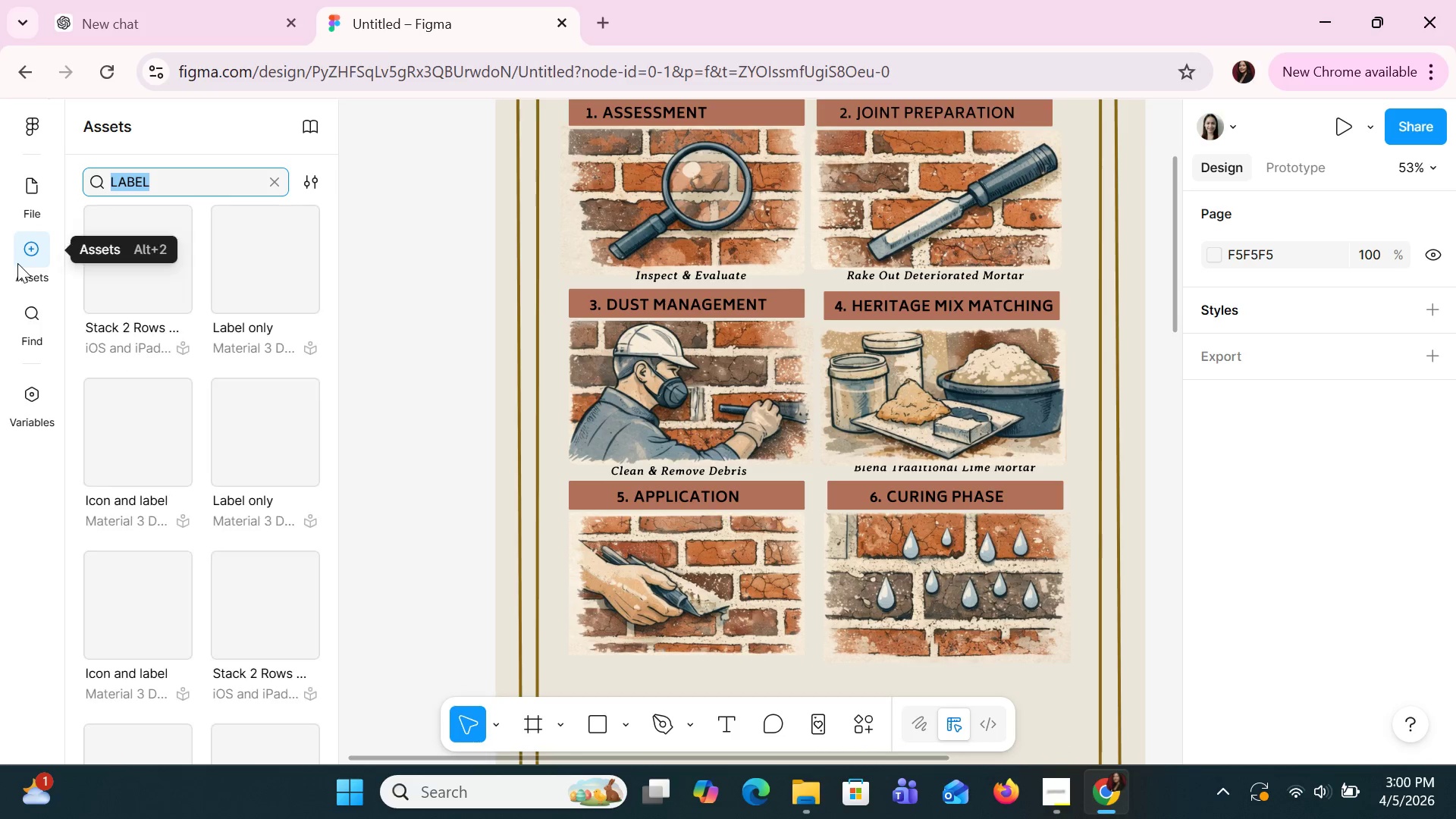 
type(RIBO)
key(Backspace)
type(BON TAB)
 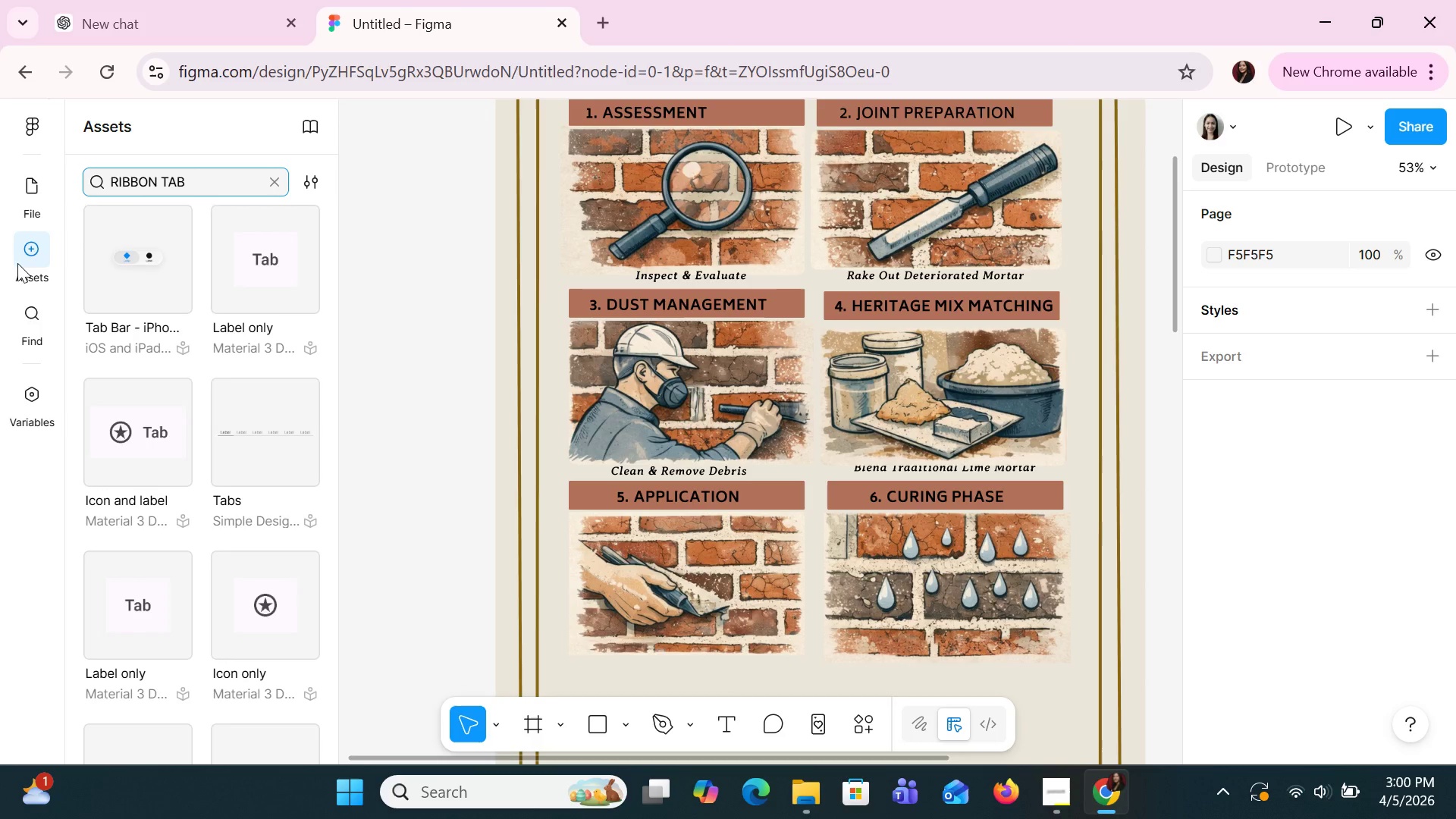 
wait(5.31)
 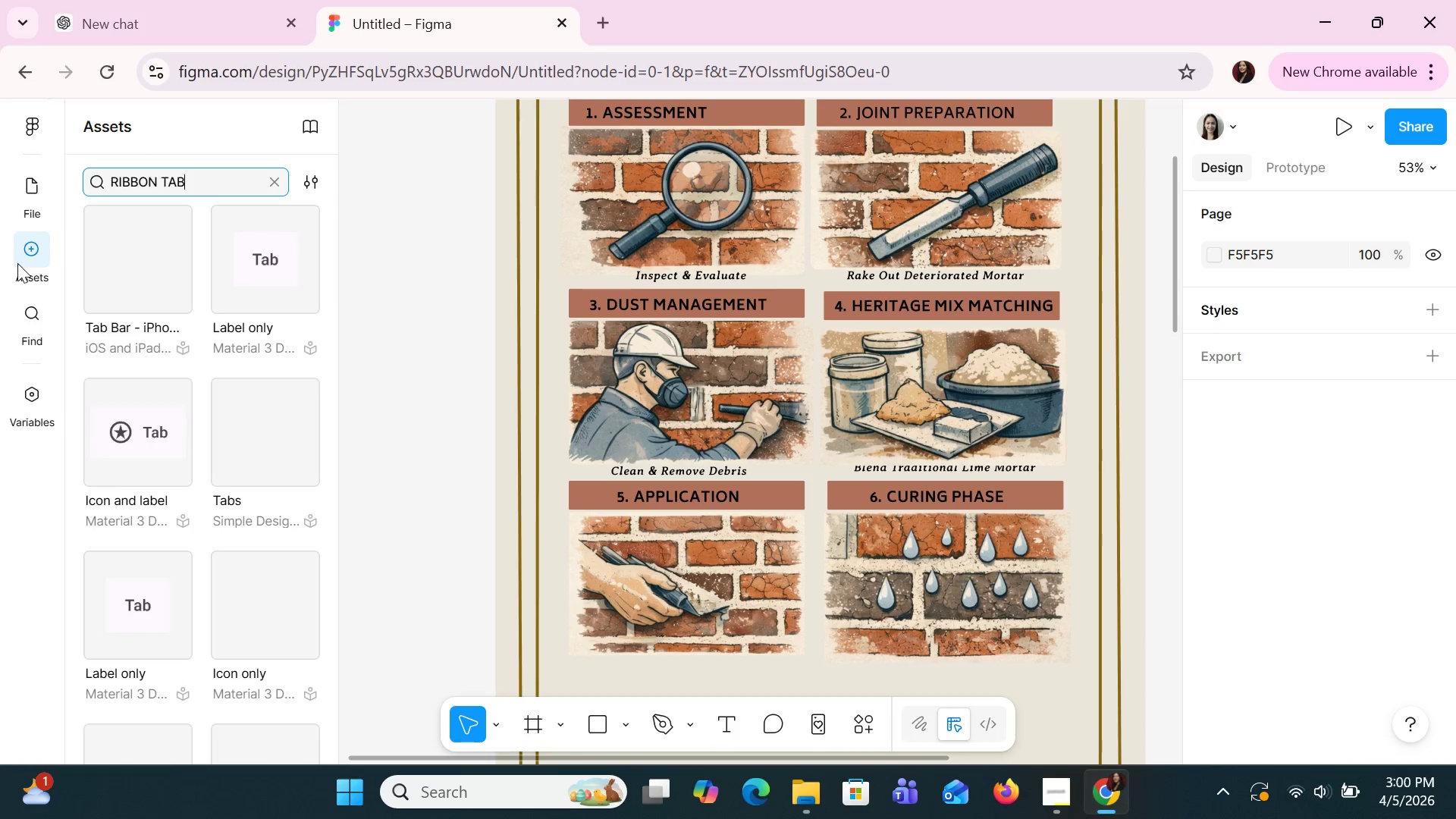 
scroll: coordinate [256, 478], scroll_direction: down, amount: 3.0
 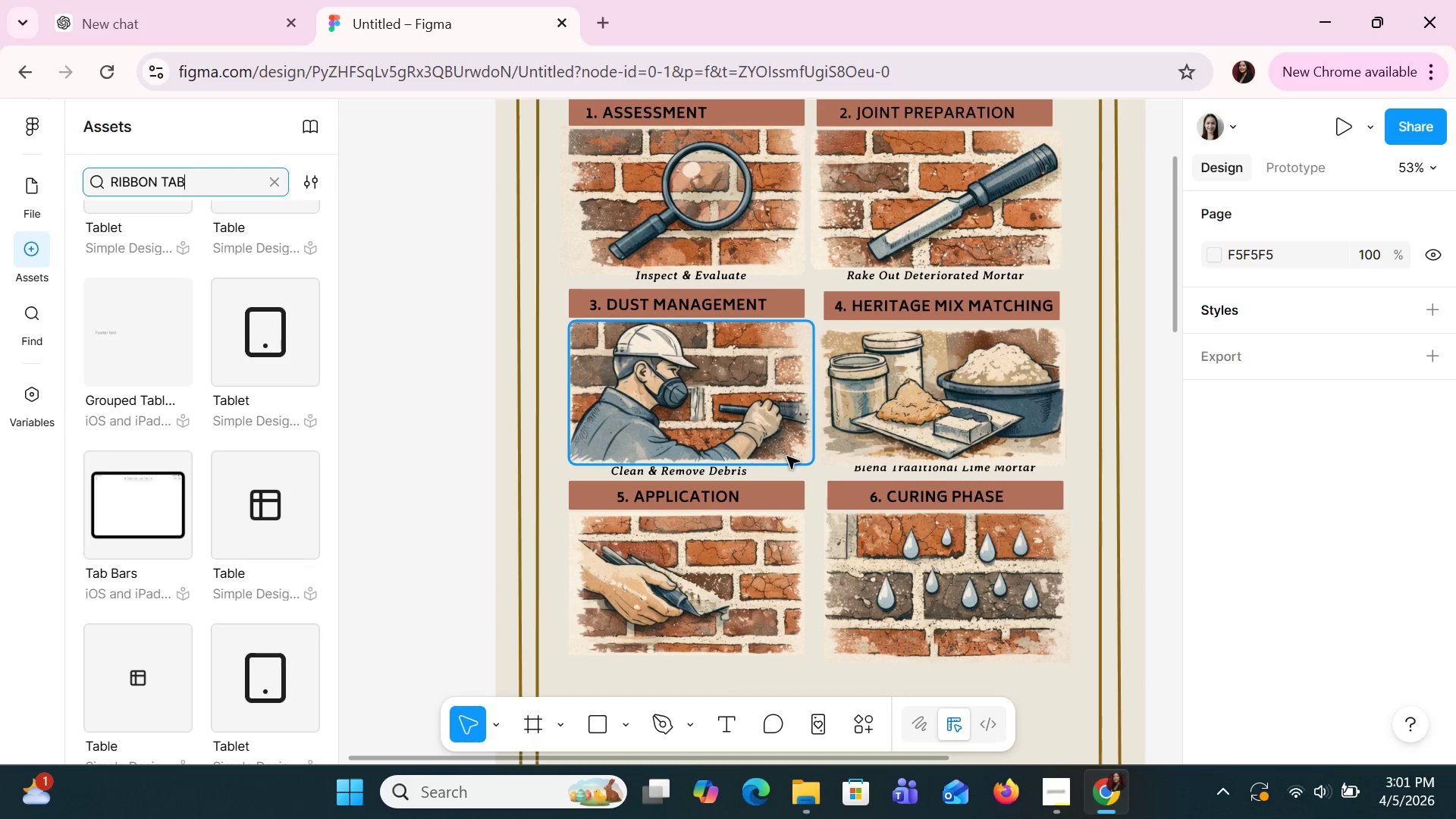 
left_click([1142, 488])
 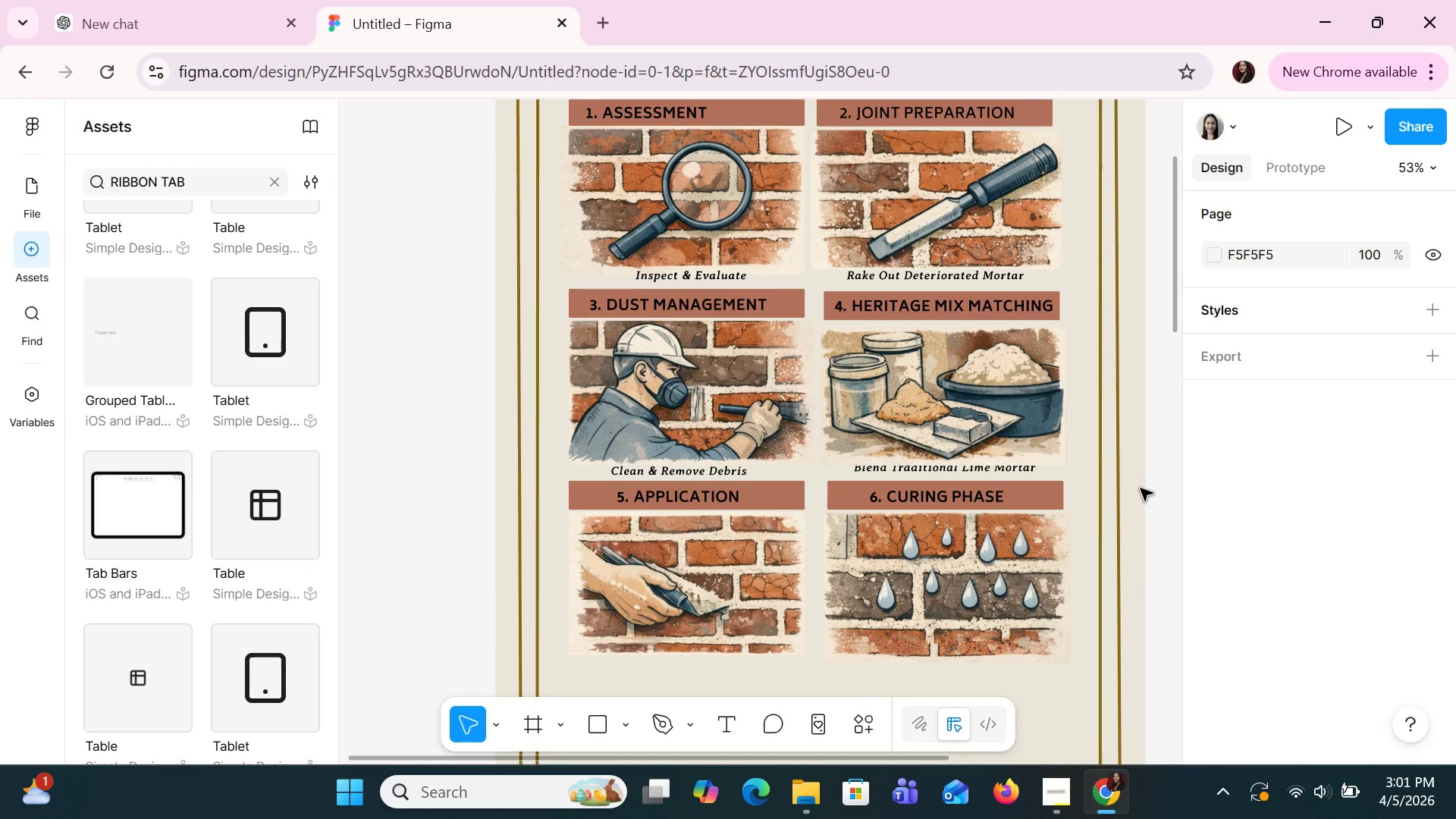 
left_click([1122, 470])
 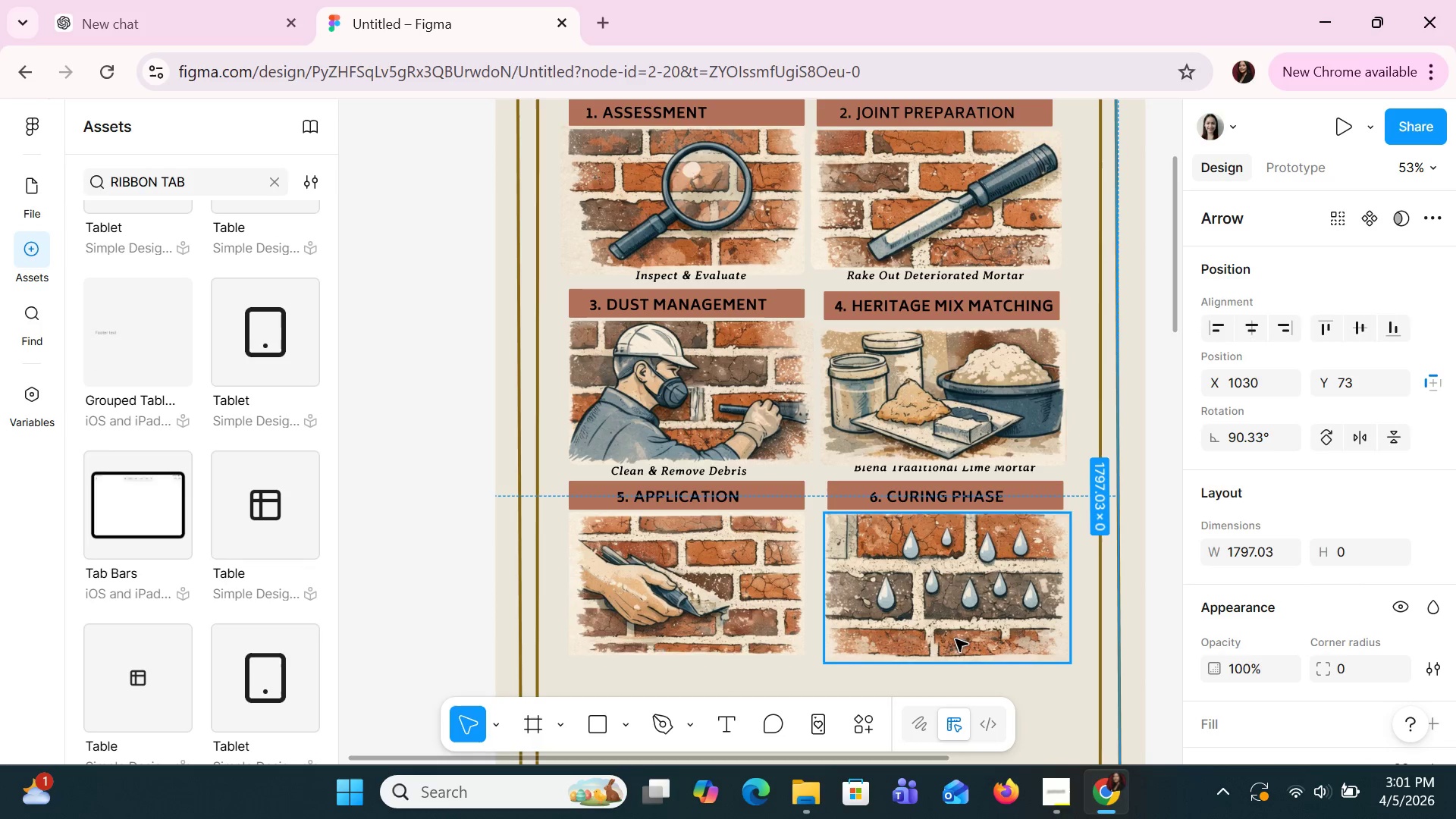 
left_click([678, 470])
 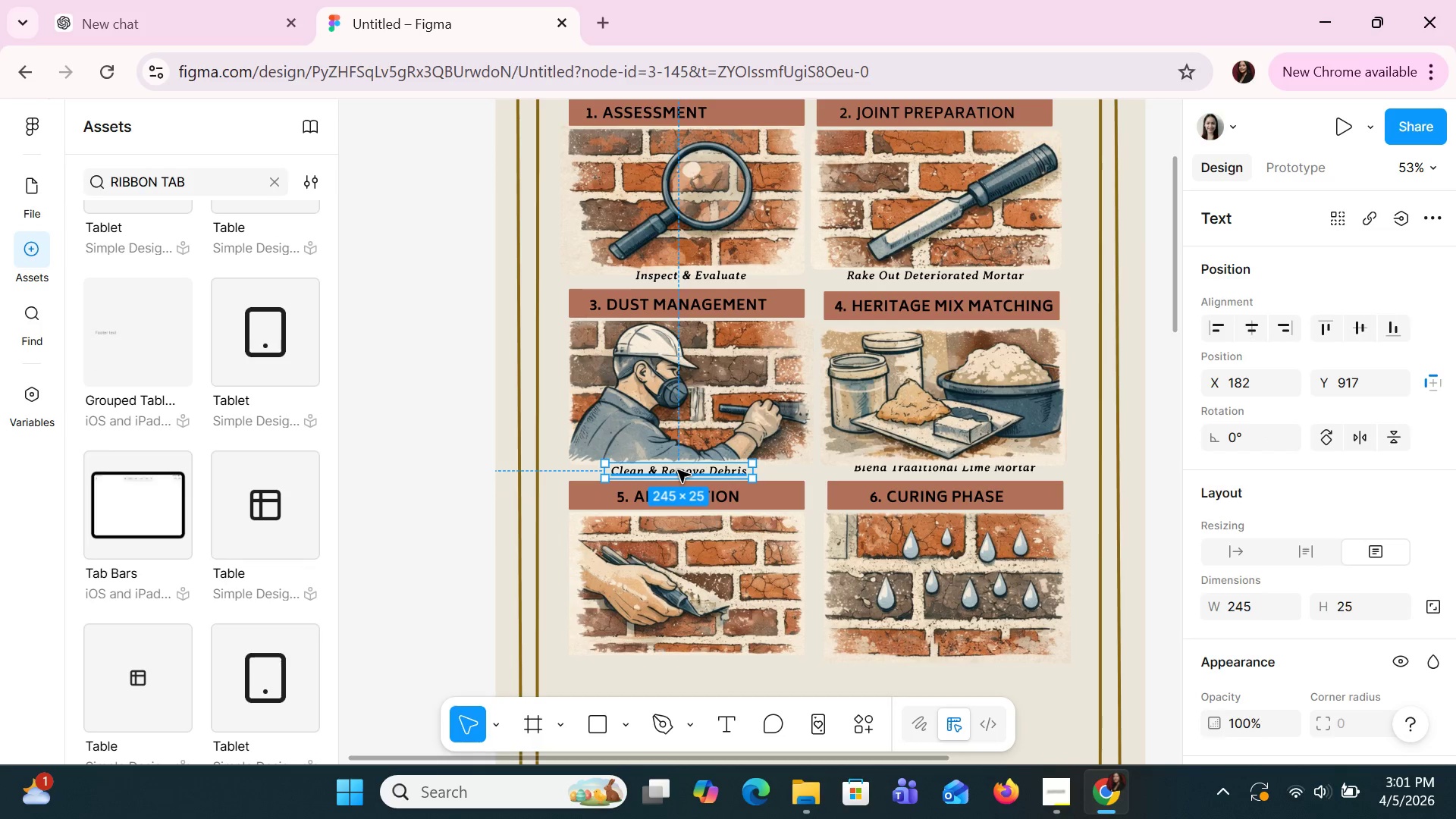 
key(Control+C)
 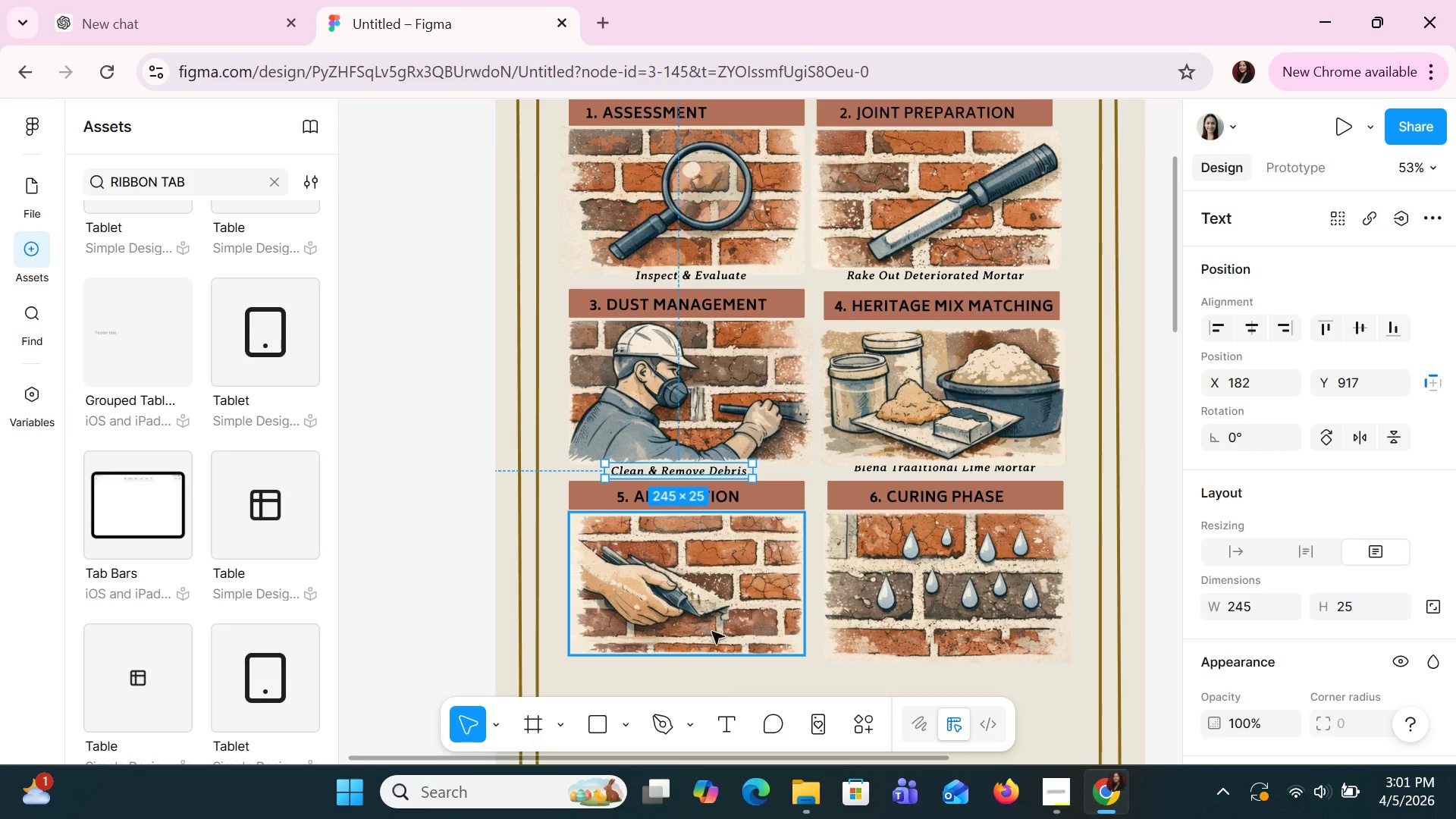 
left_click([715, 663])
 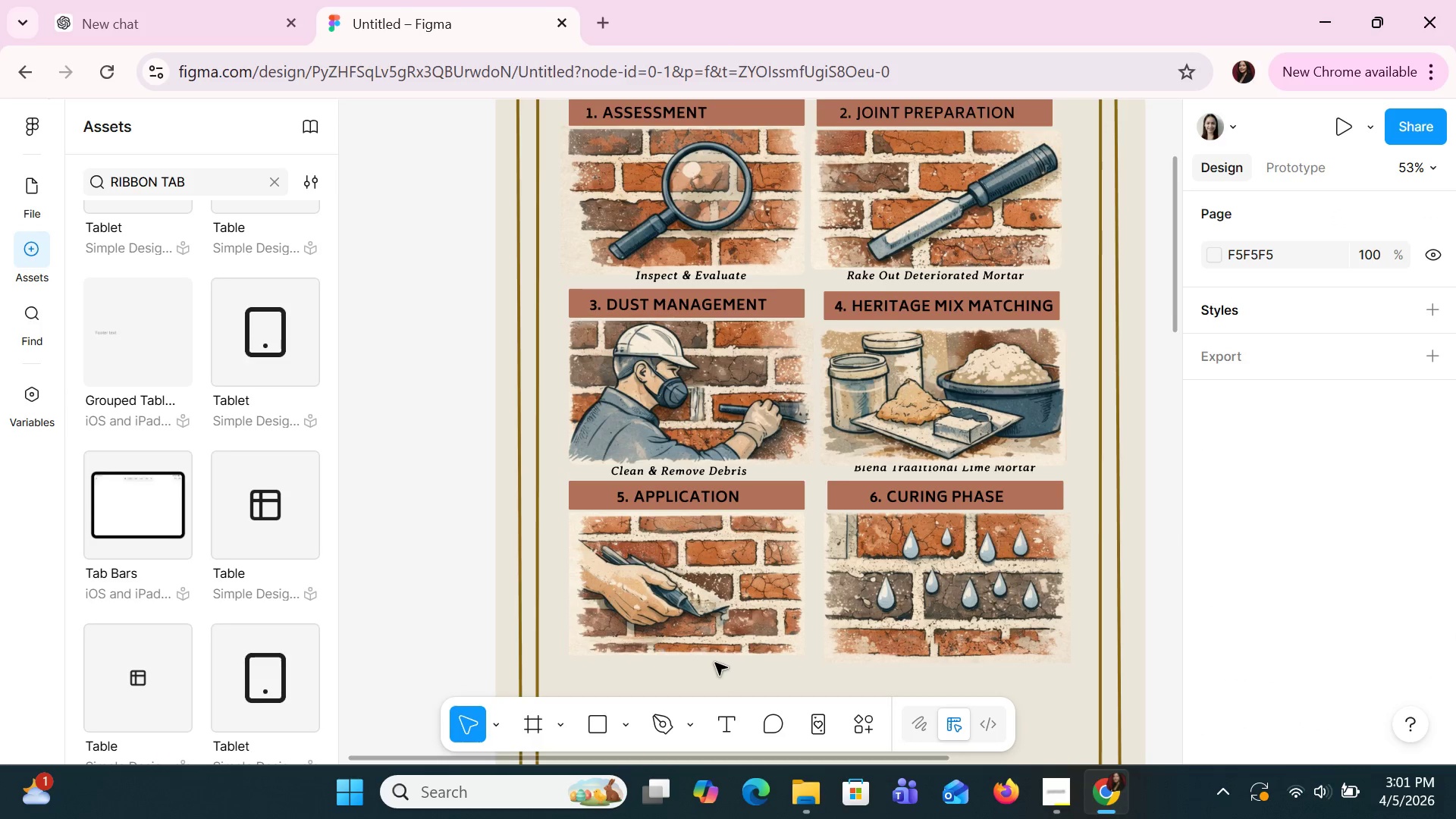 
scroll: coordinate [715, 663], scroll_direction: down, amount: 4.0
 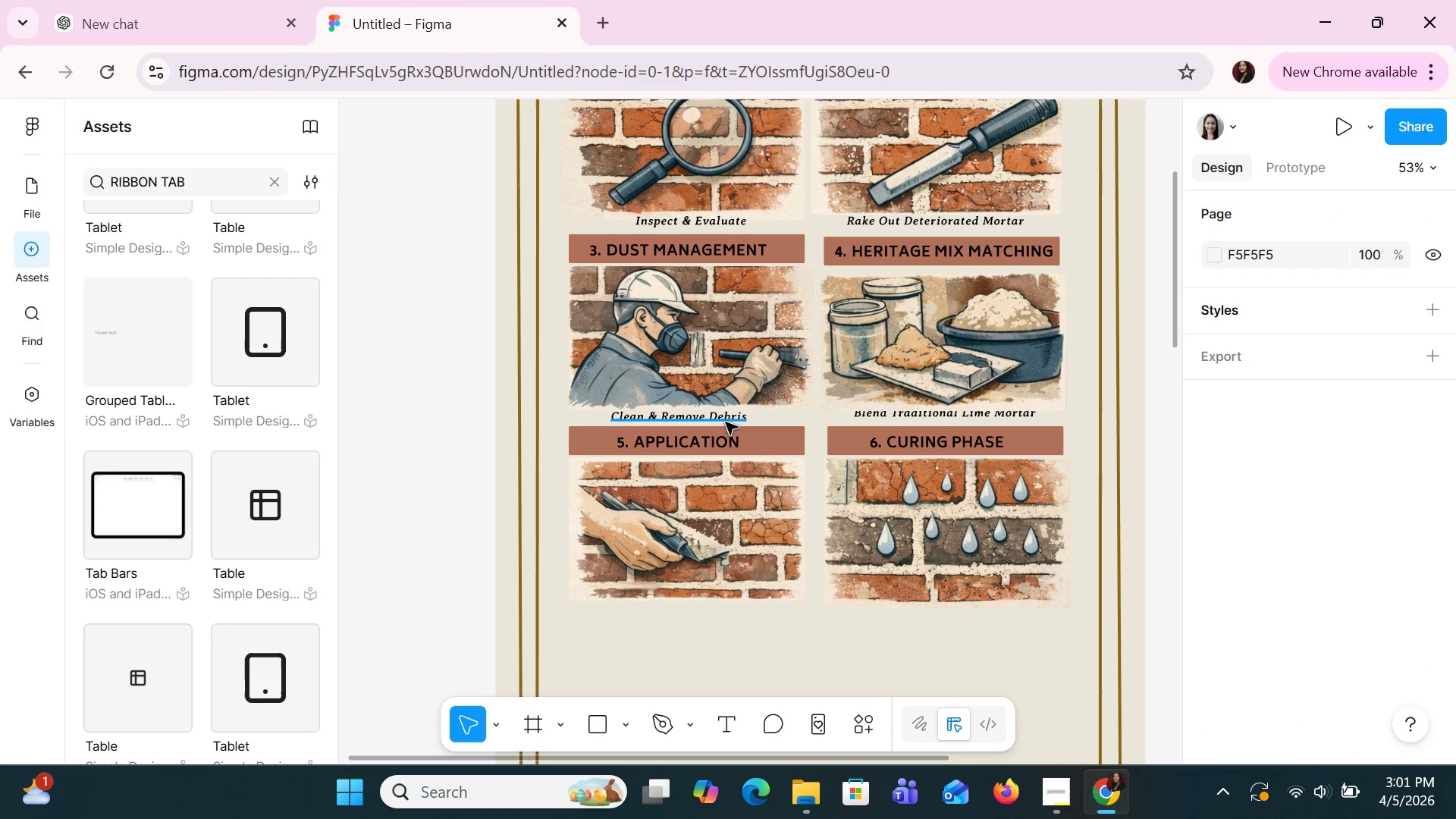 
left_click_drag(start_coordinate=[720, 416], to_coordinate=[721, 607])
 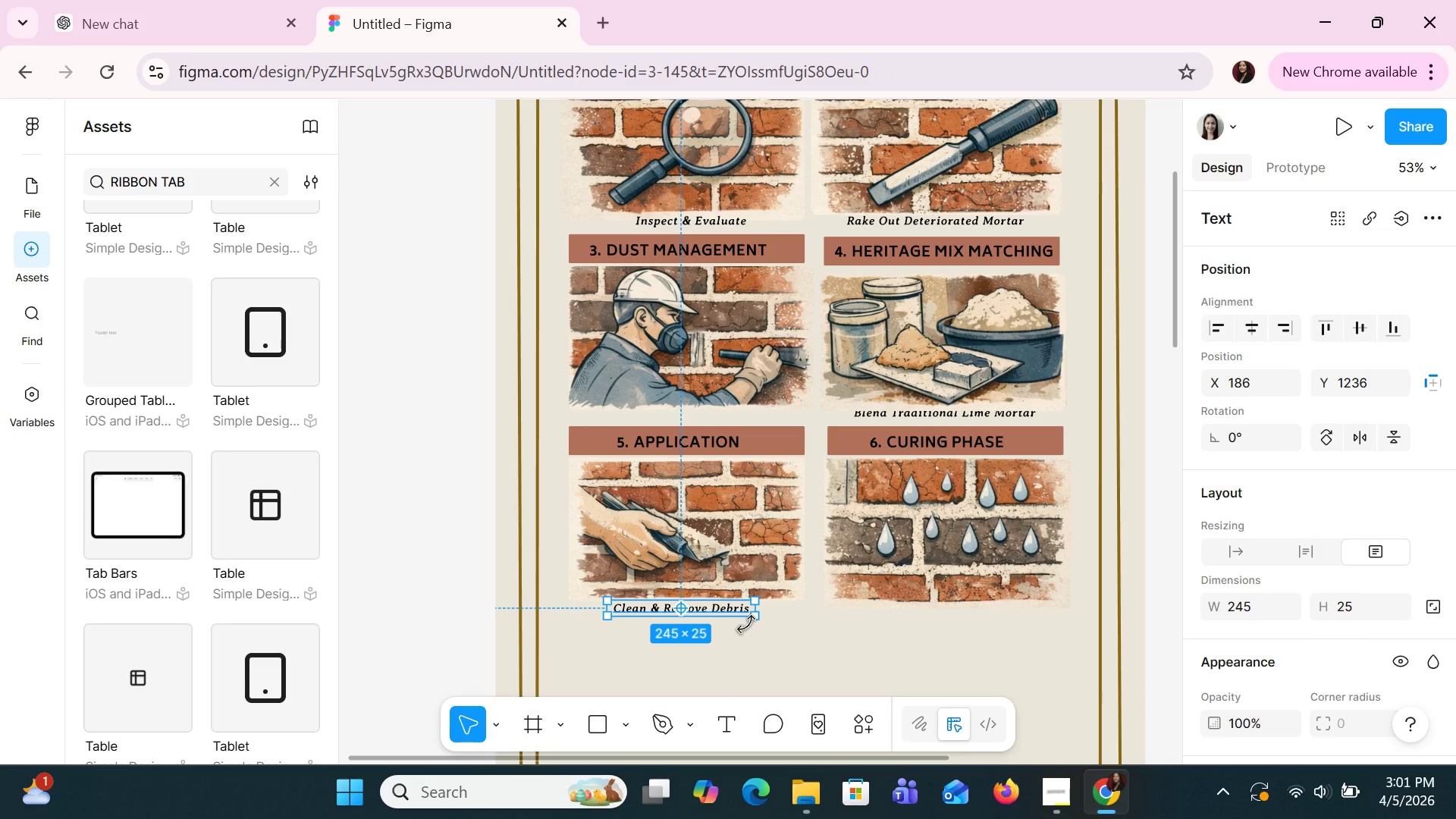 
wait(8.12)
 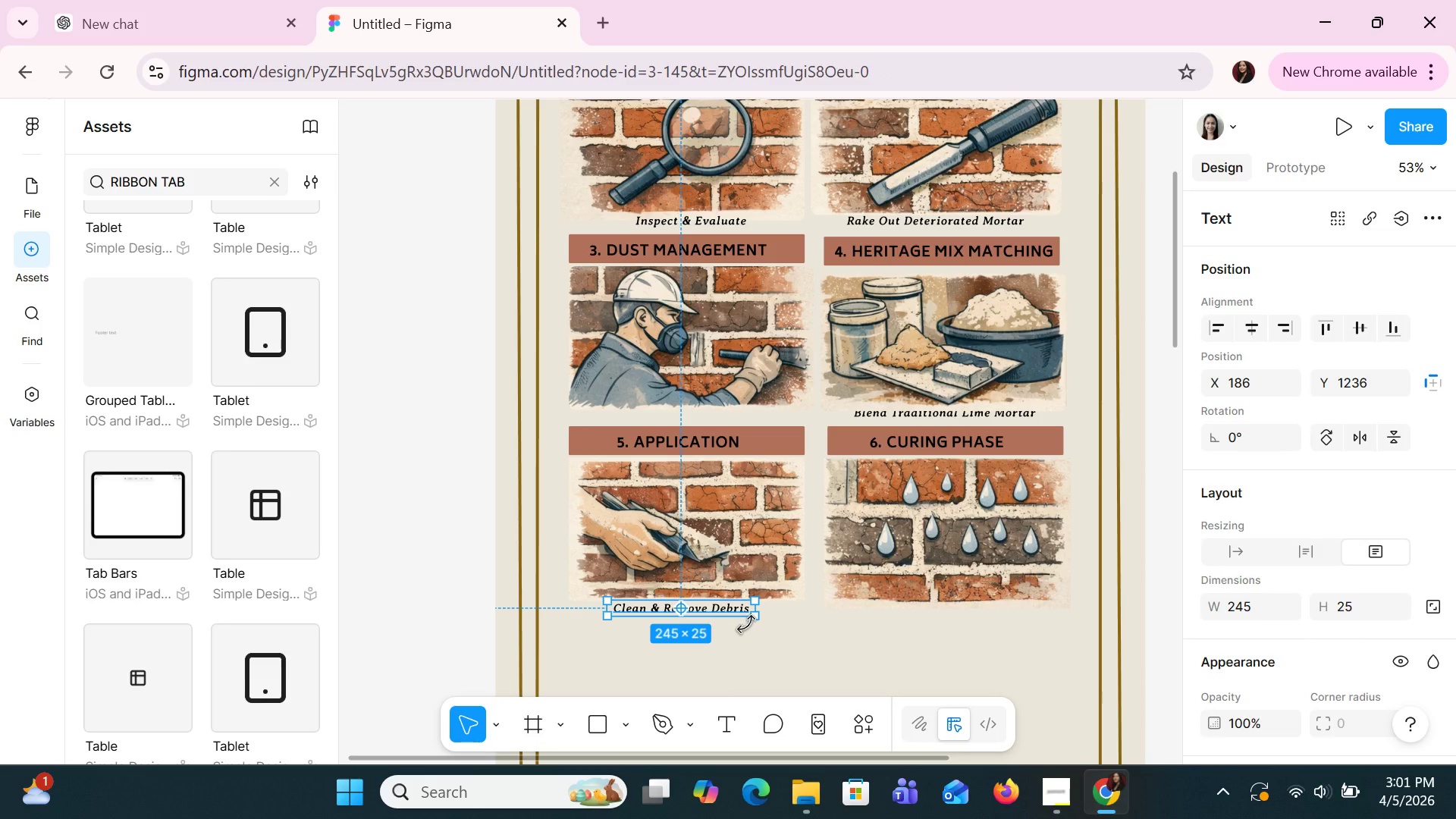 
double_click([724, 611])
 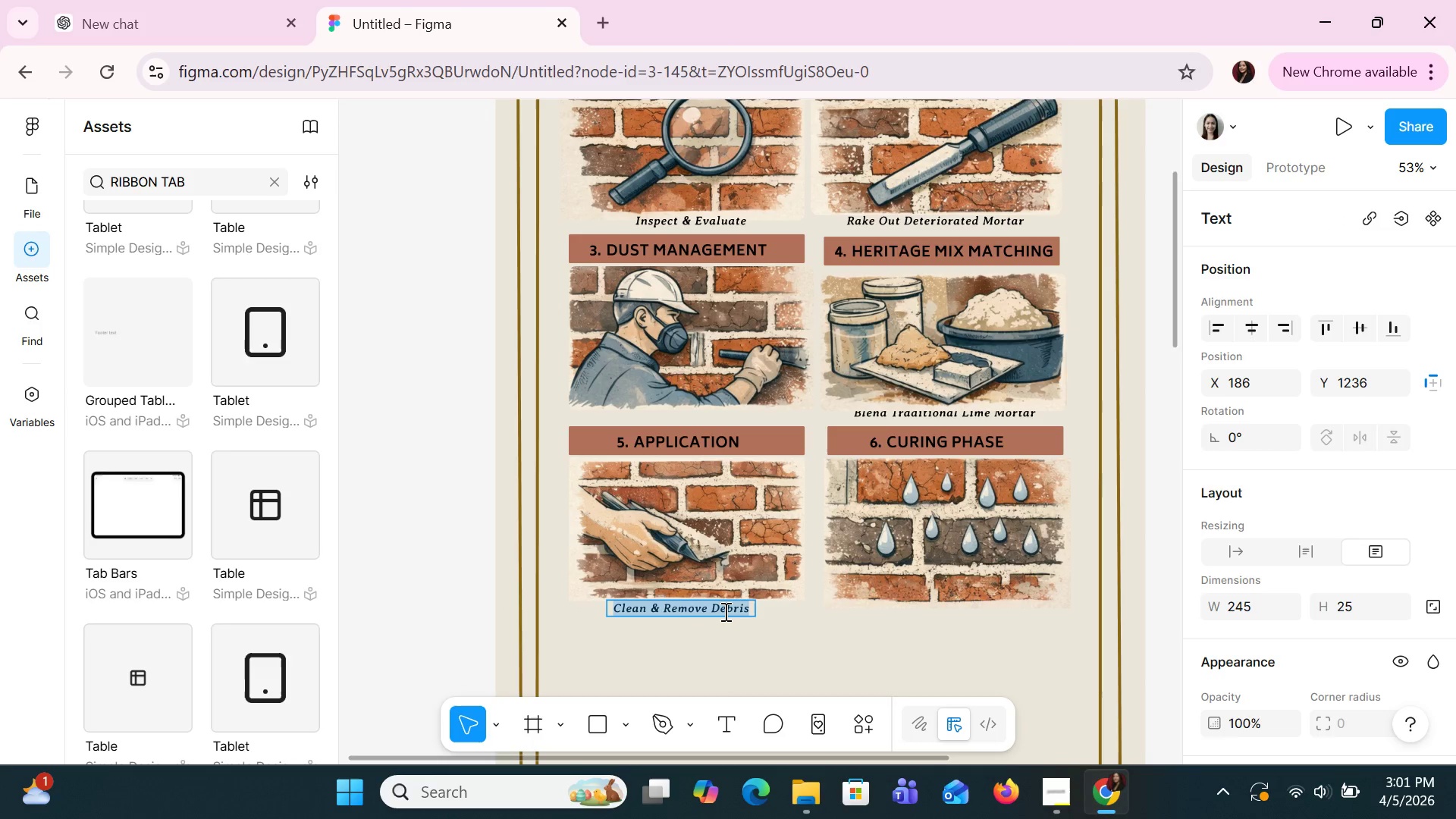 
type(cARE)
key(Backspace)
key(Backspace)
key(Backspace)
key(Backspace)
type(Careu)
key(Backspace)
type(fully Repoi)
 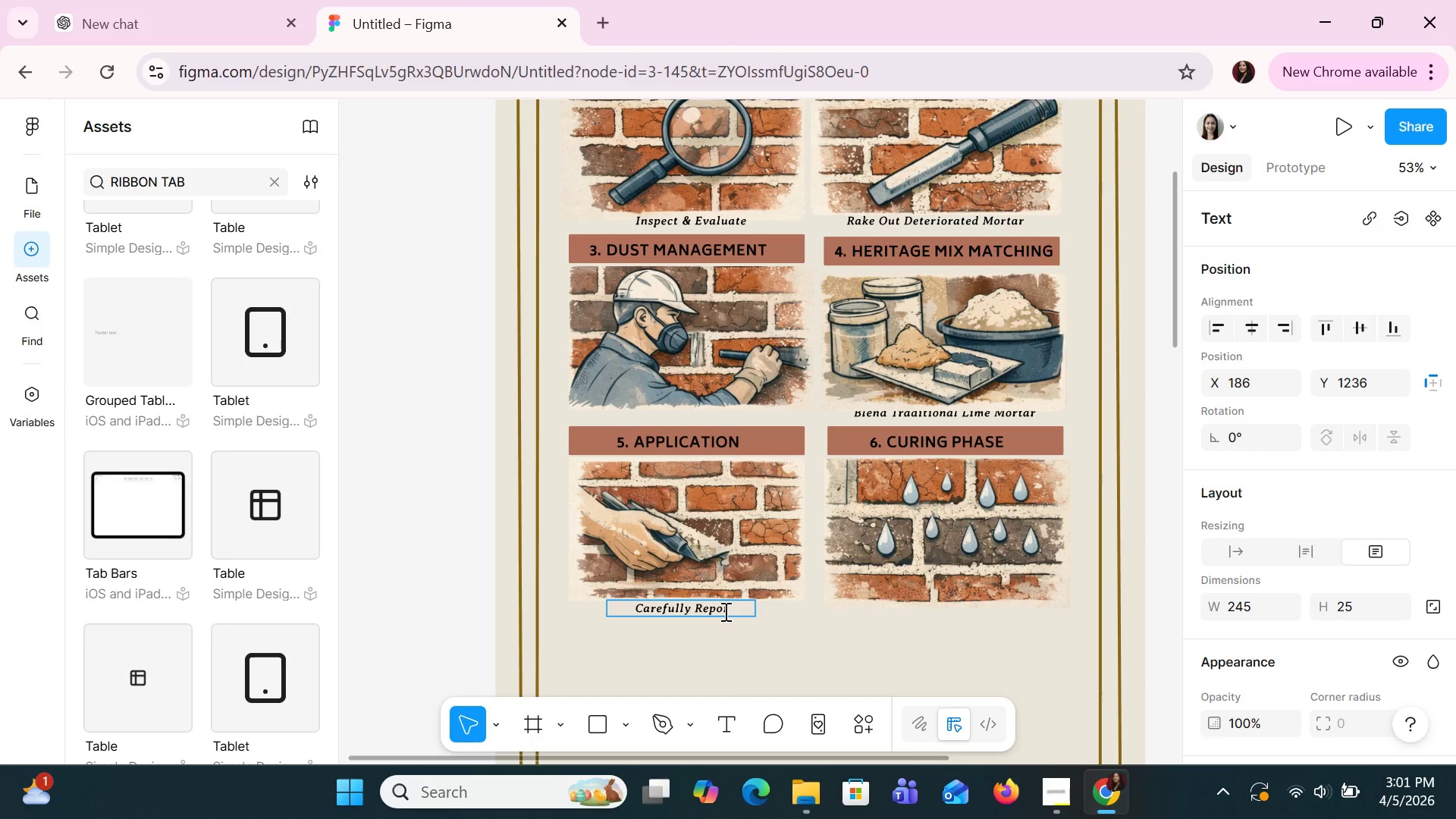 
type(nts)
key(Backspace)
type( joints)
key(Backspace)
key(Backspace)
key(Backspace)
key(Backspace)
key(Backspace)
key(Backspace)
type(Joints)
 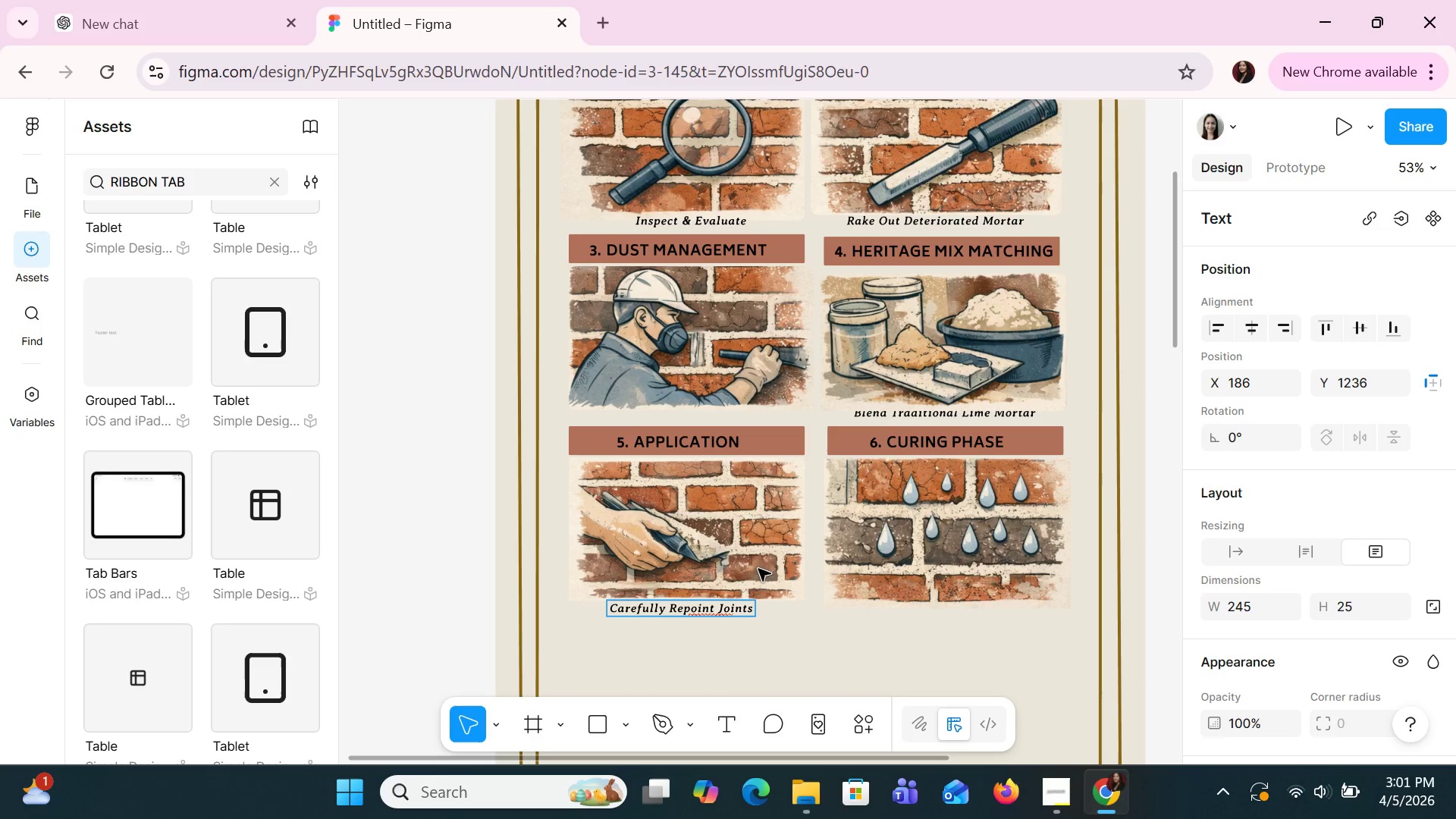 
left_click([868, 646])
 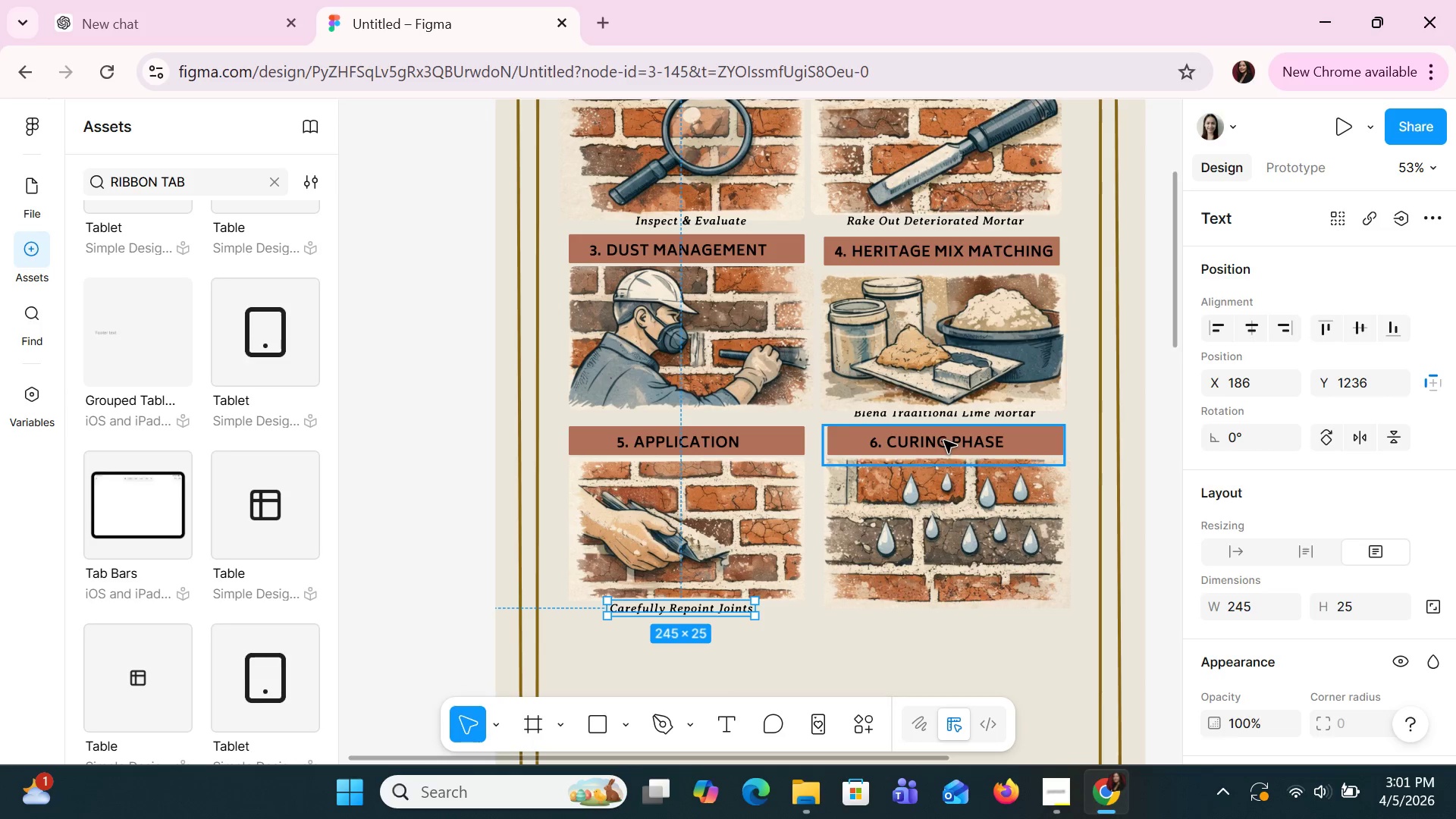 
left_click([944, 416])
 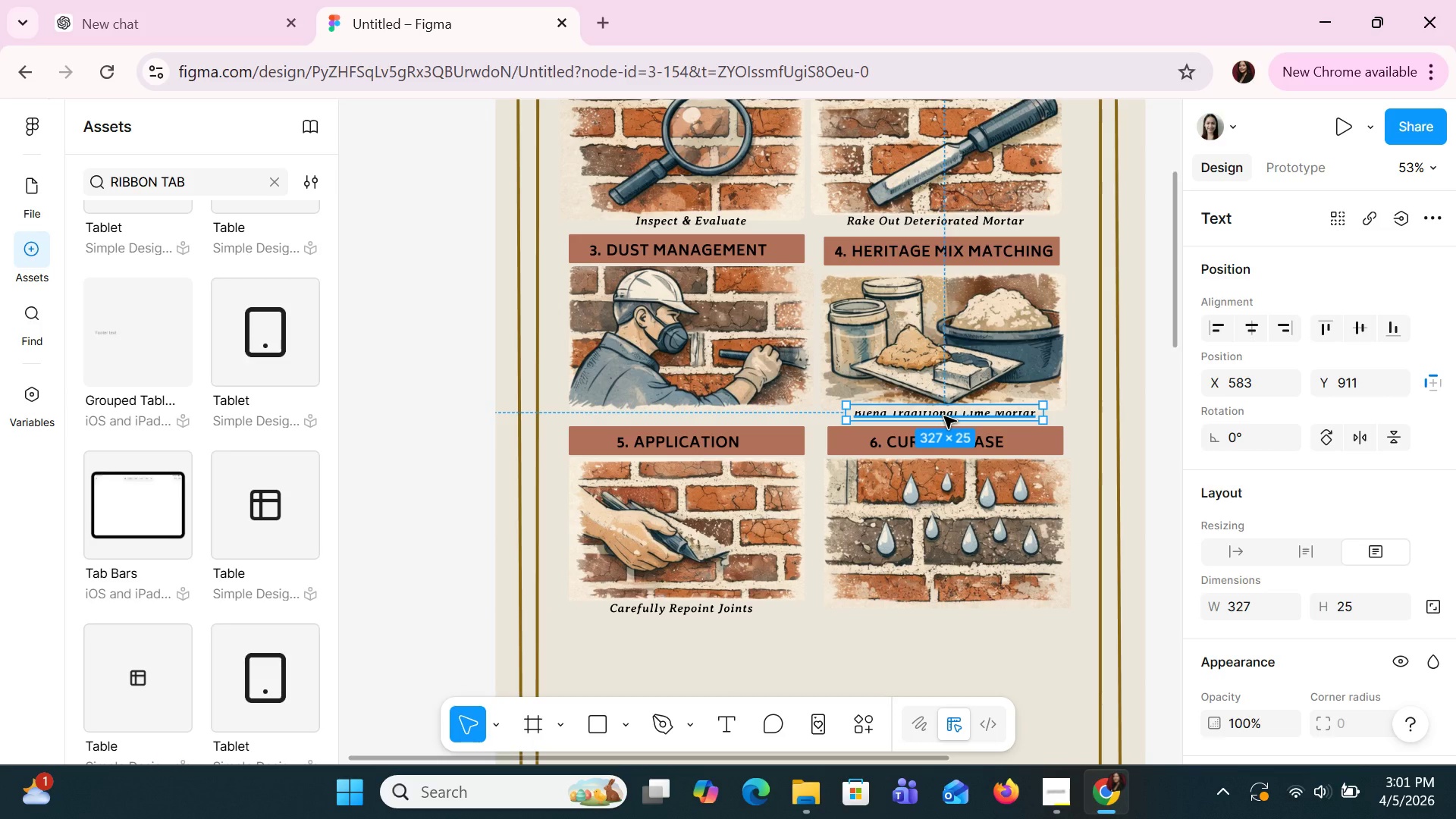 
key(ArrowDown)
 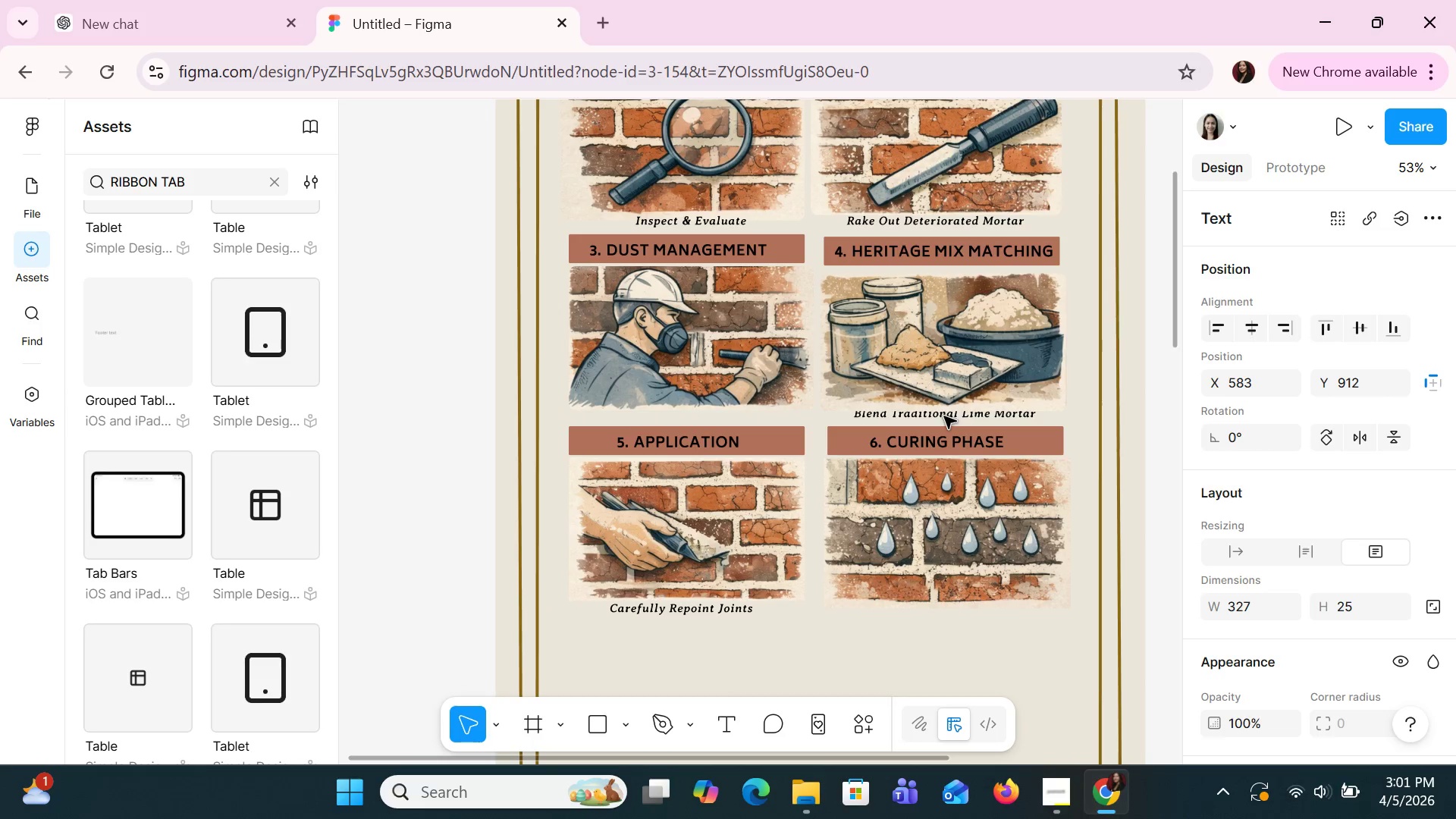 
key(ArrowDown)
 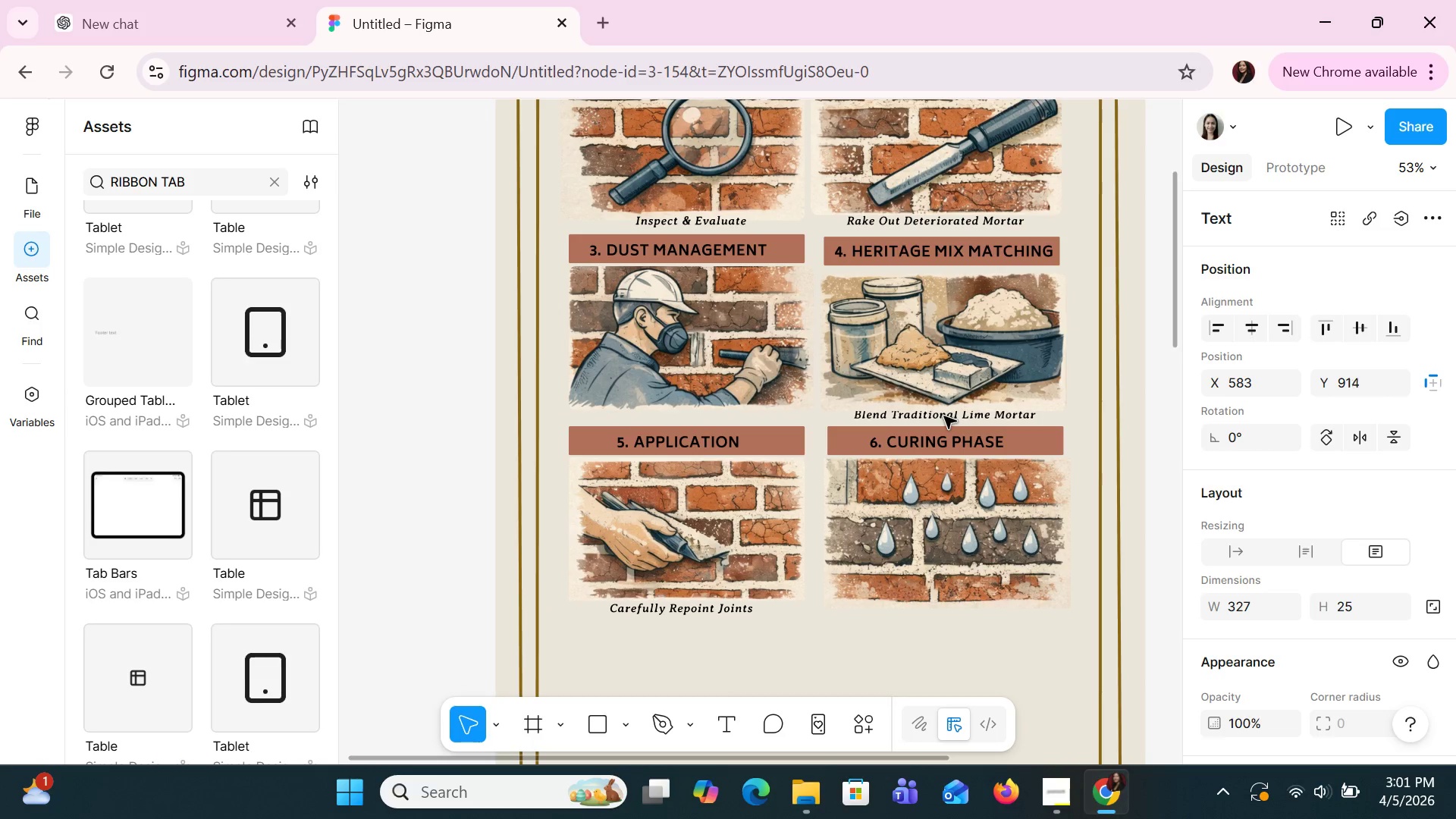 
key(ArrowDown)
 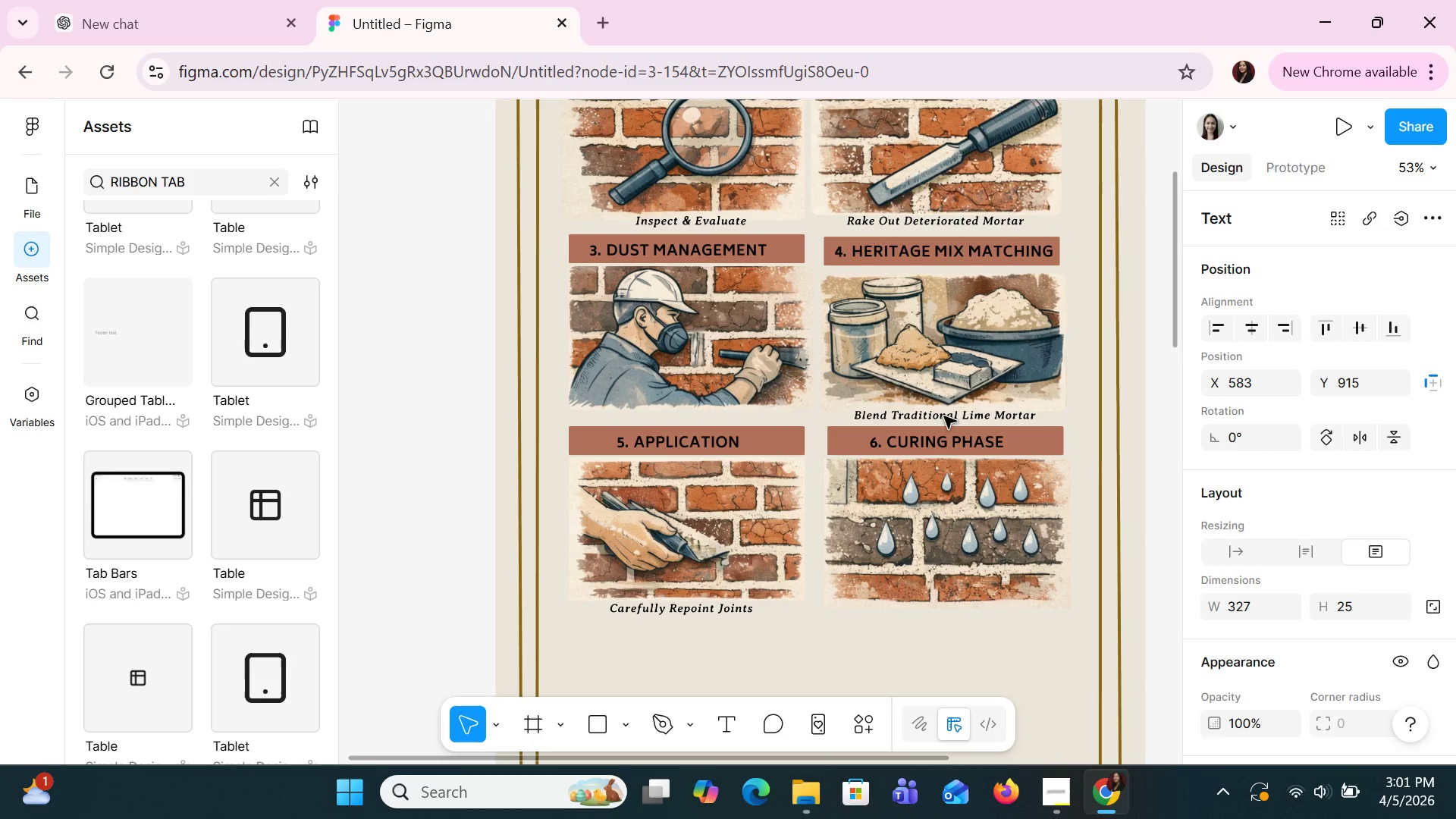 
key(ArrowDown)
 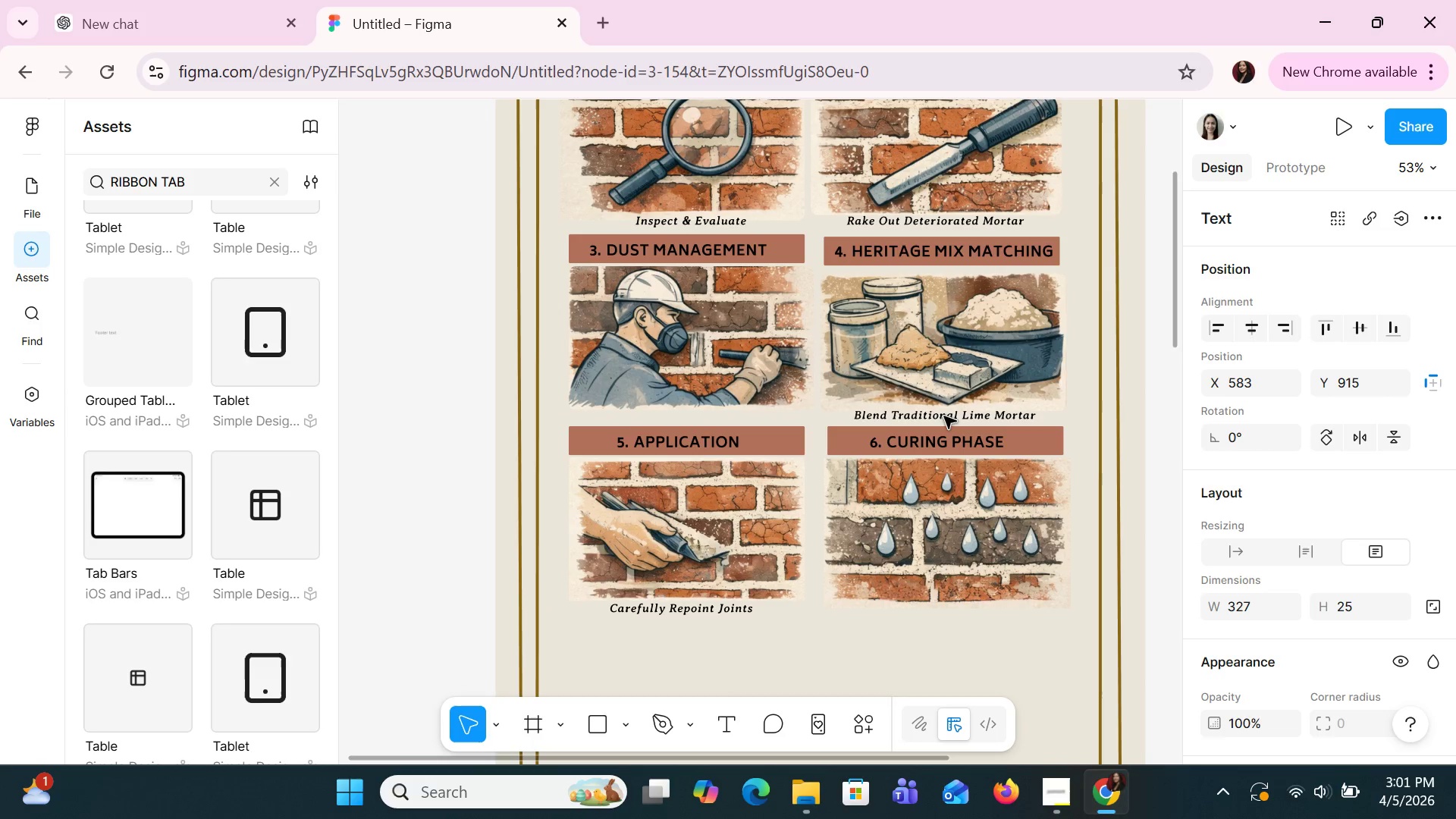 
key(ArrowDown)
 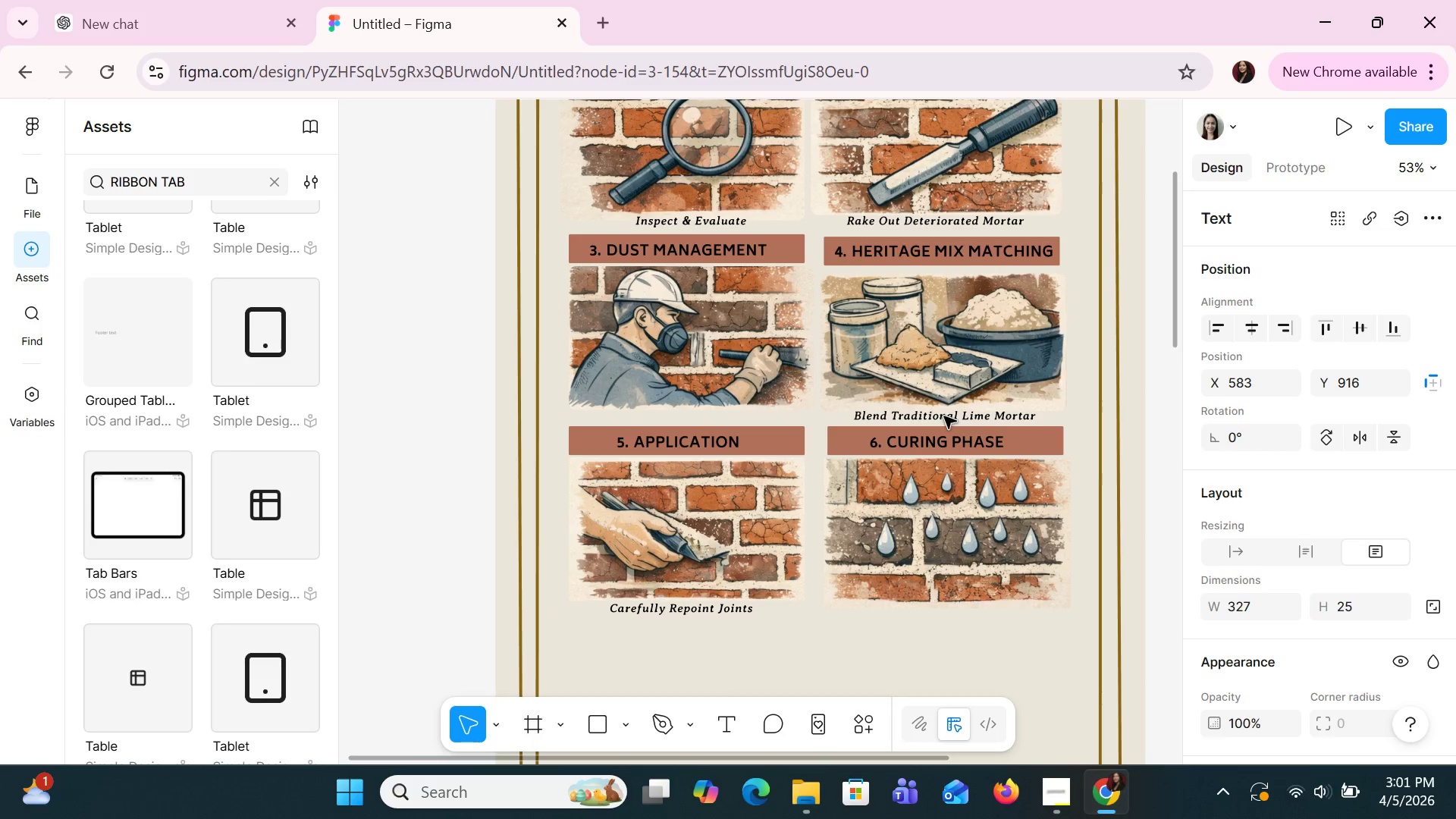 
key(ArrowDown)
 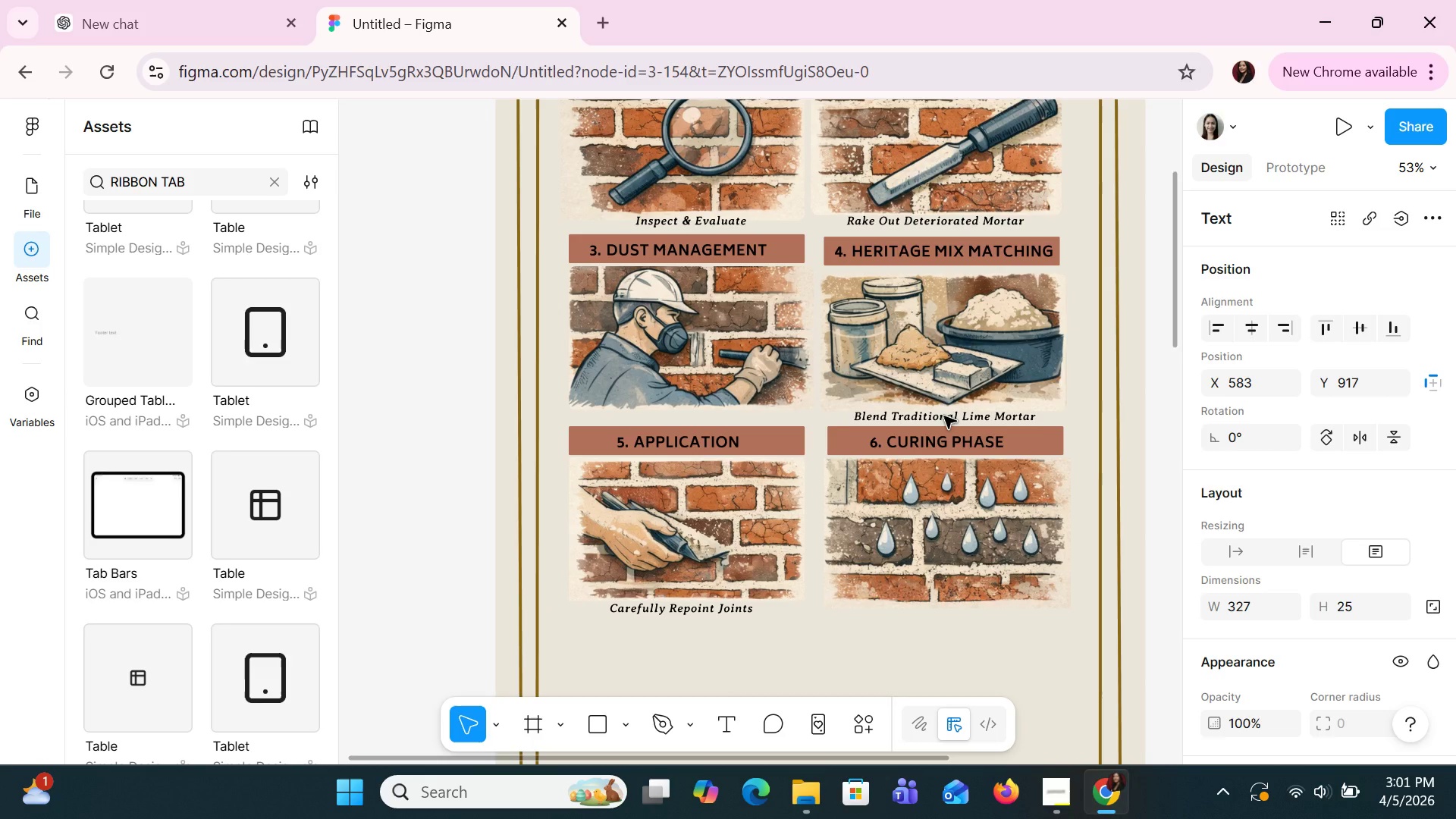 
key(Control+Z)
 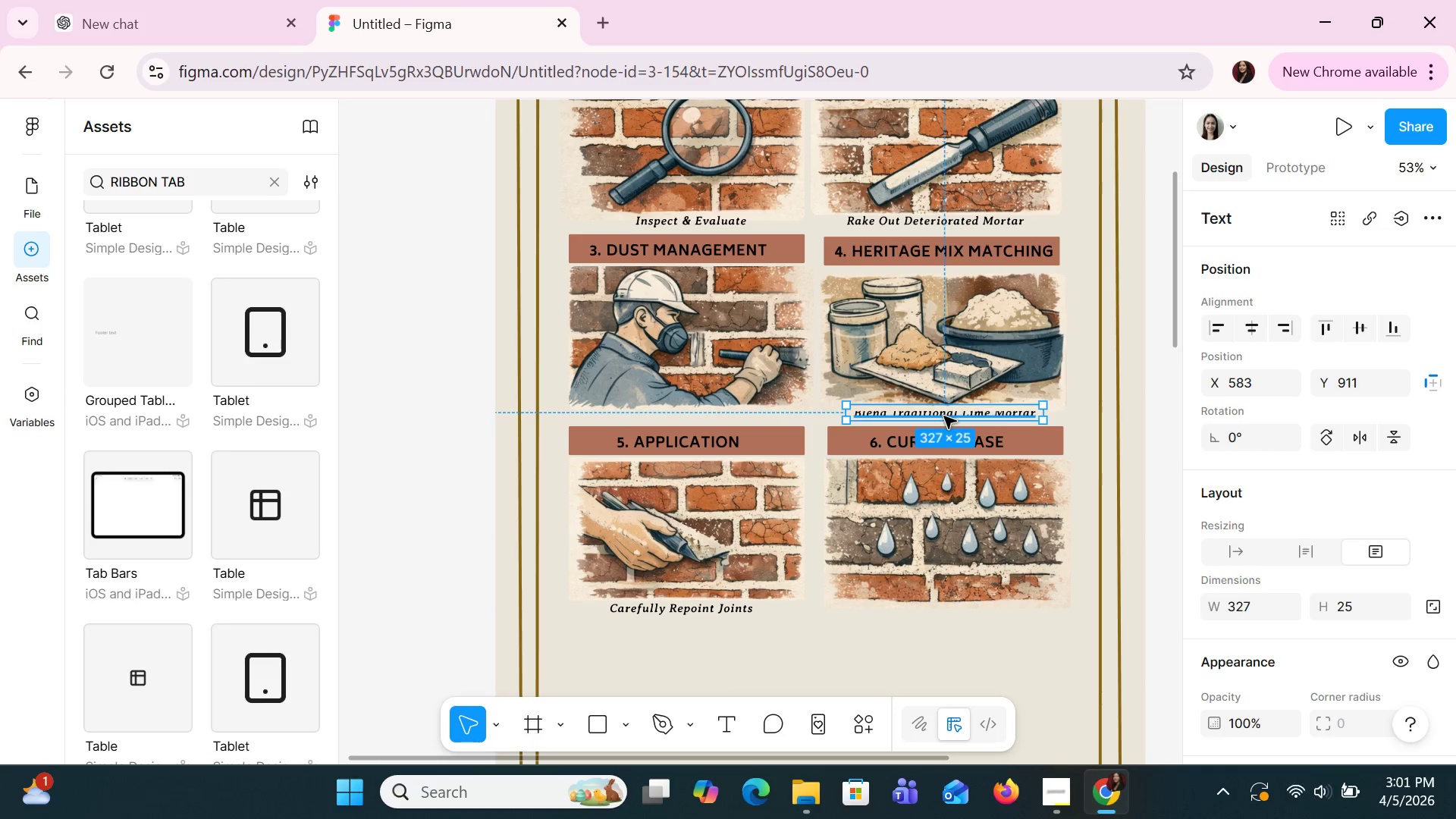 
key(Control+Z)
 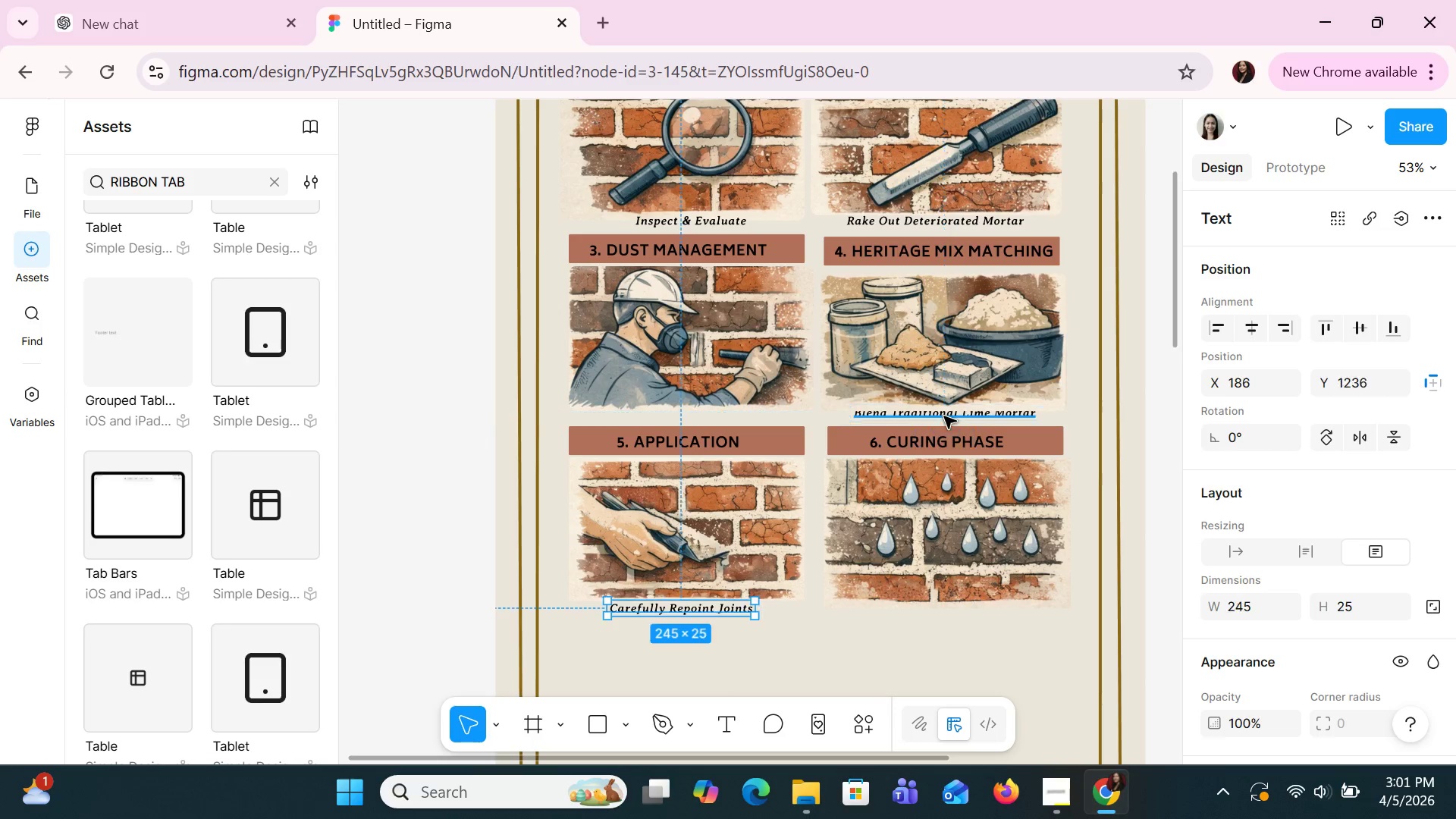 
key(Control+Z)
 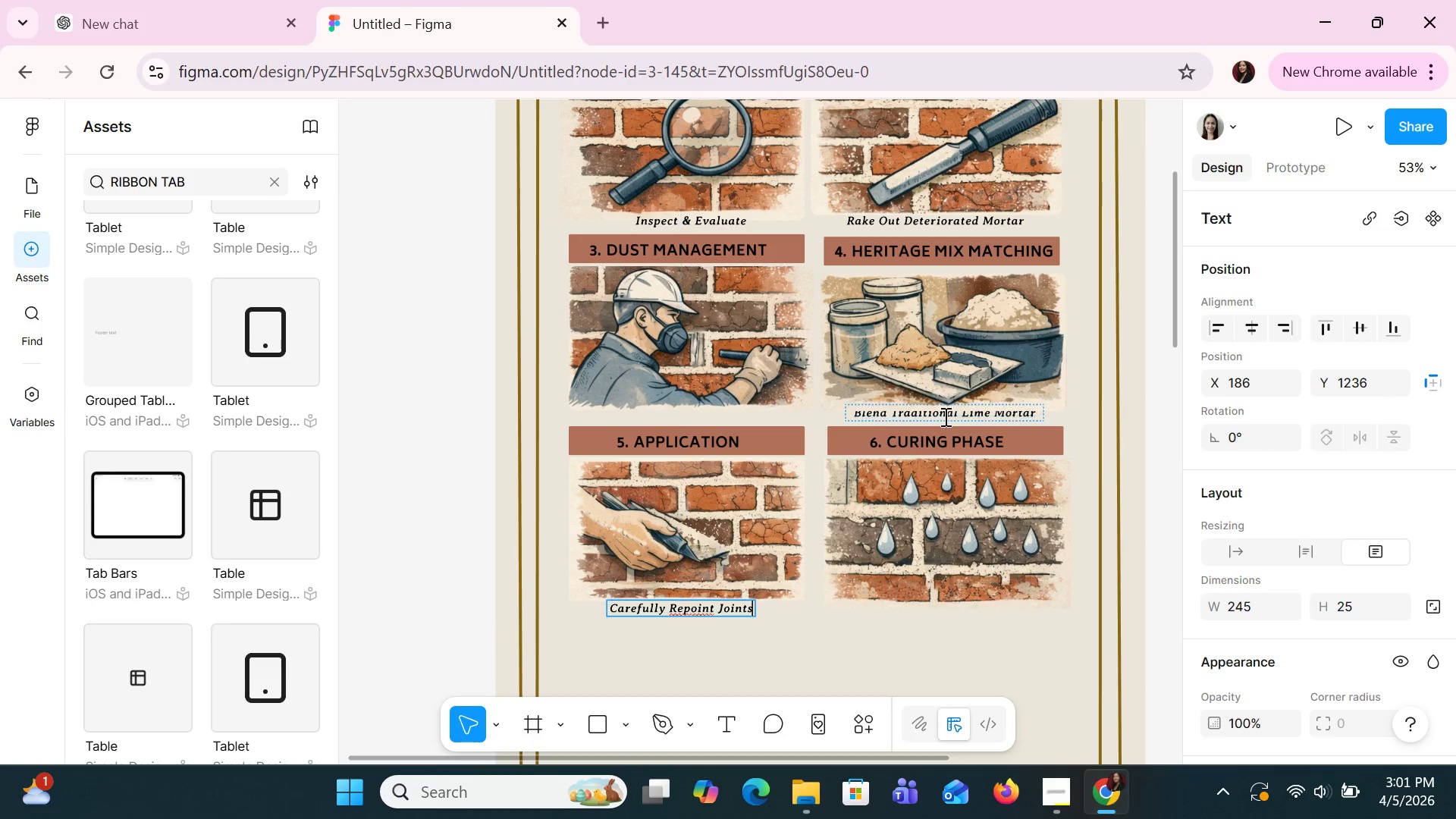 
key(Control+Z)
 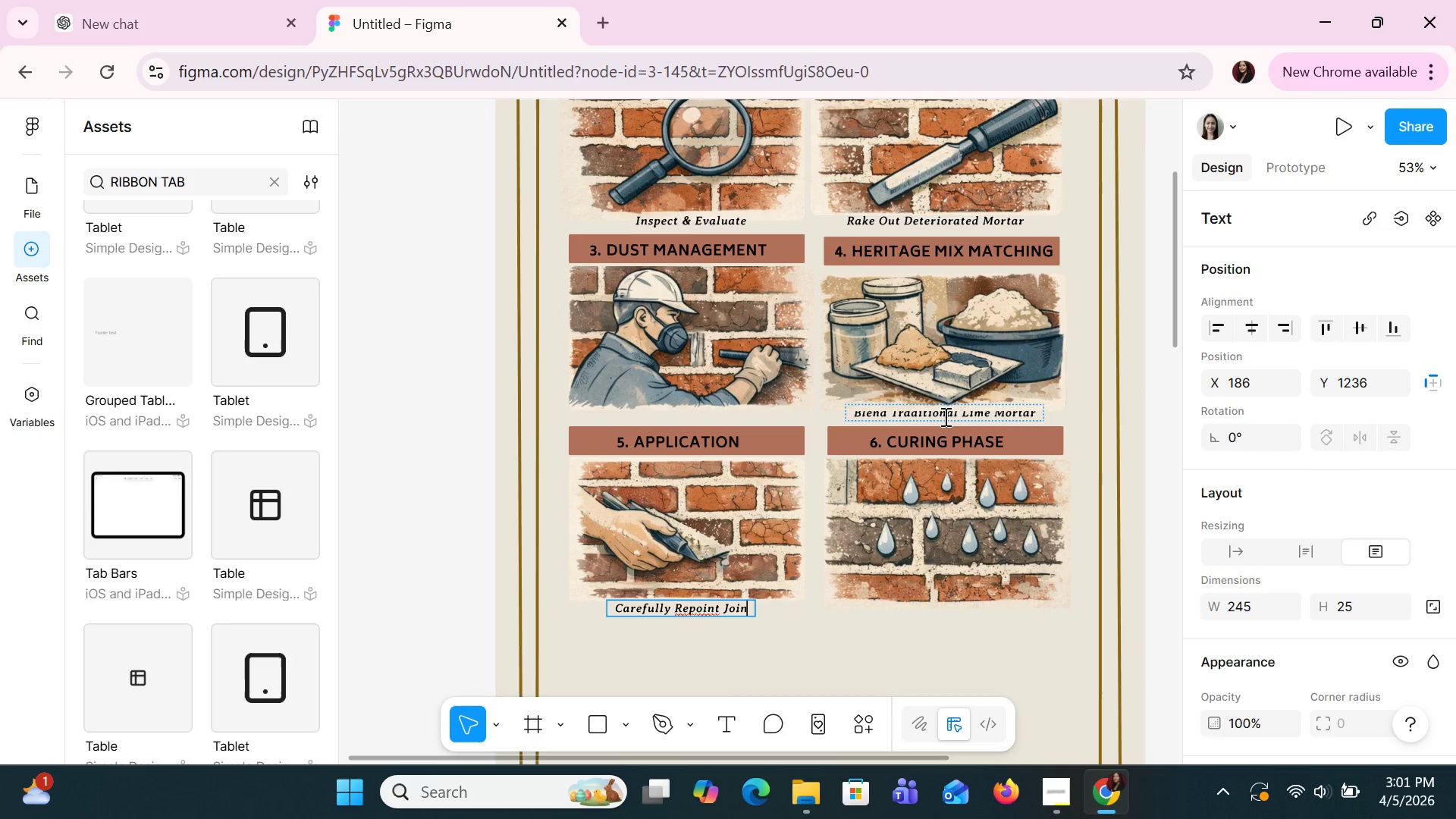 
key(Control+Z)
 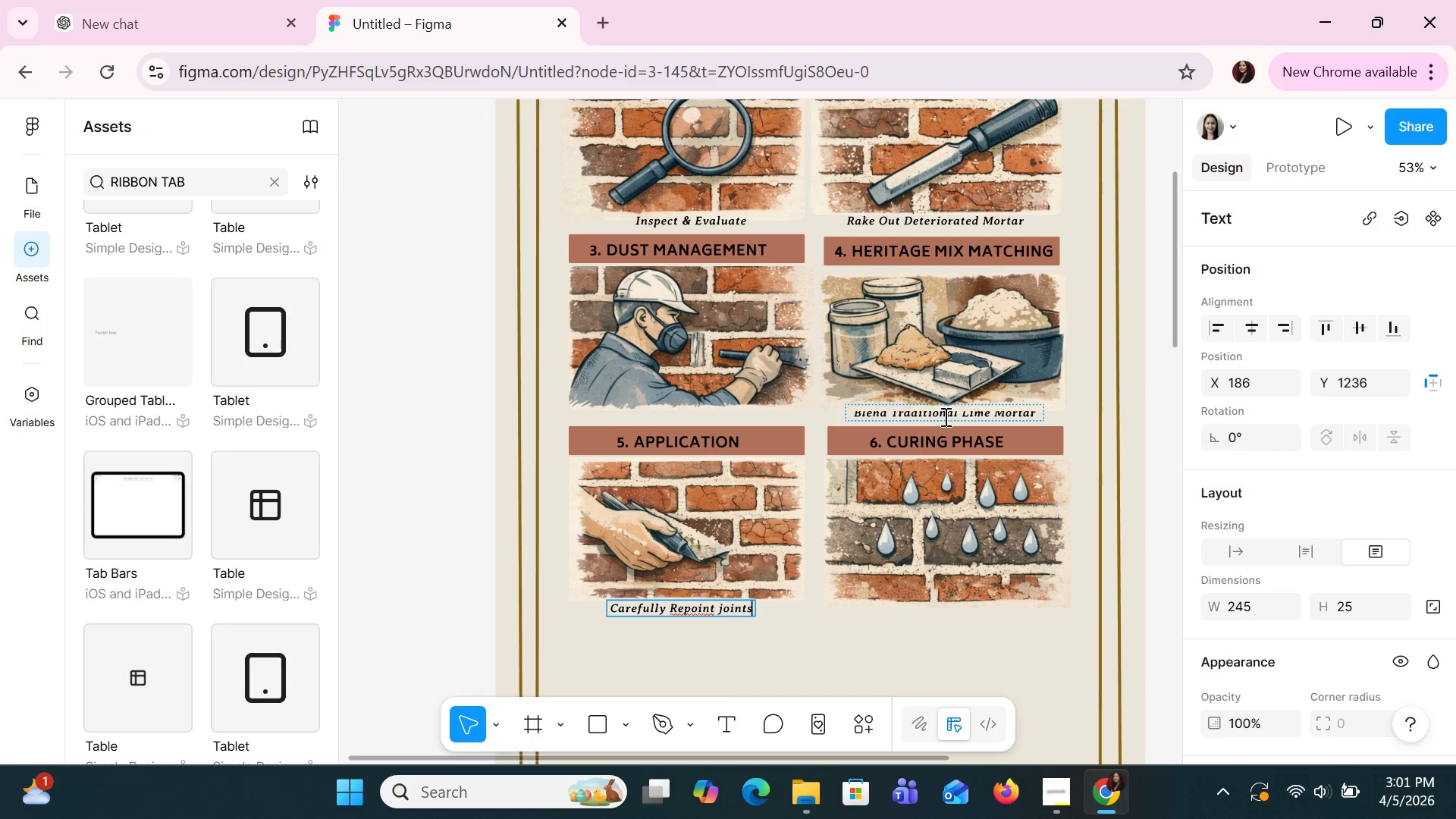 
key(Control+Z)
 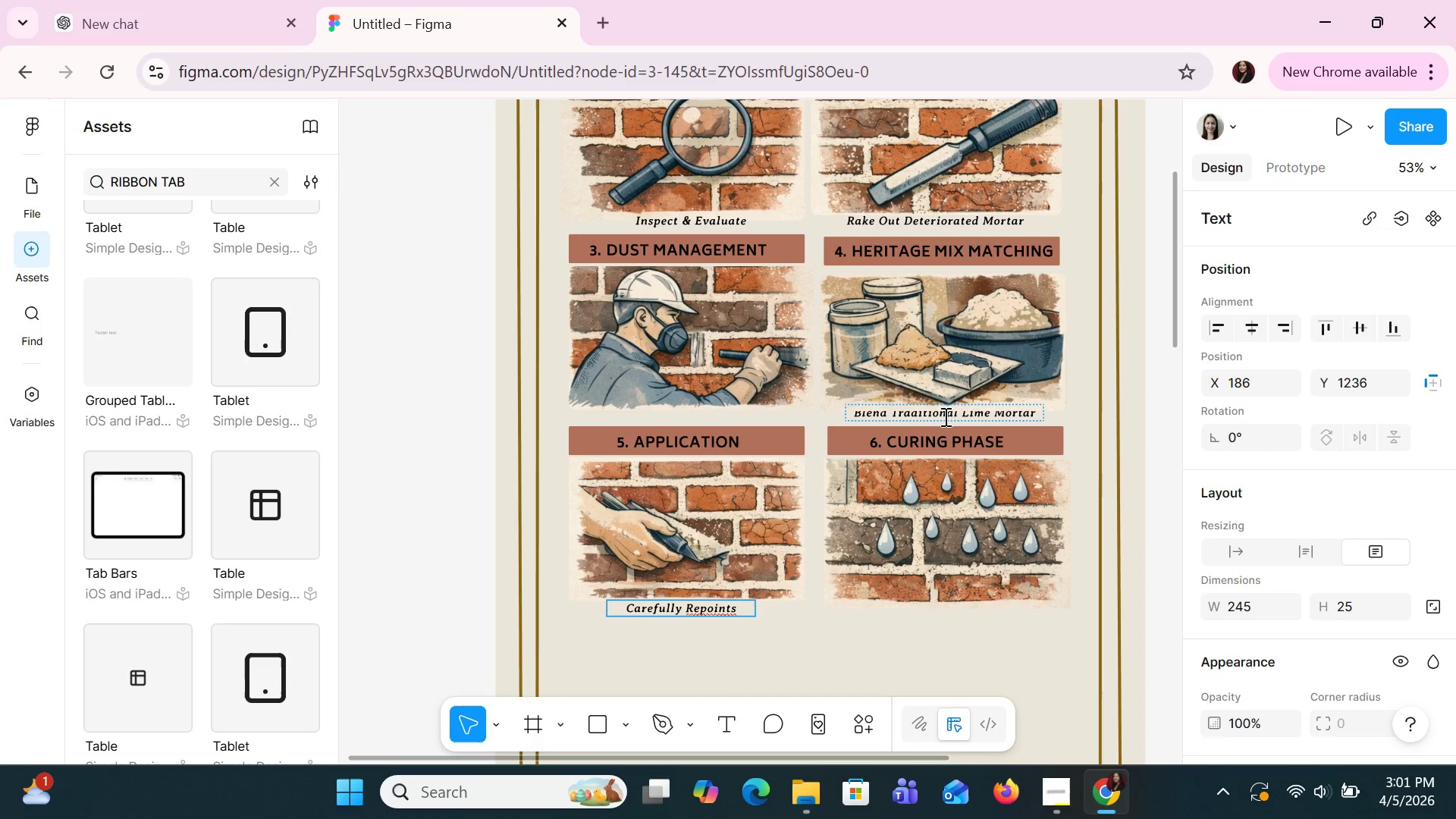 
key(Control+Z)
 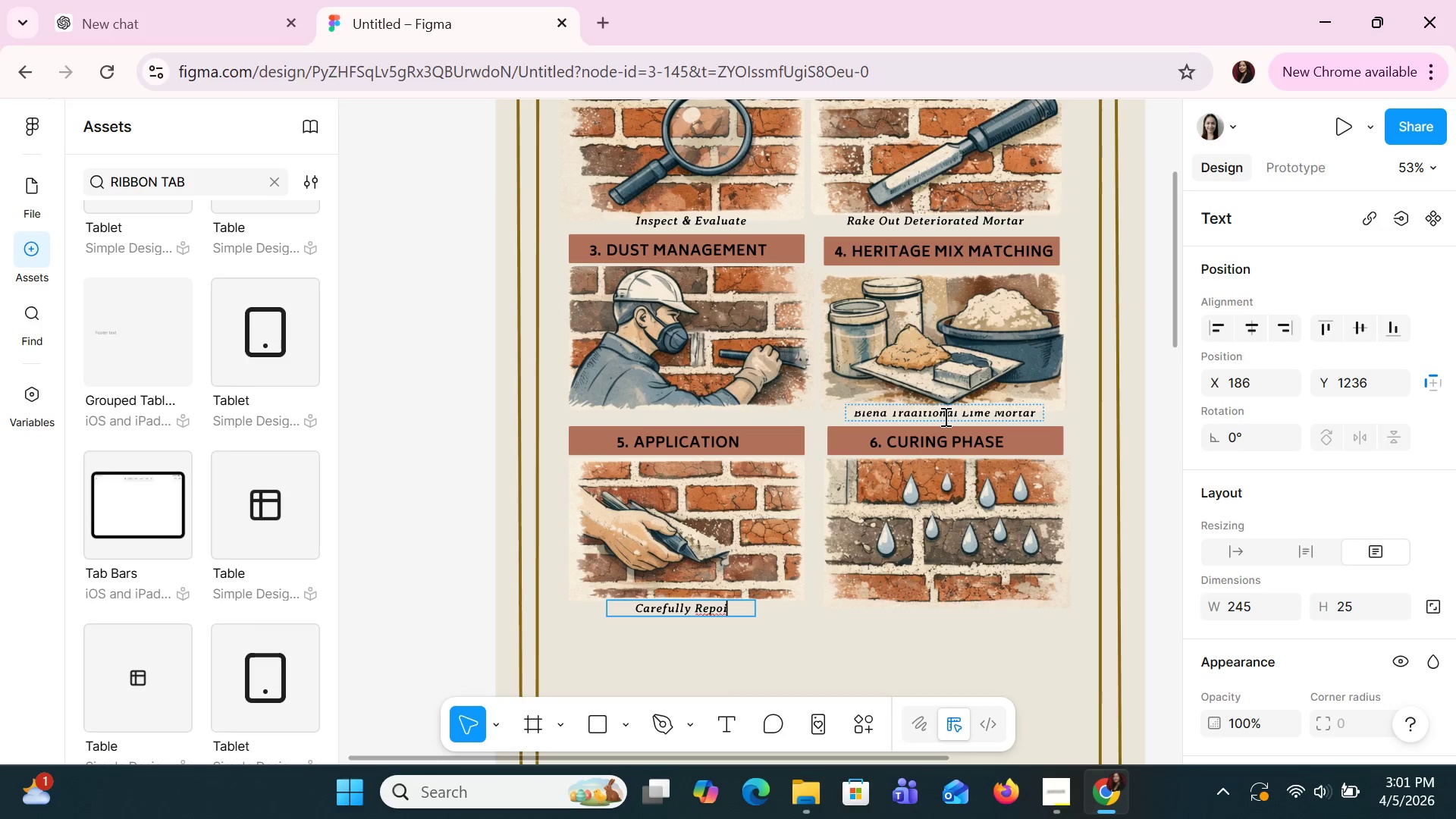 
key(Control+Z)
 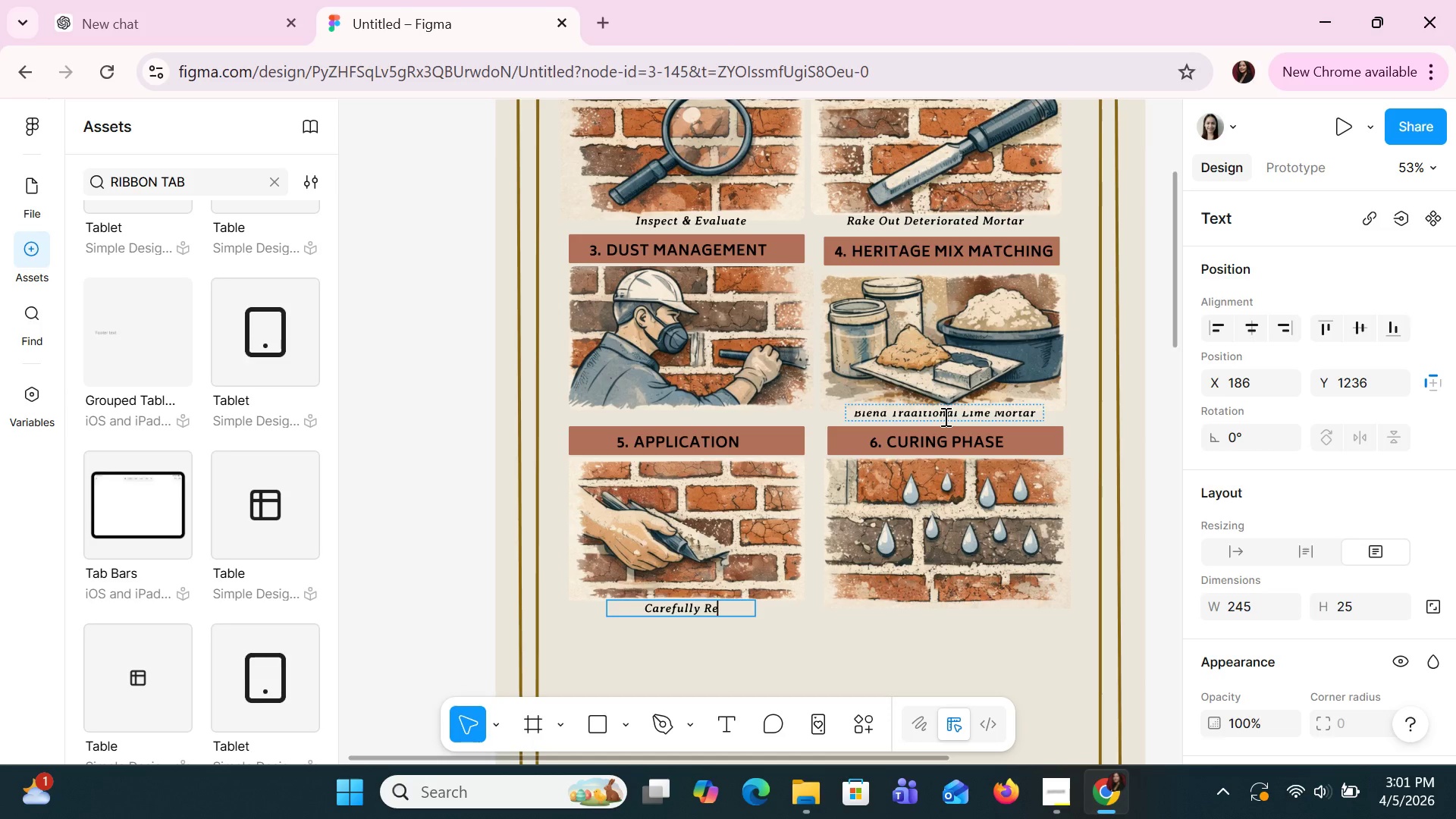 
key(Control+Z)
 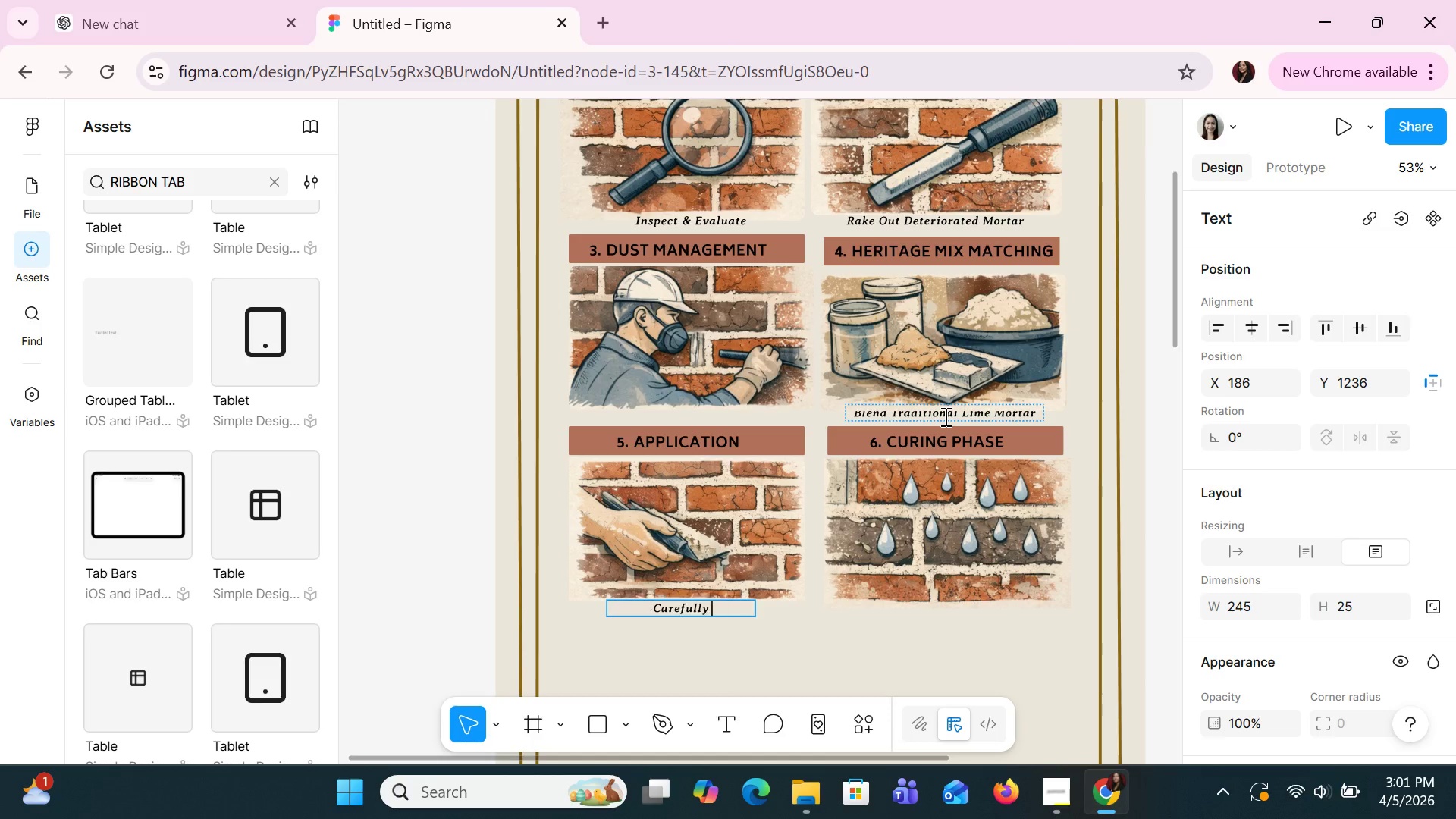 
key(Control+Z)
 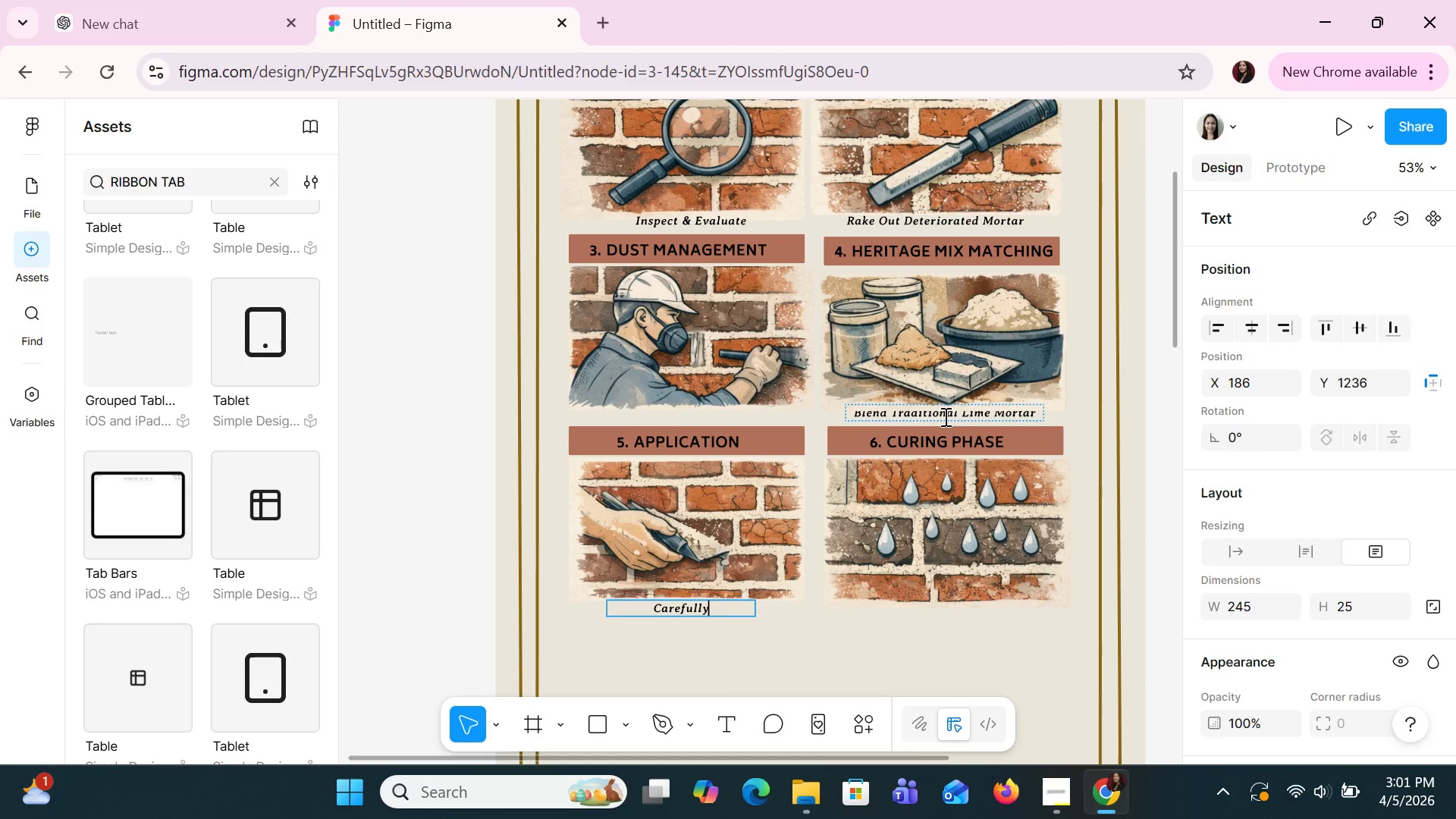 
key(Control+Z)
 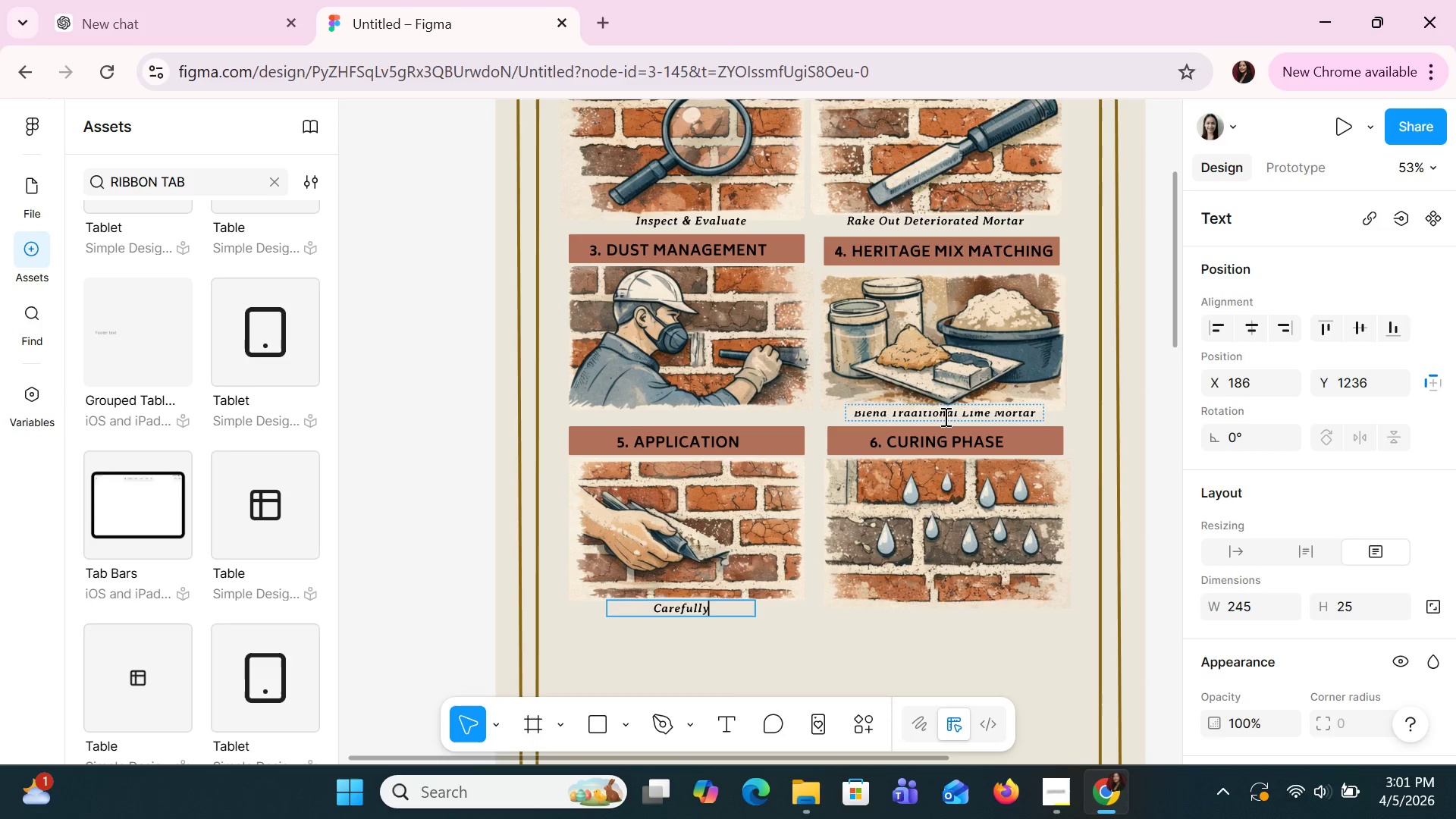 
key(Control+Z)
 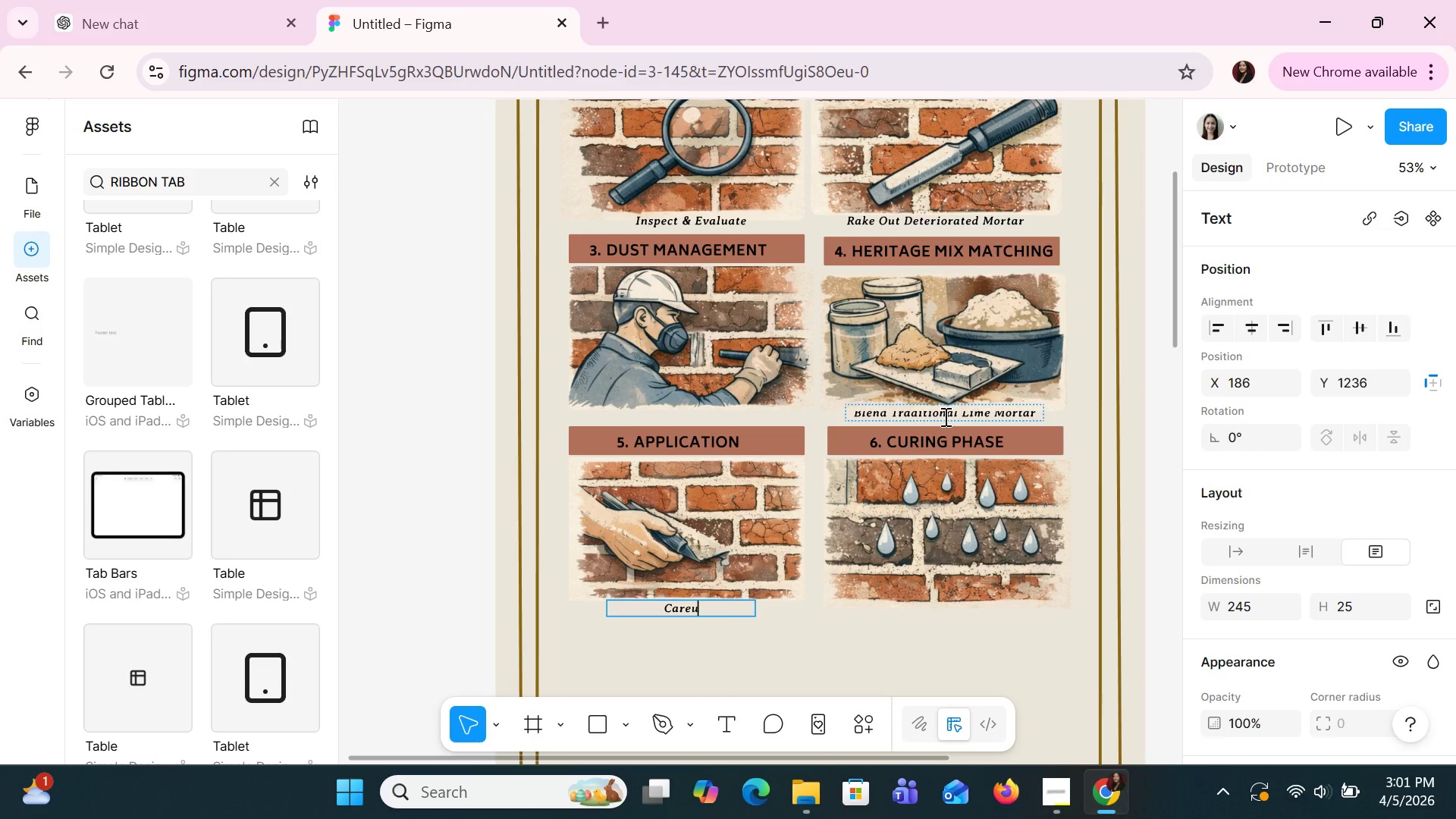 
key(Control+Z)
 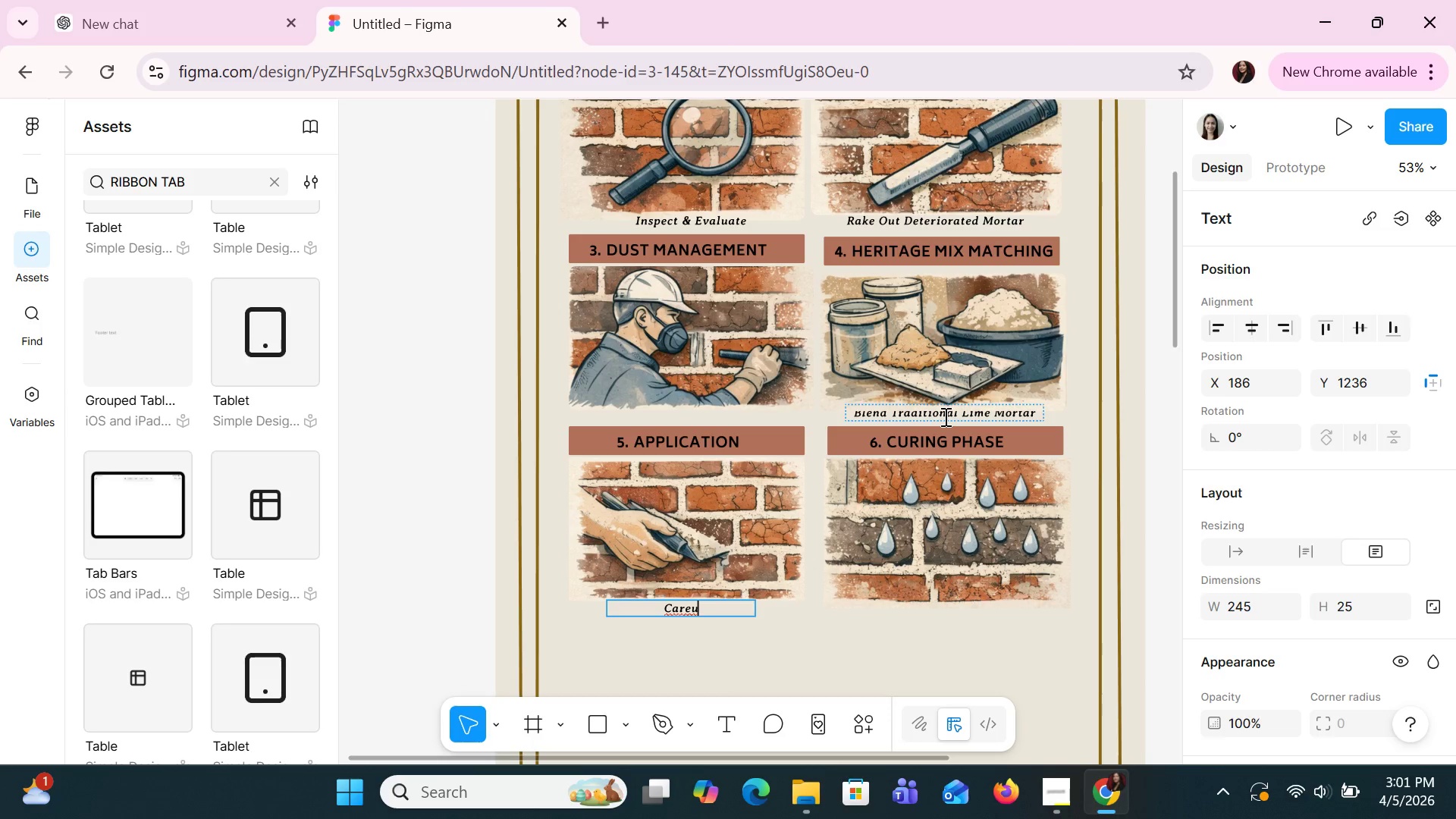 
key(Control+Z)
 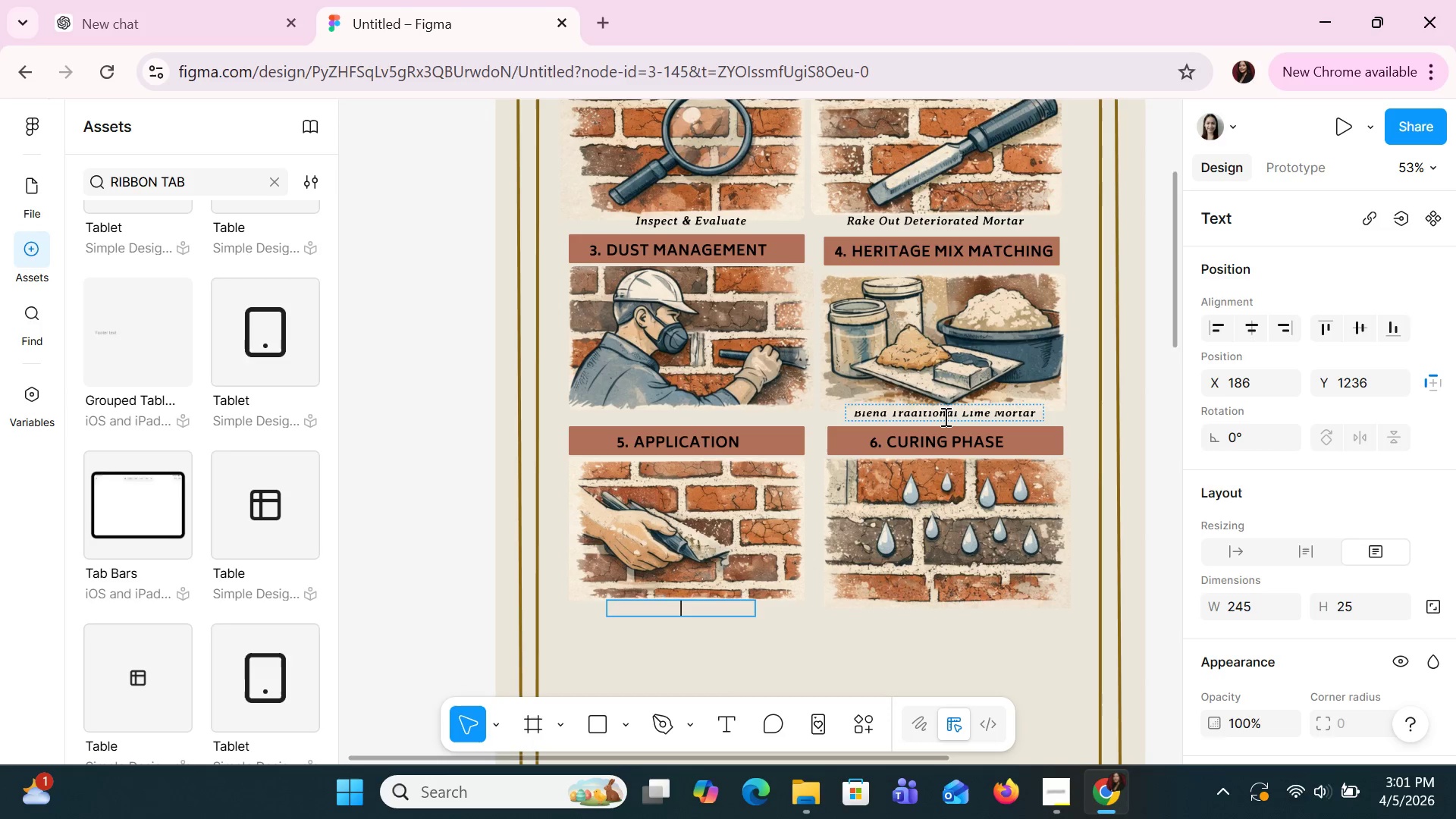 
key(Control+Z)
 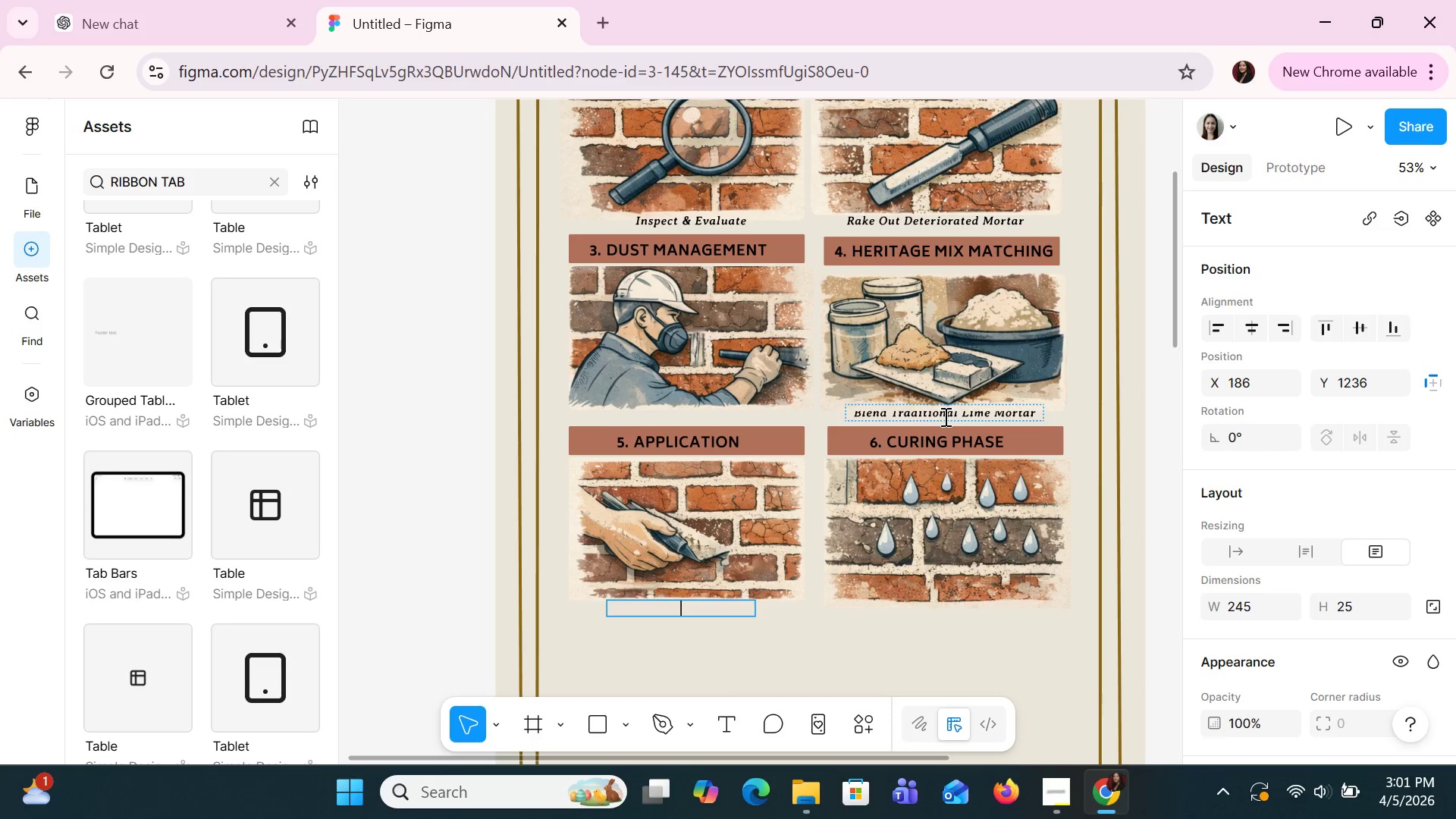 
key(Control+Z)
 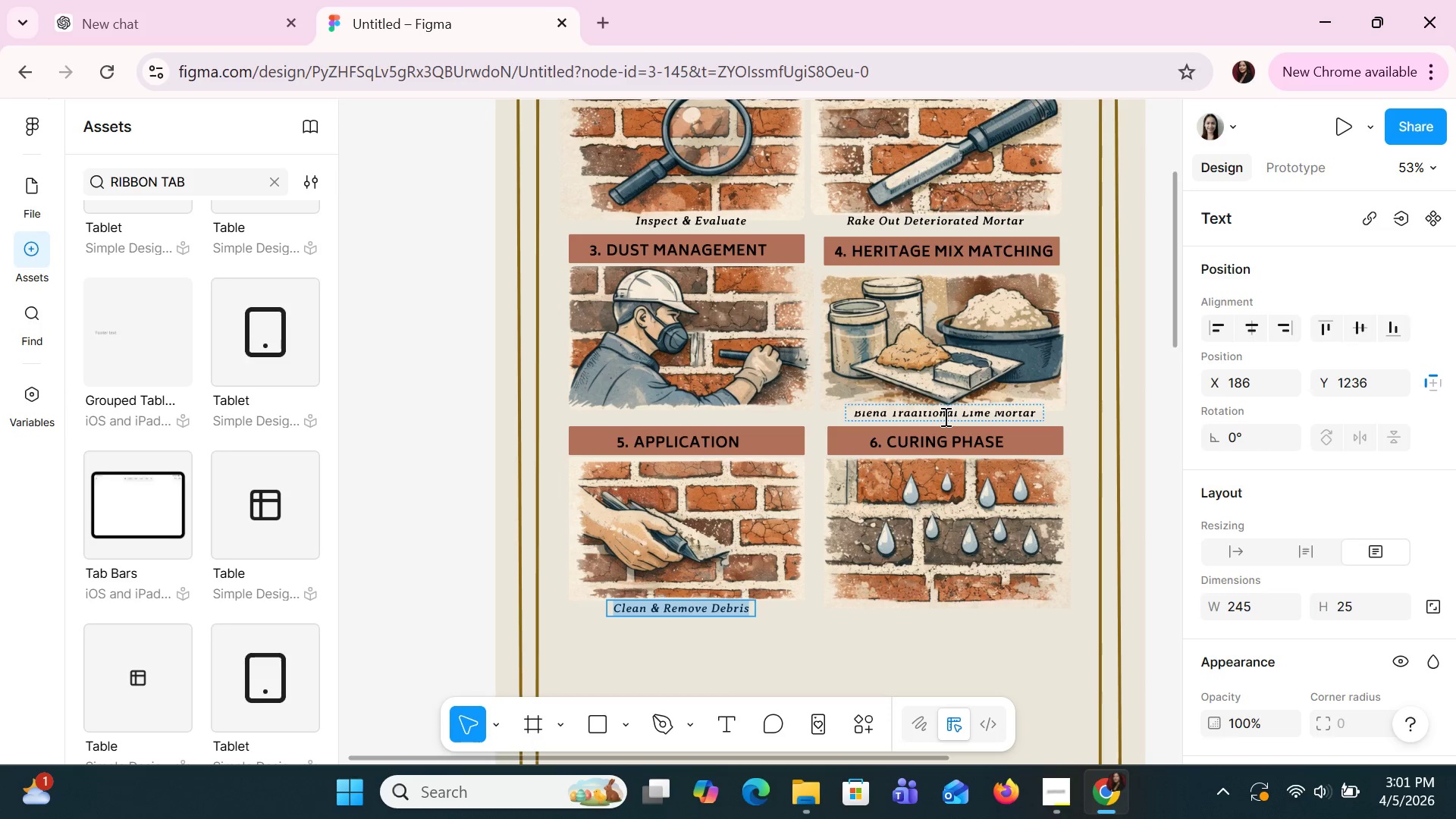 
key(Control+Z)
 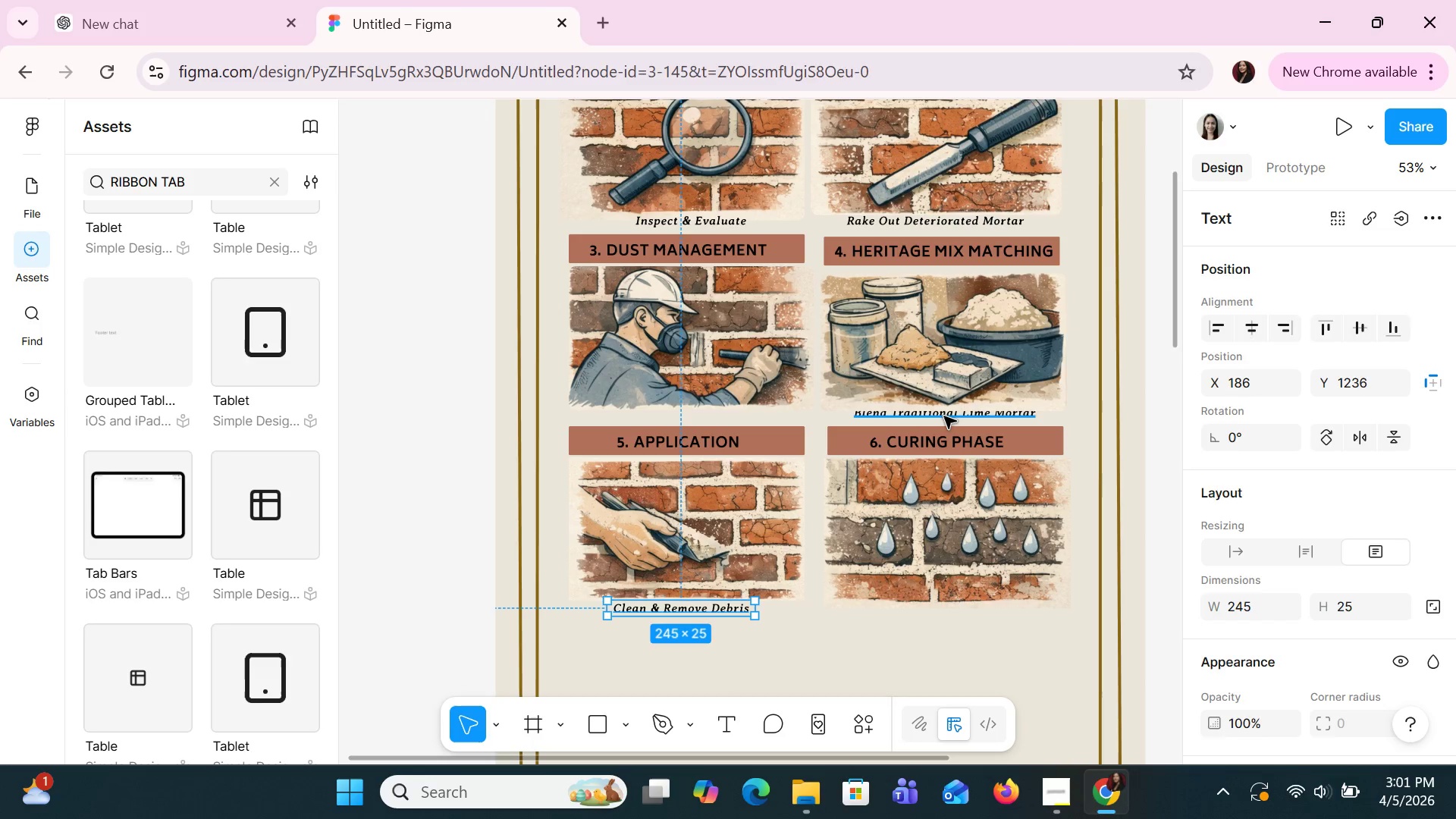 
key(Control+Z)
 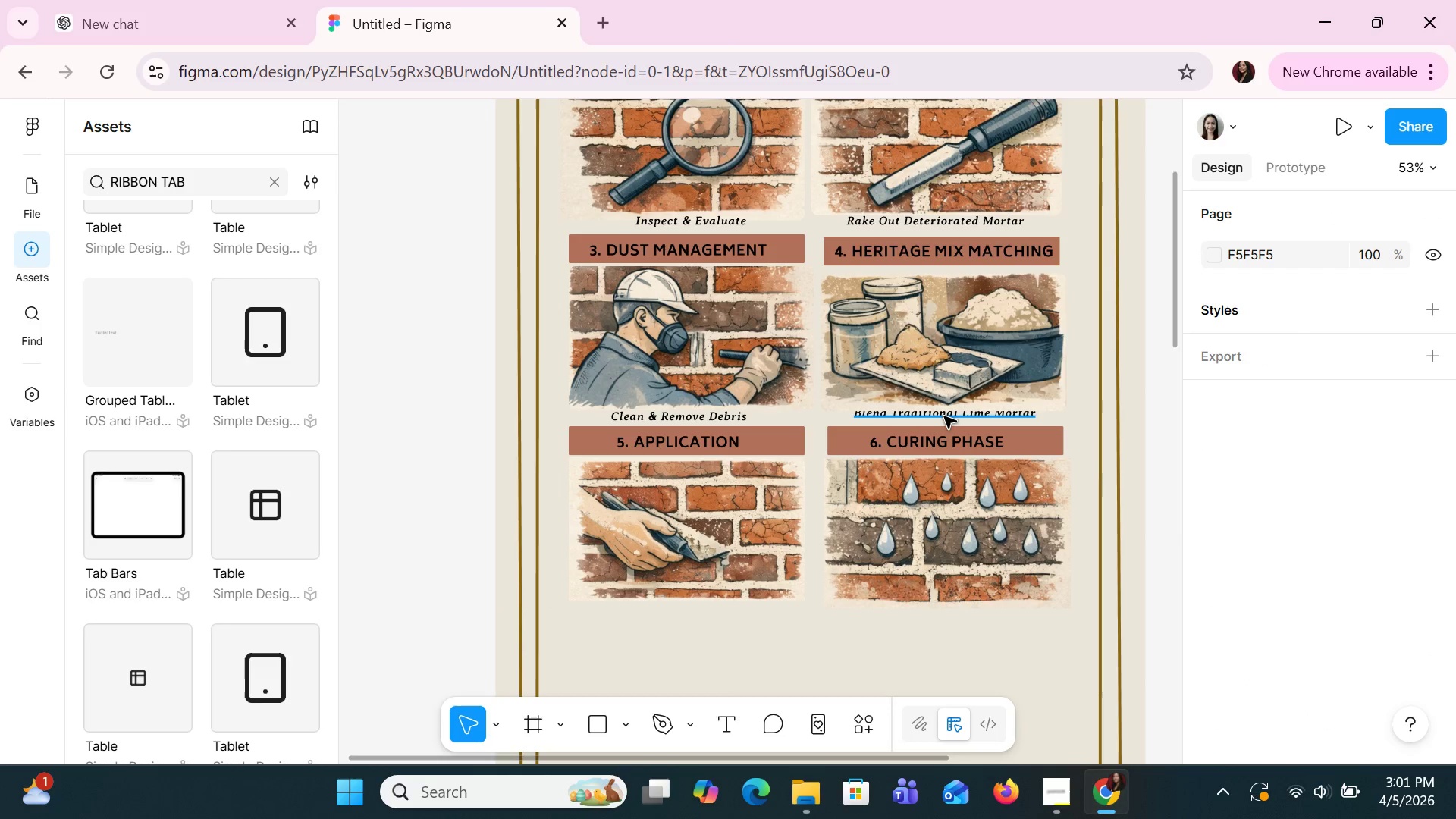 
left_click([944, 416])
 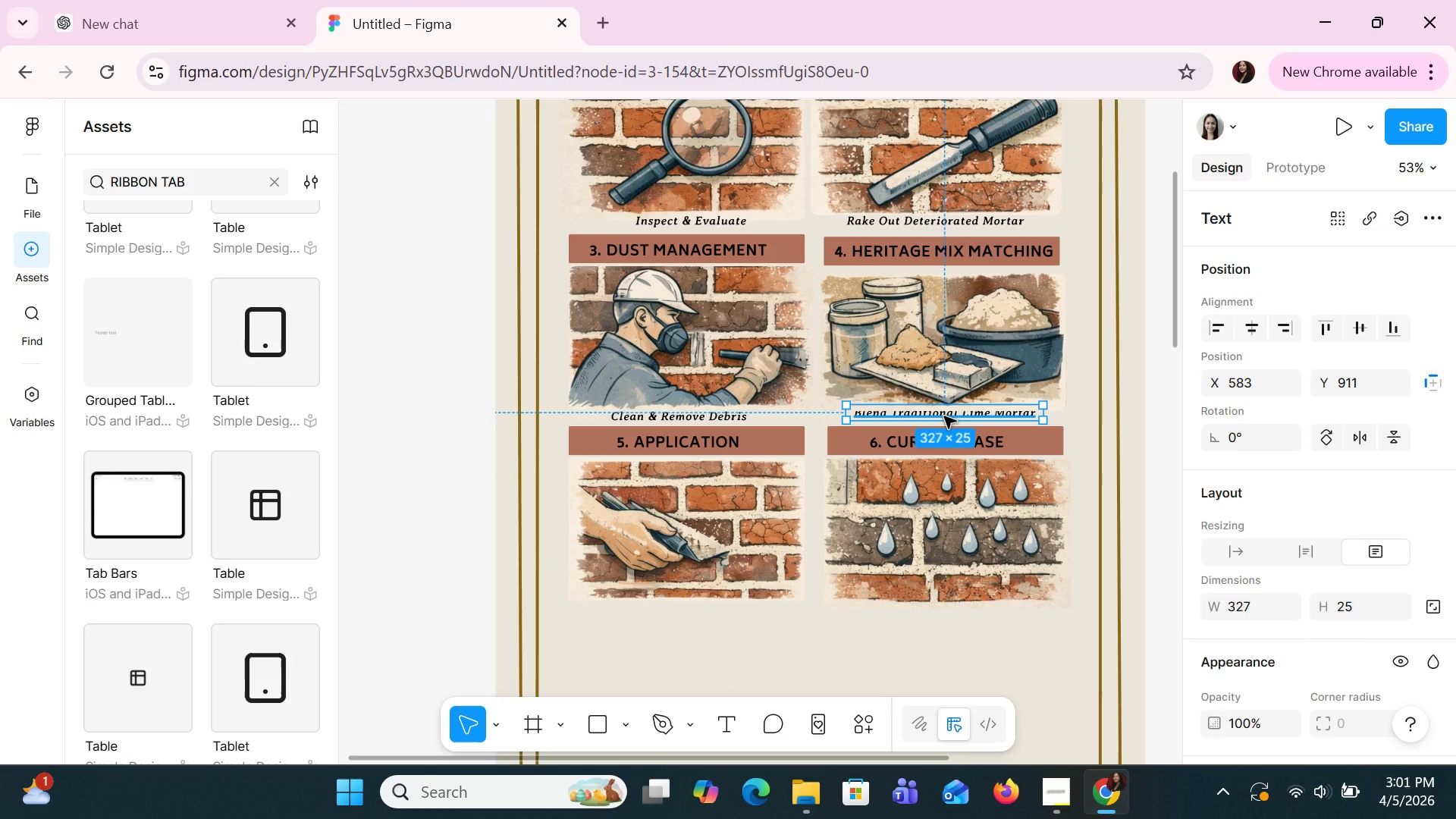 
key(ArrowDown)
 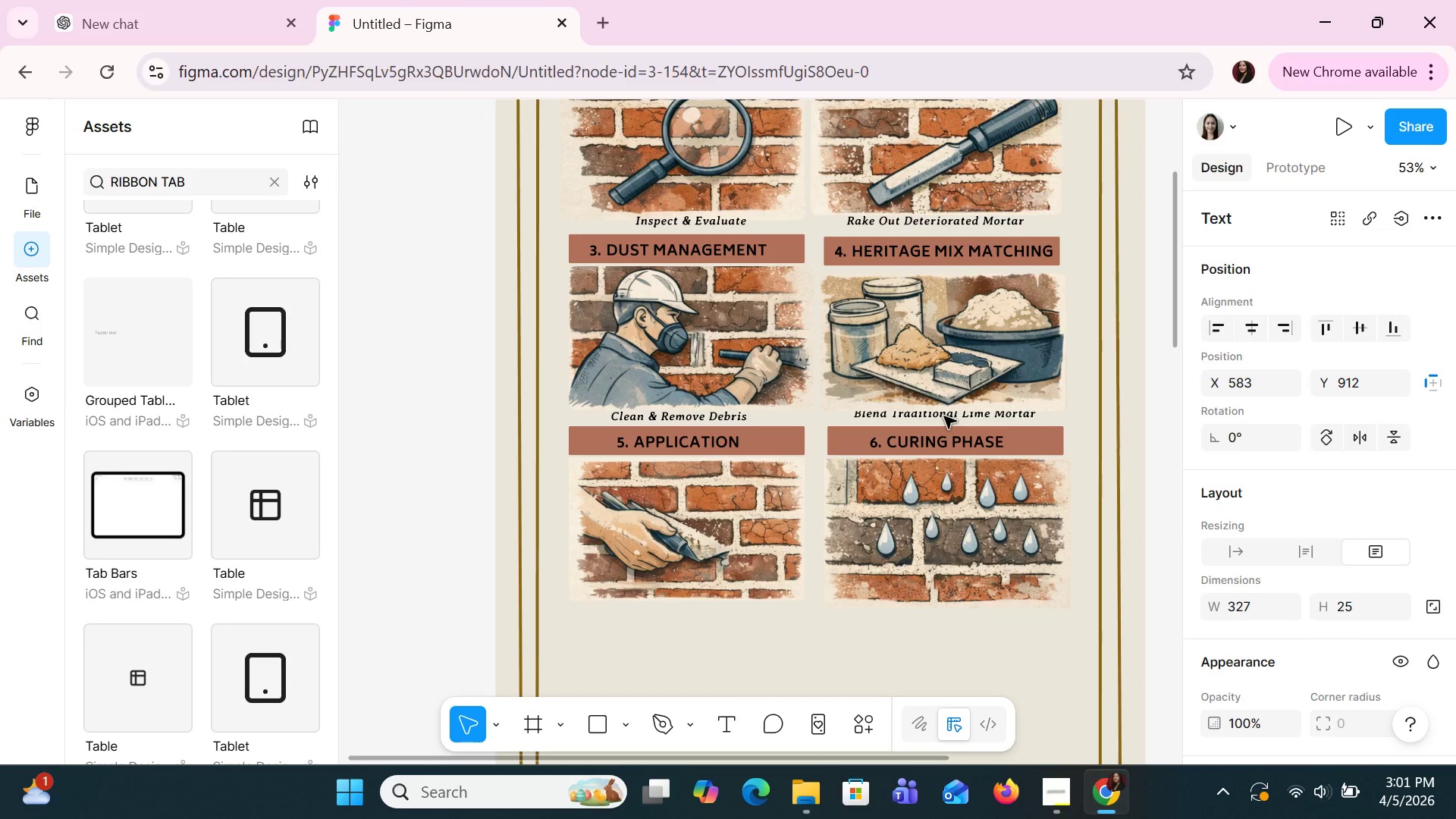 
key(ArrowDown)
 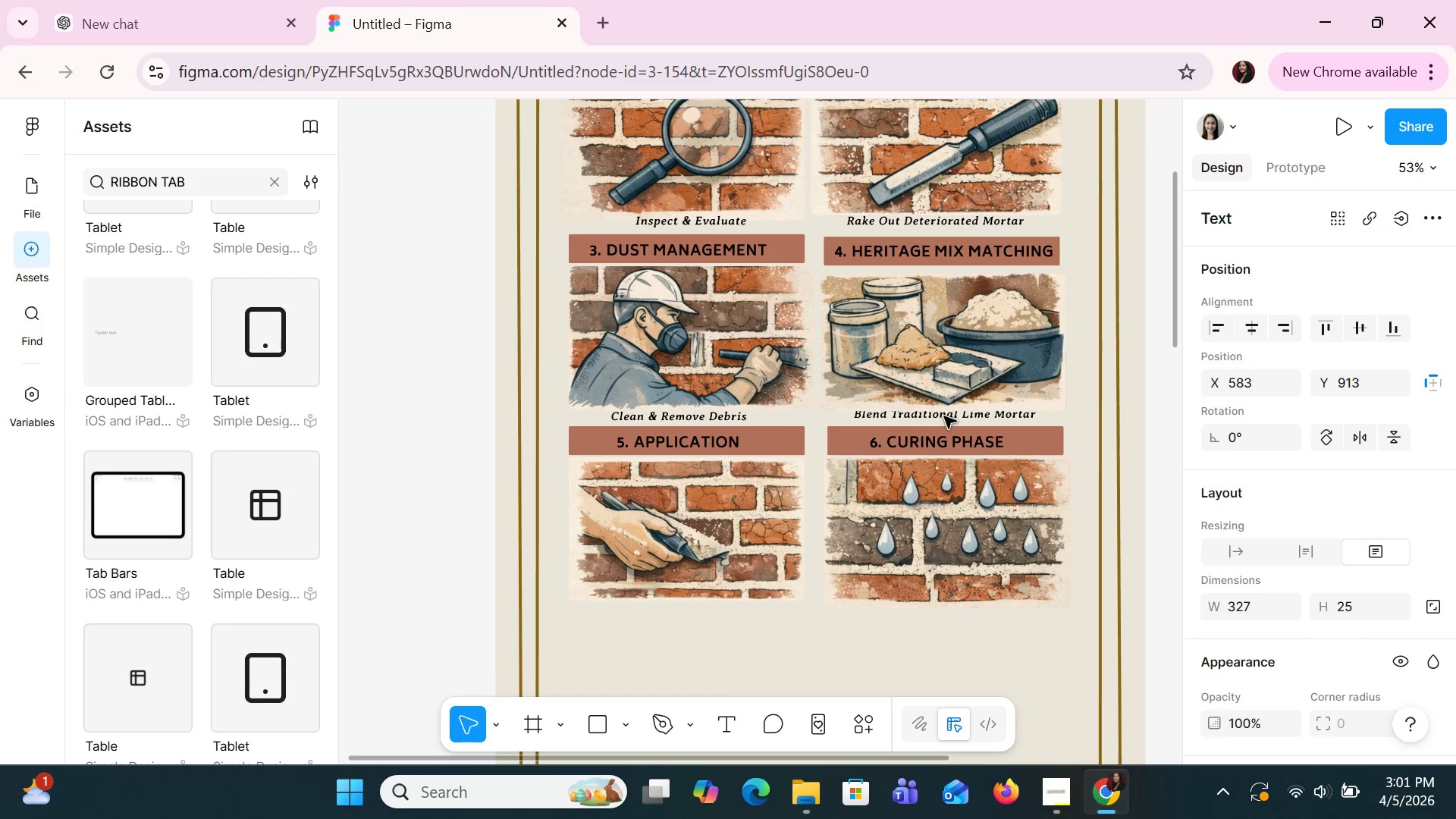 
key(ArrowDown)
 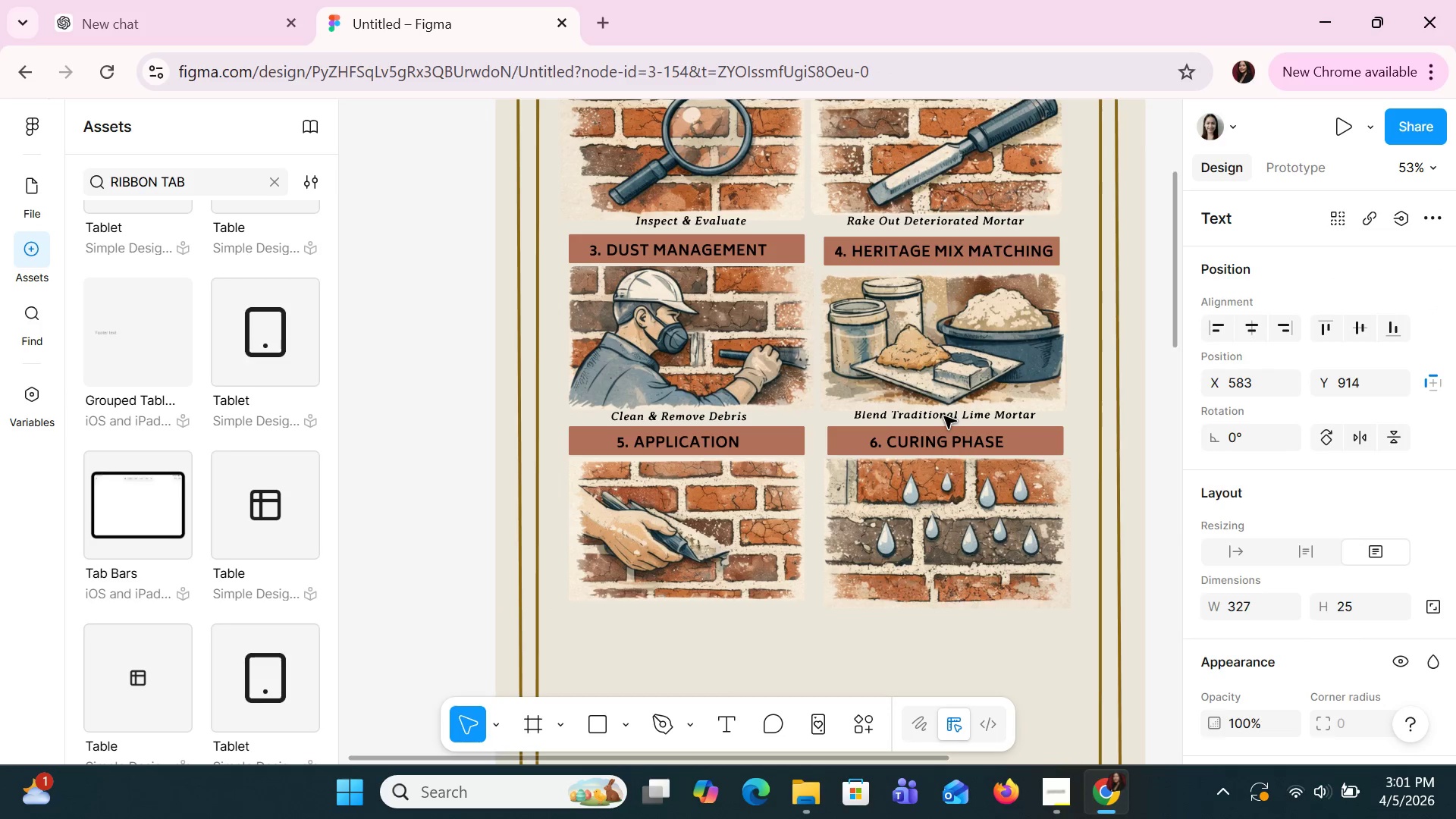 
key(ArrowDown)
 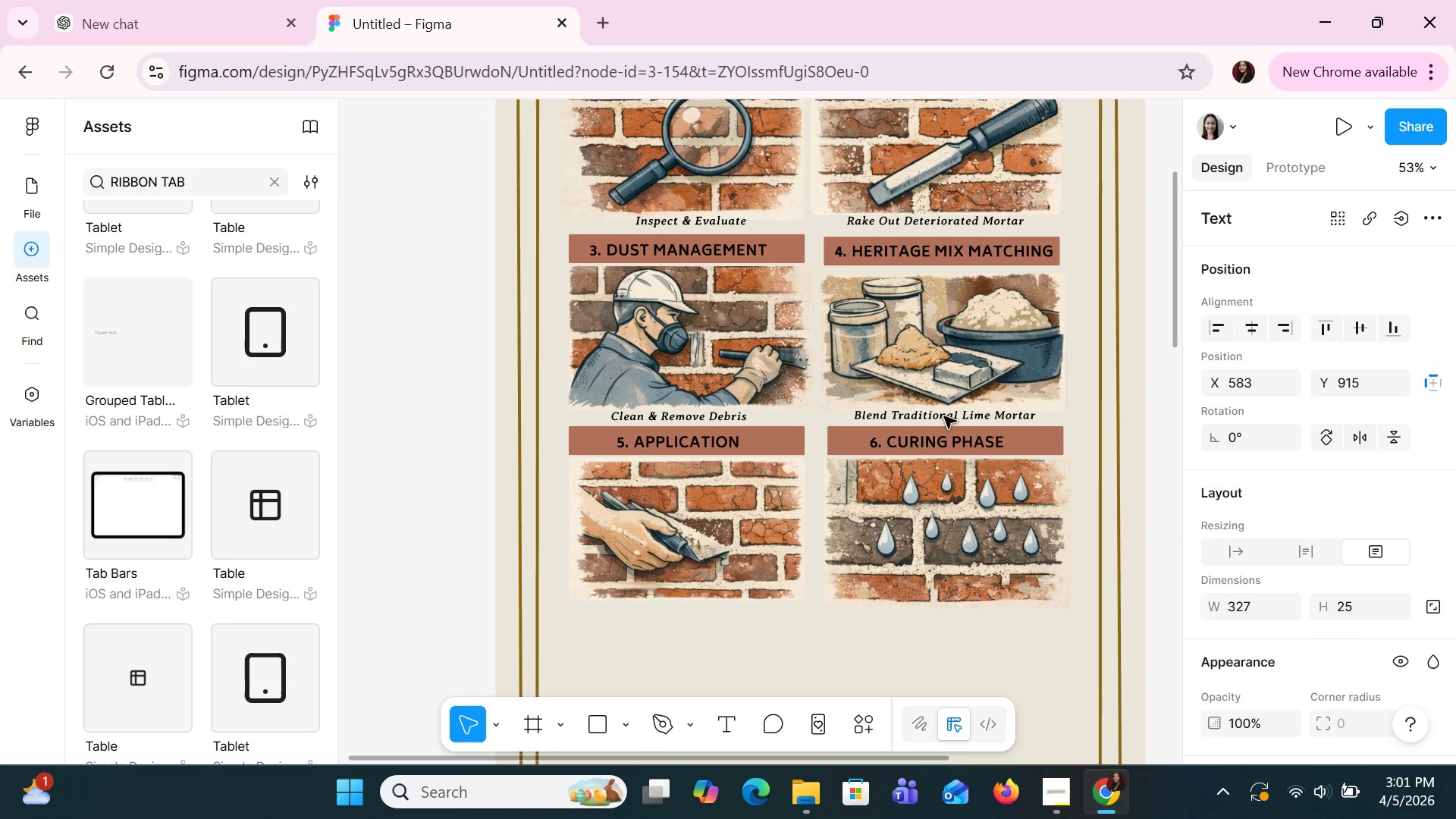 
key(ArrowDown)
 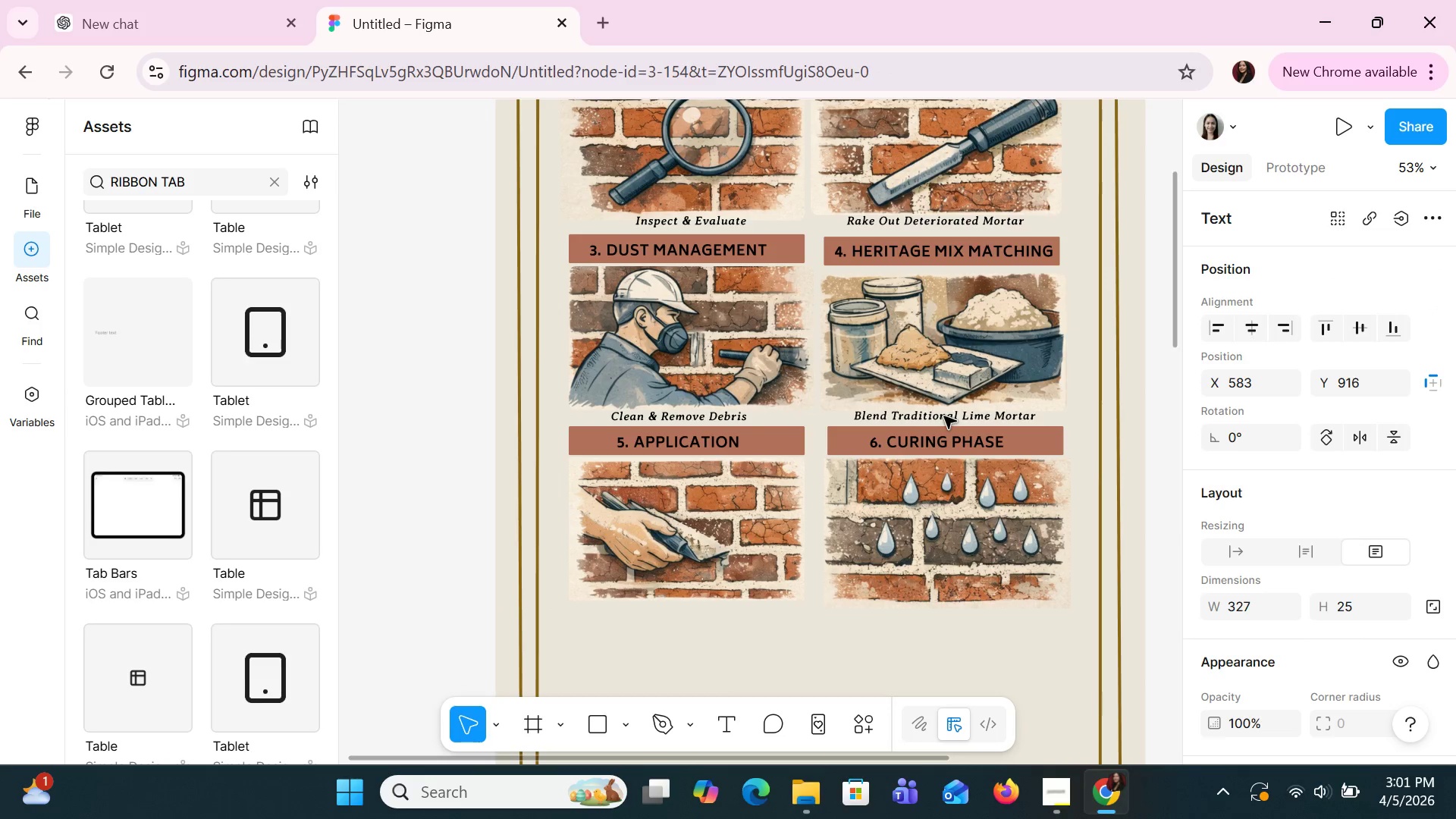 
key(ArrowDown)
 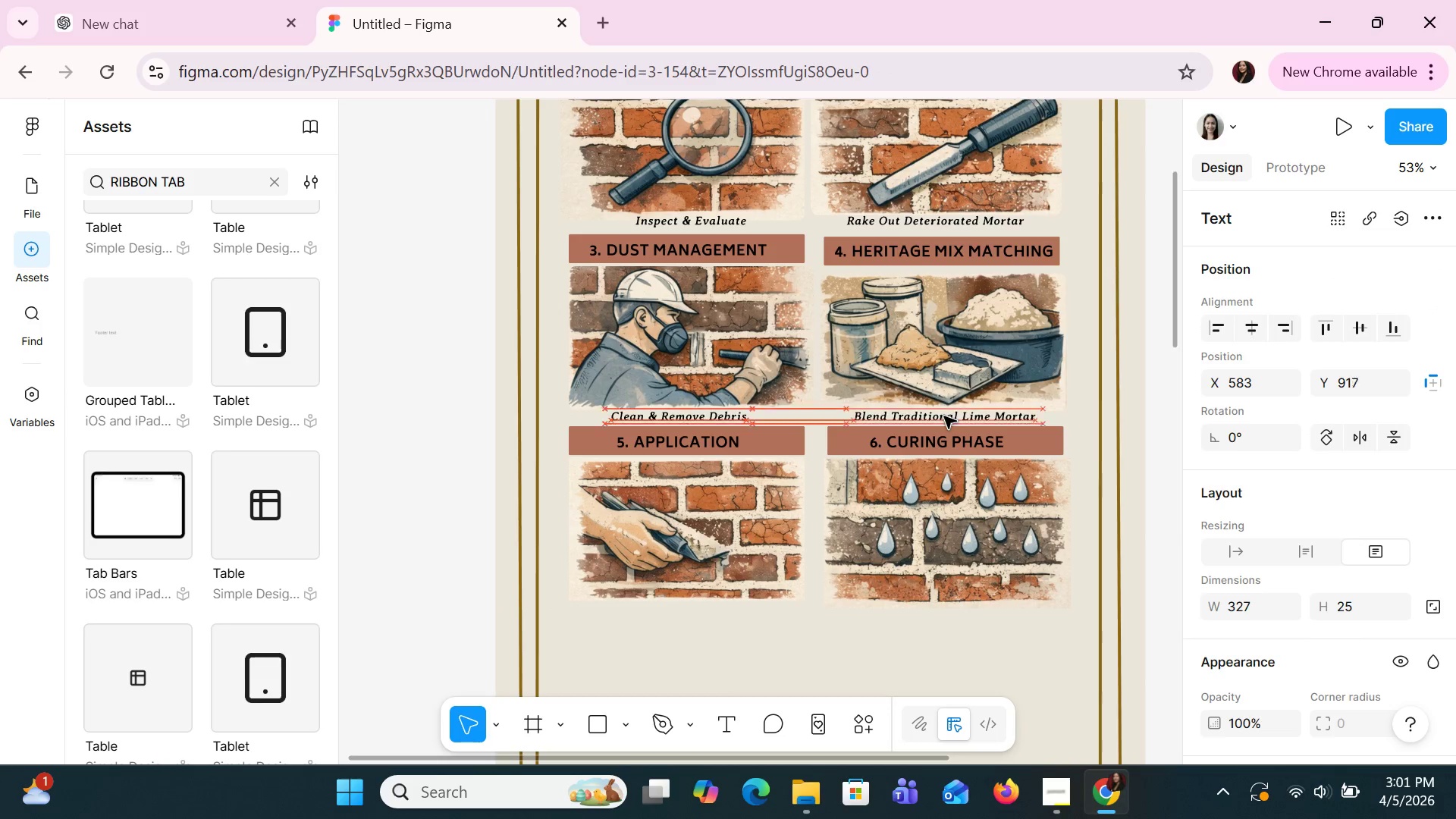 
key(ArrowDown)
 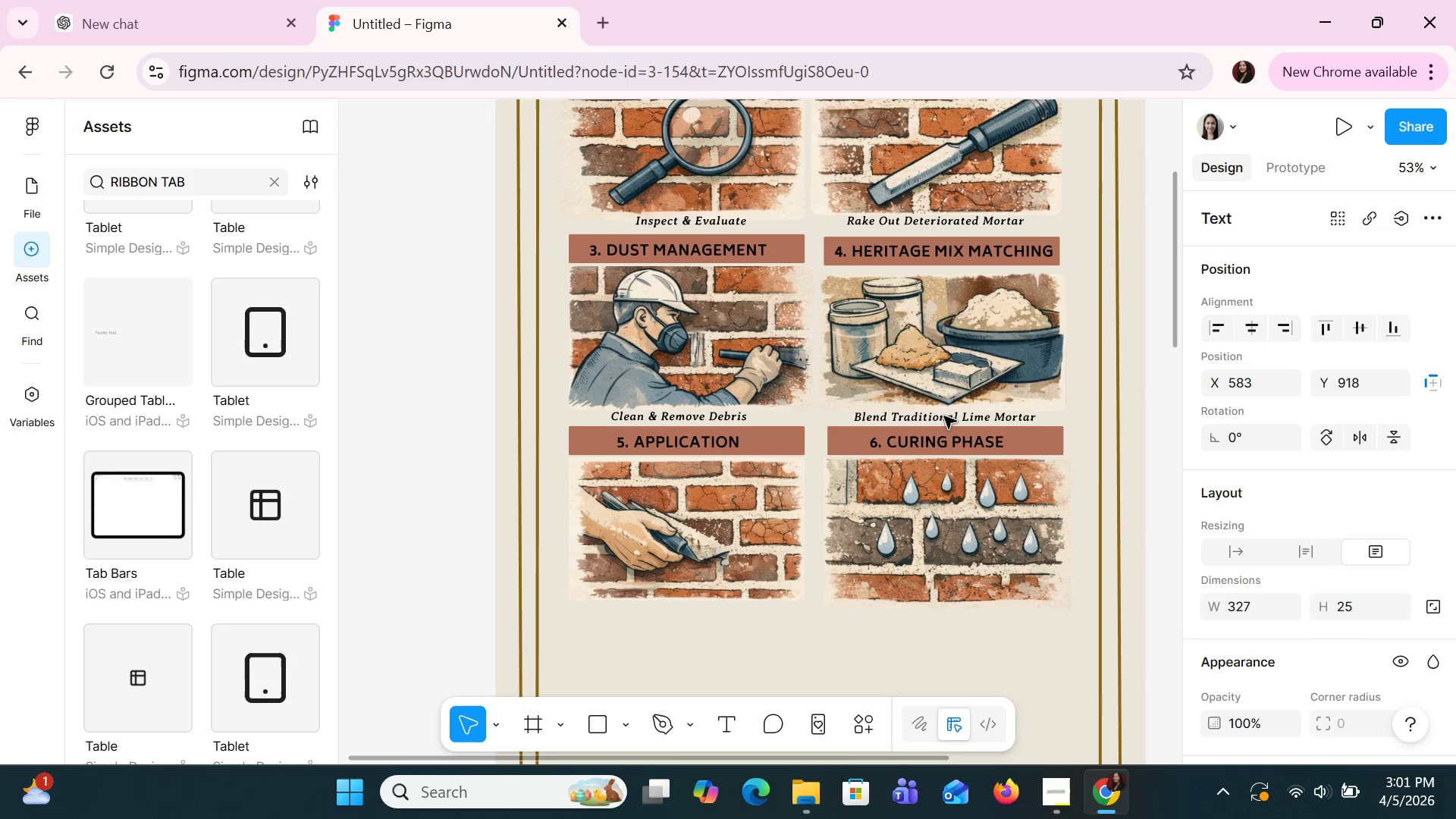 
key(ArrowDown)
 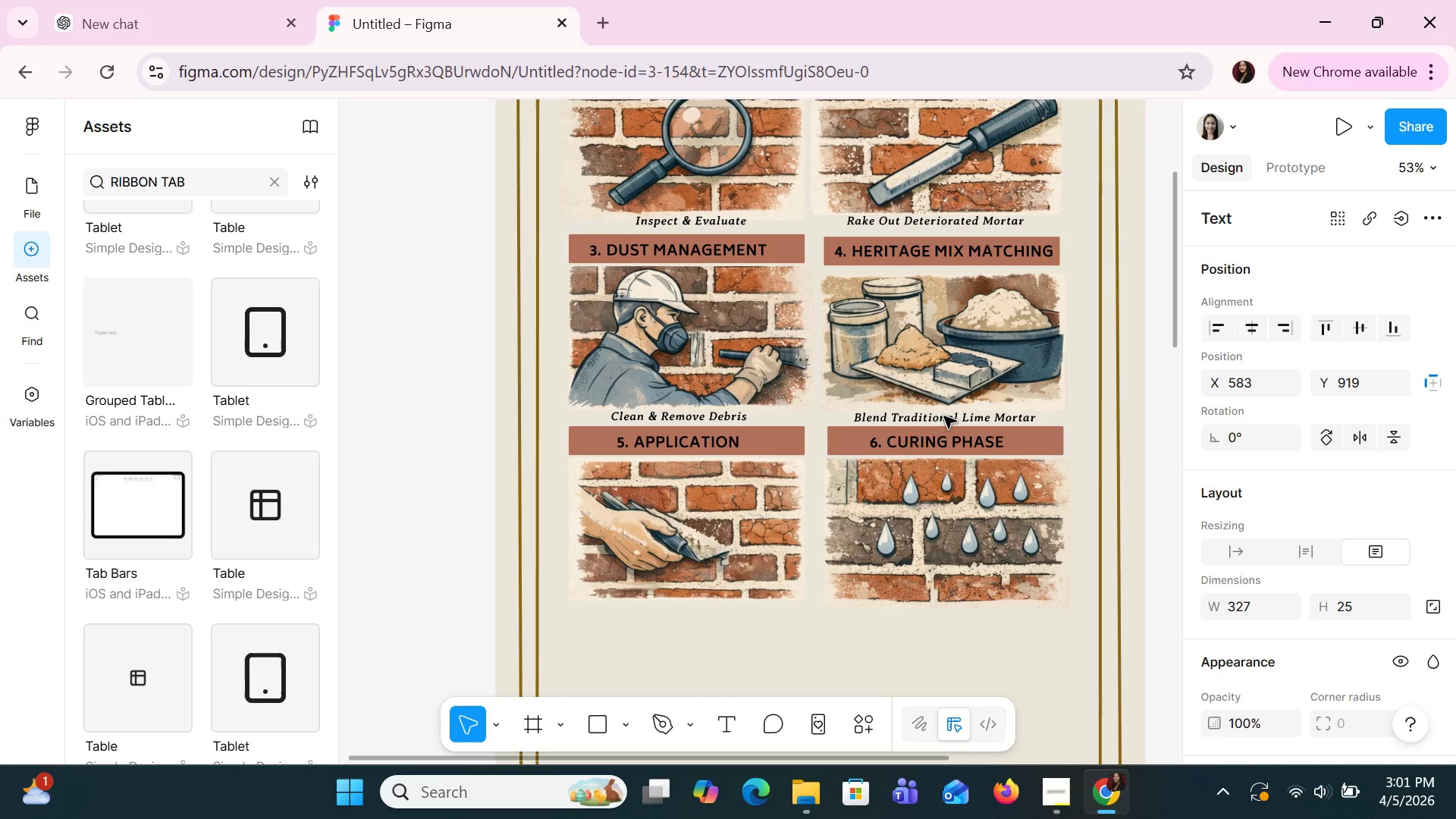 
key(ArrowDown)
 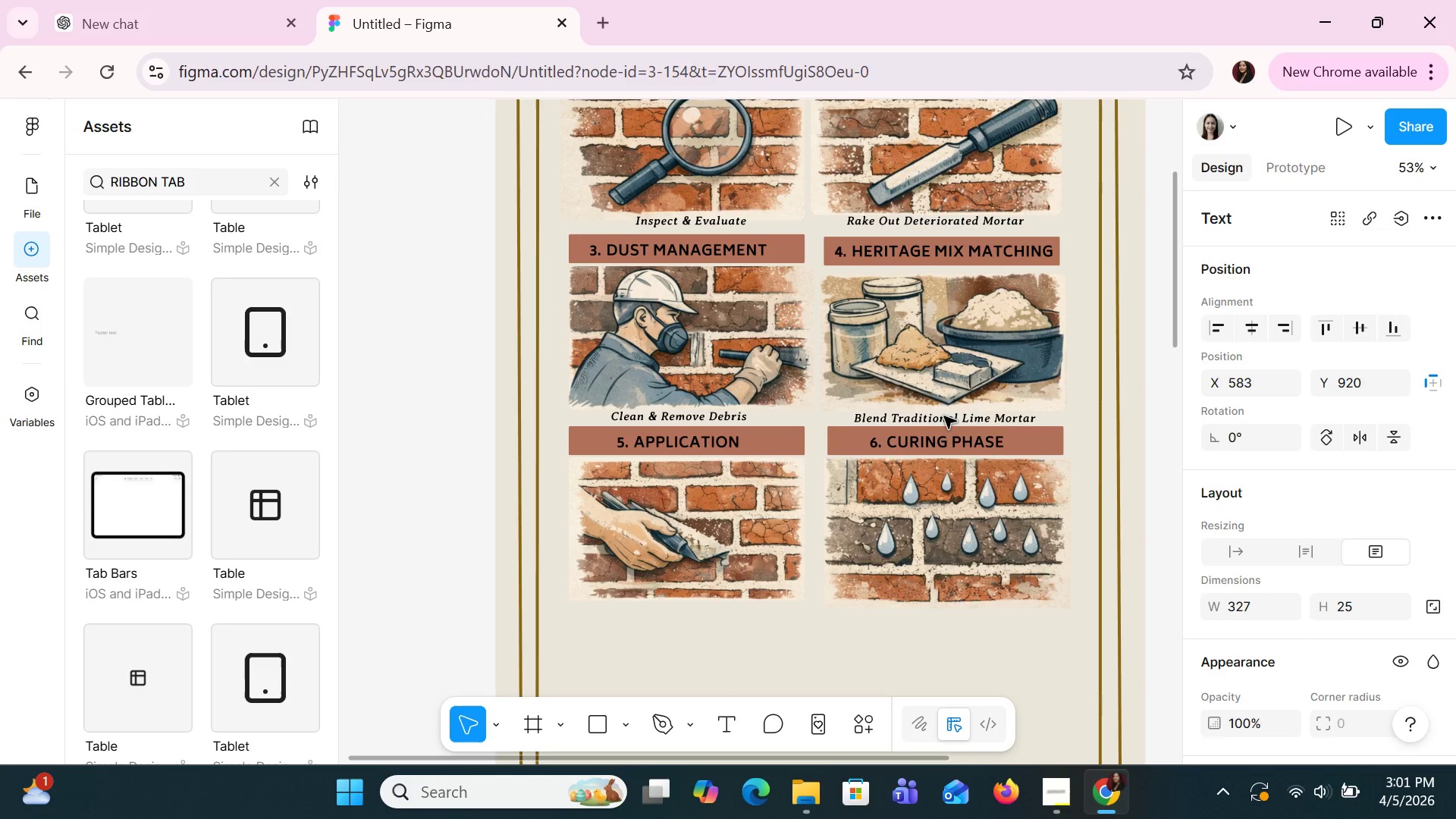 
hold_key(key=ArrowUp, duration=0.31)
 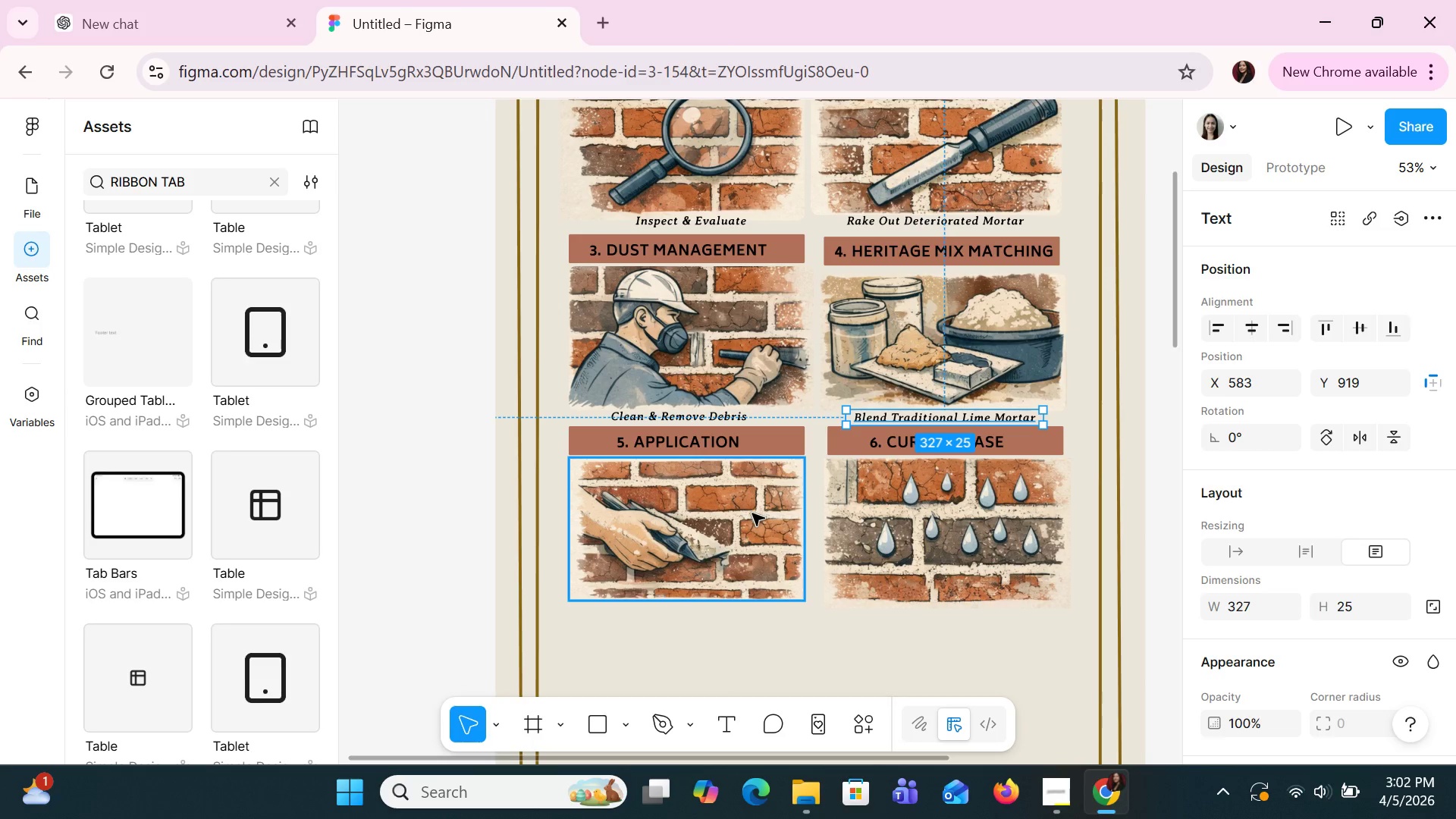 
left_click([1008, 364])
 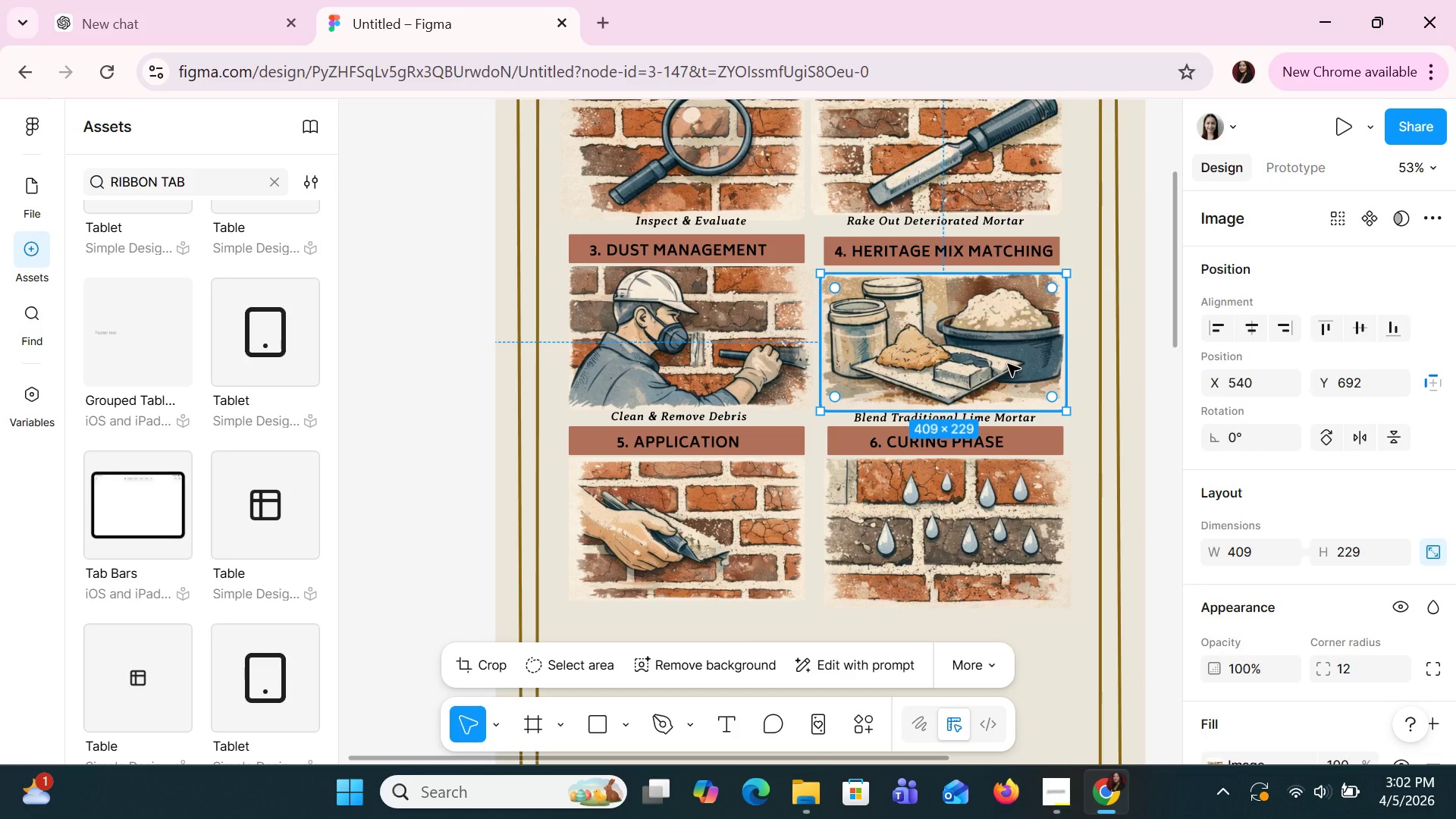 
key(ArrowUp)
 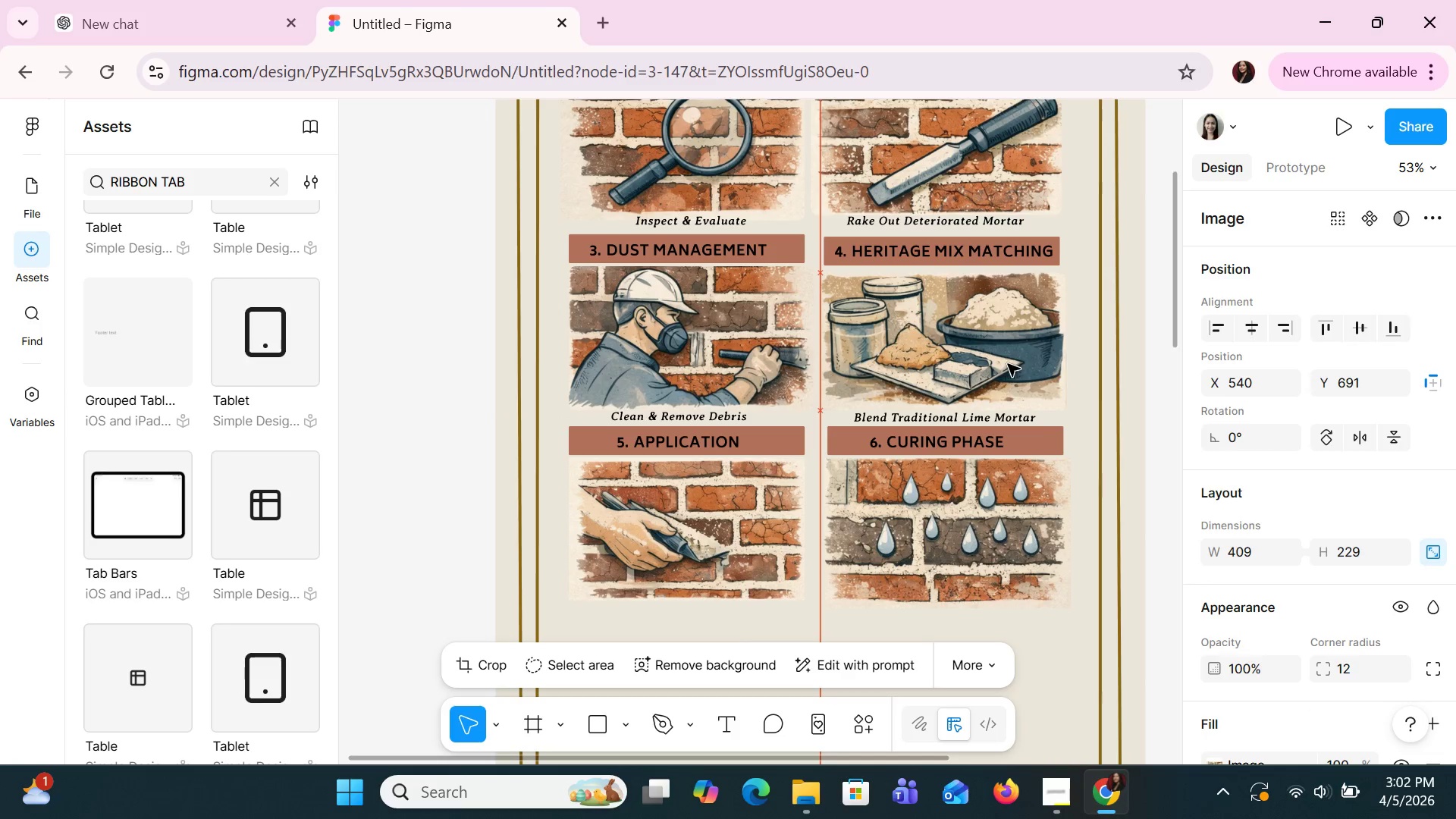 
key(ArrowUp)
 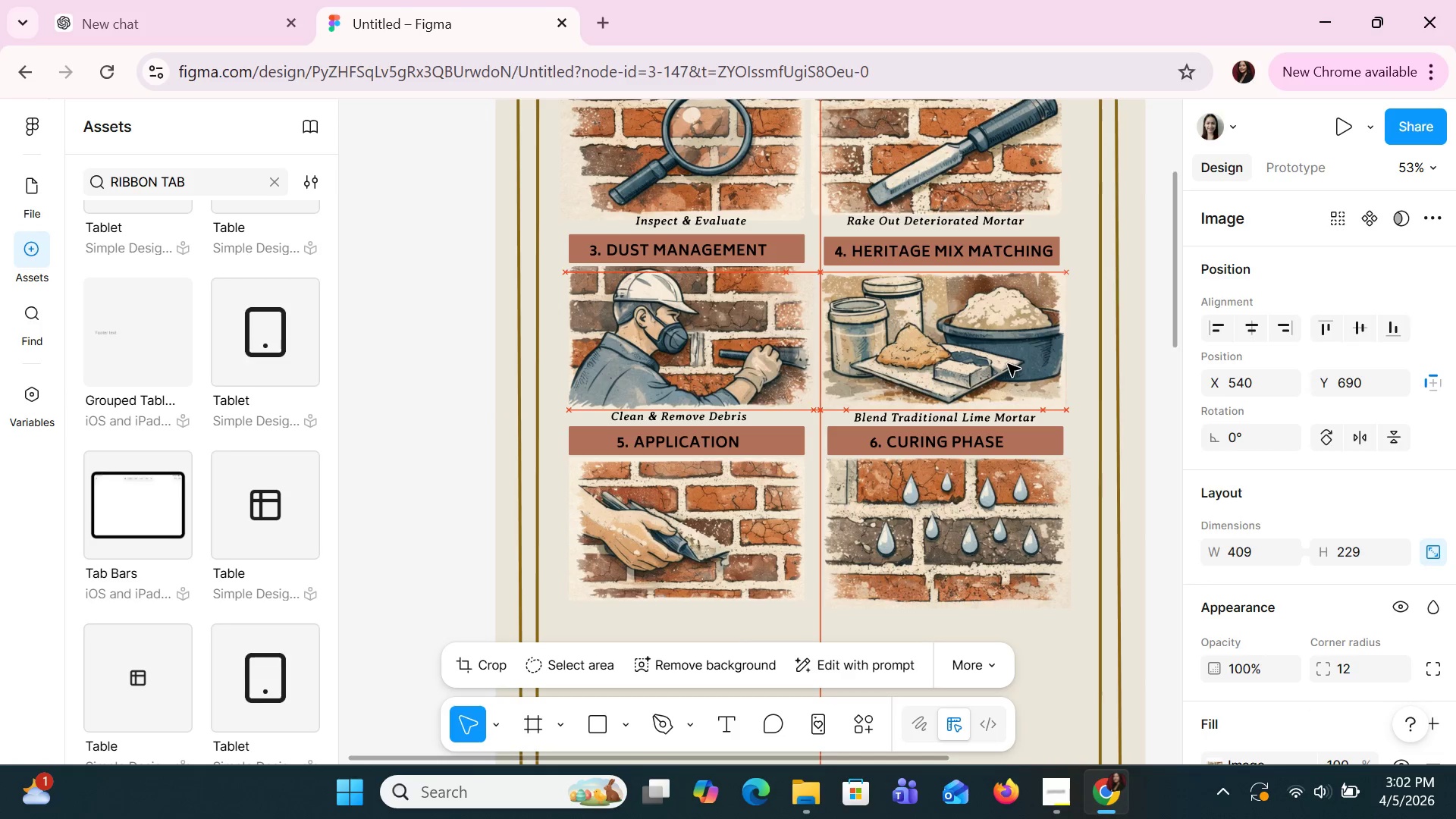 
key(ArrowUp)
 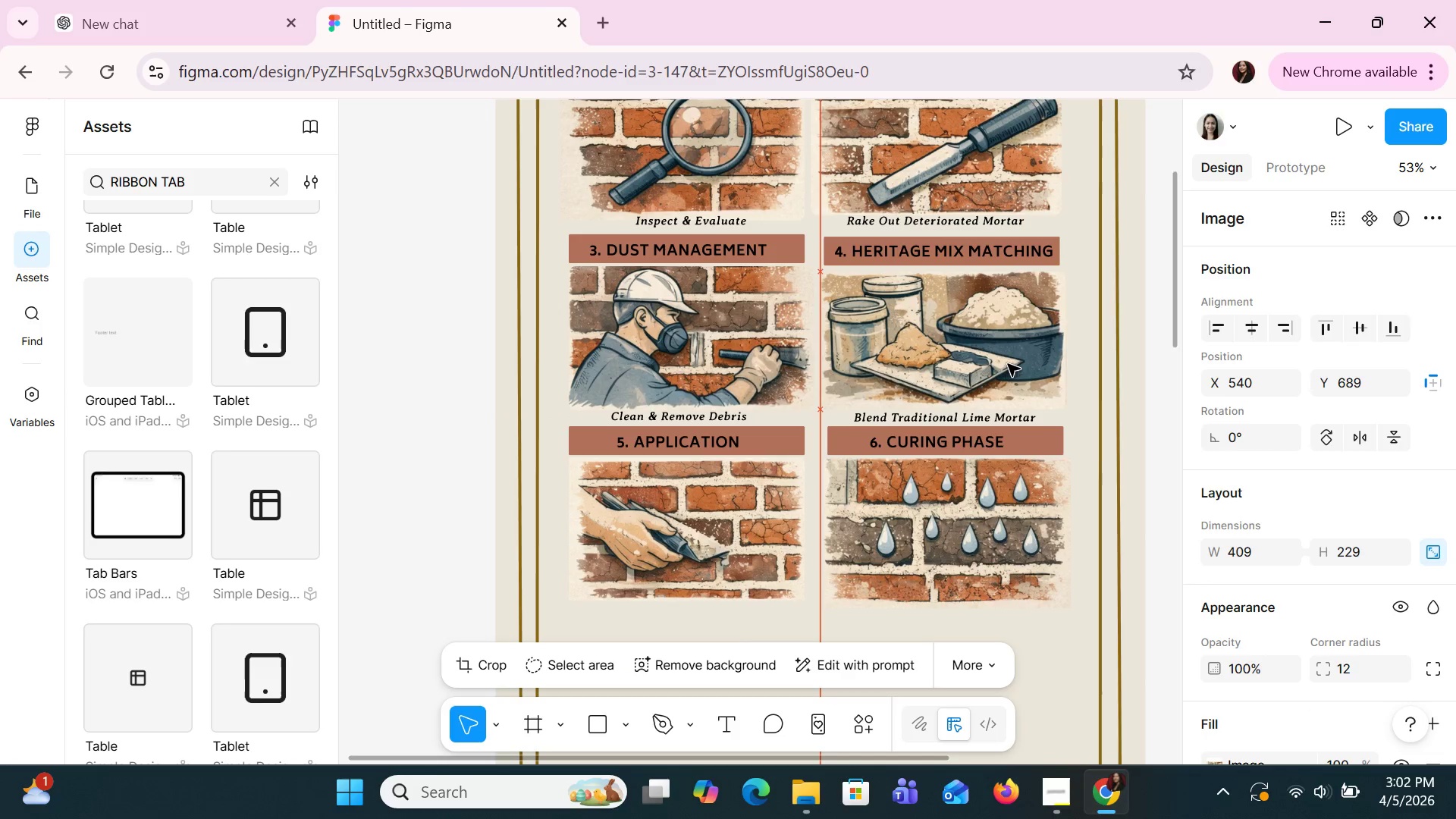 
key(ArrowUp)
 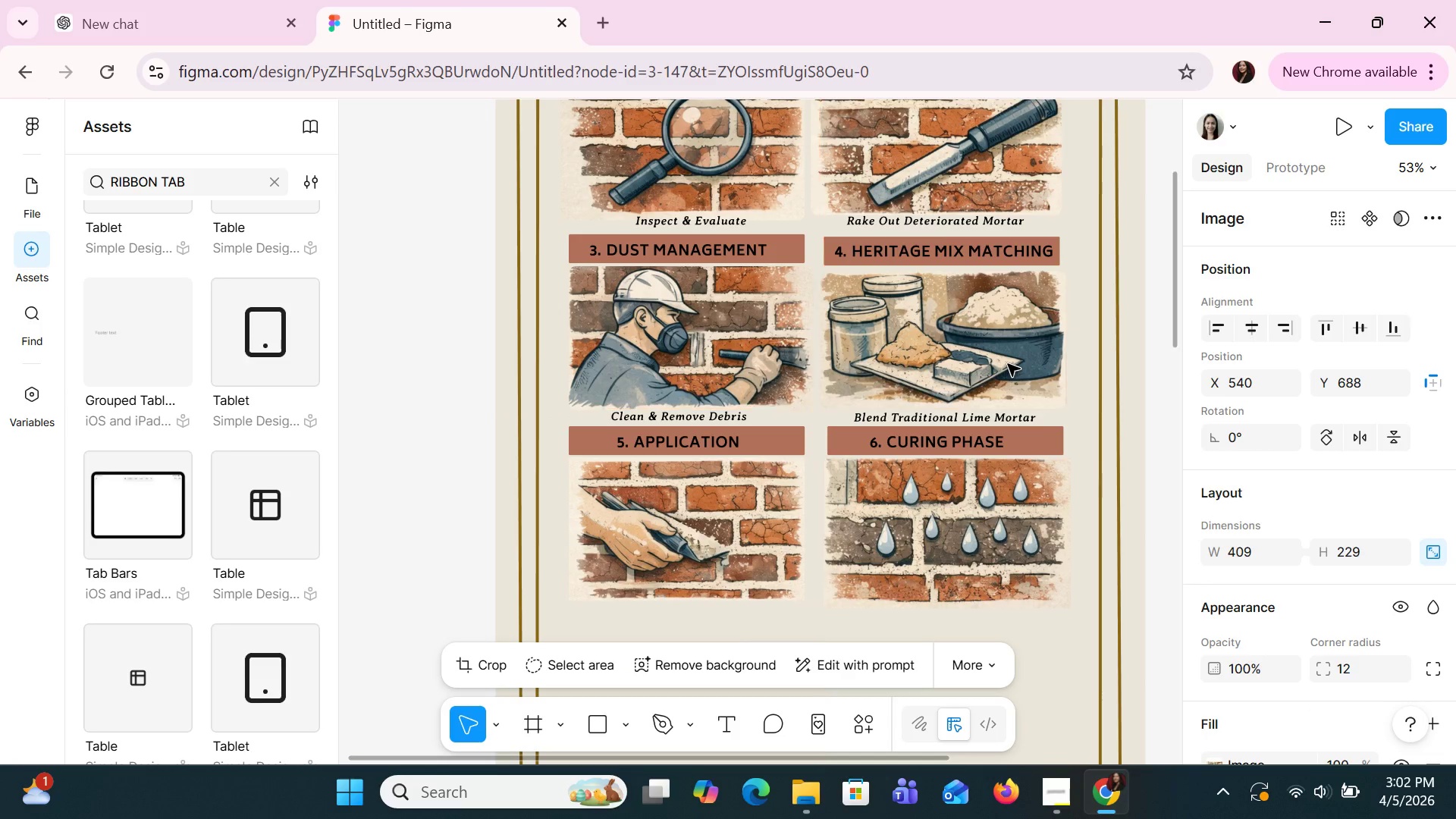 
key(ArrowUp)
 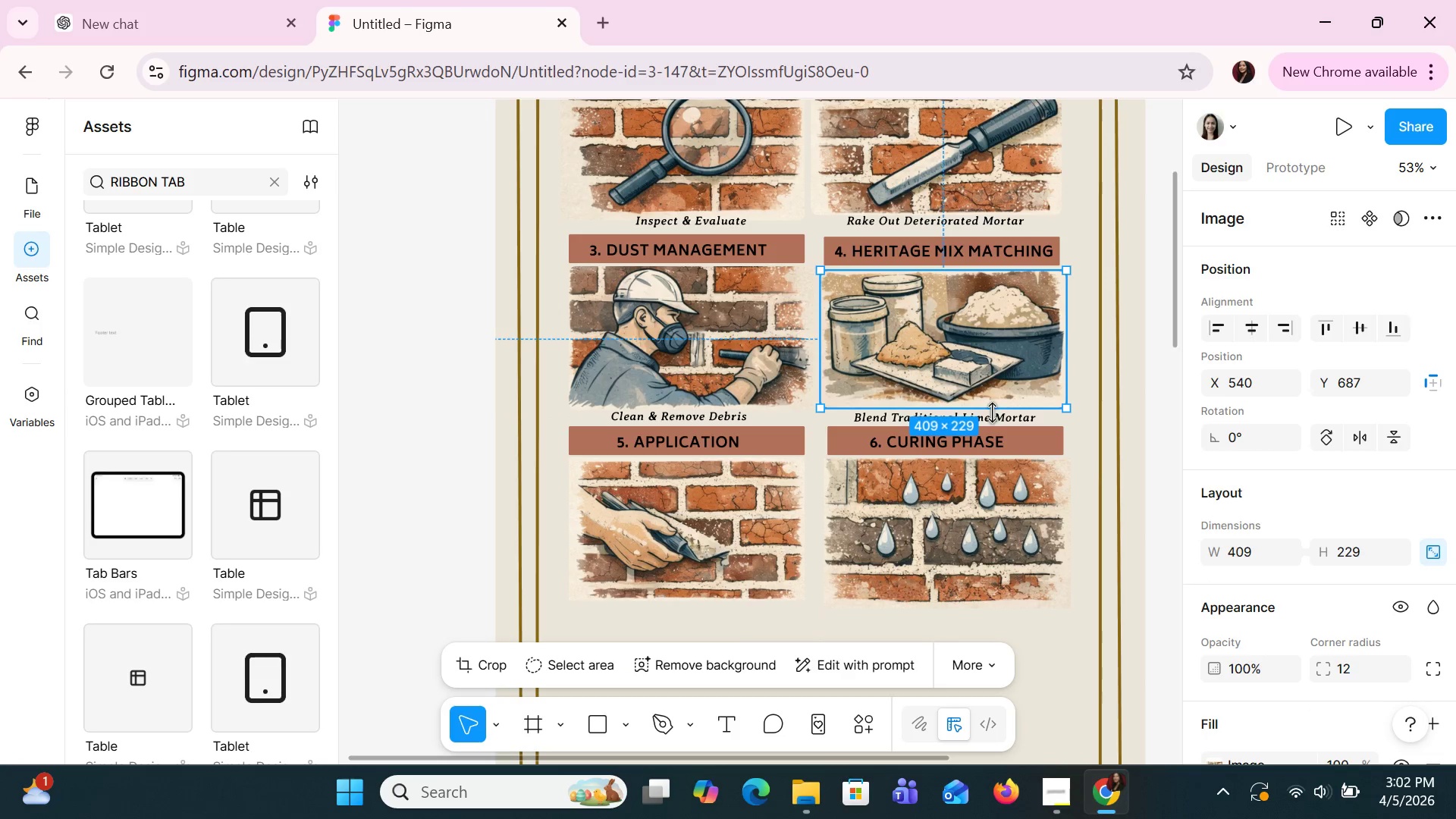 
left_click([992, 418])
 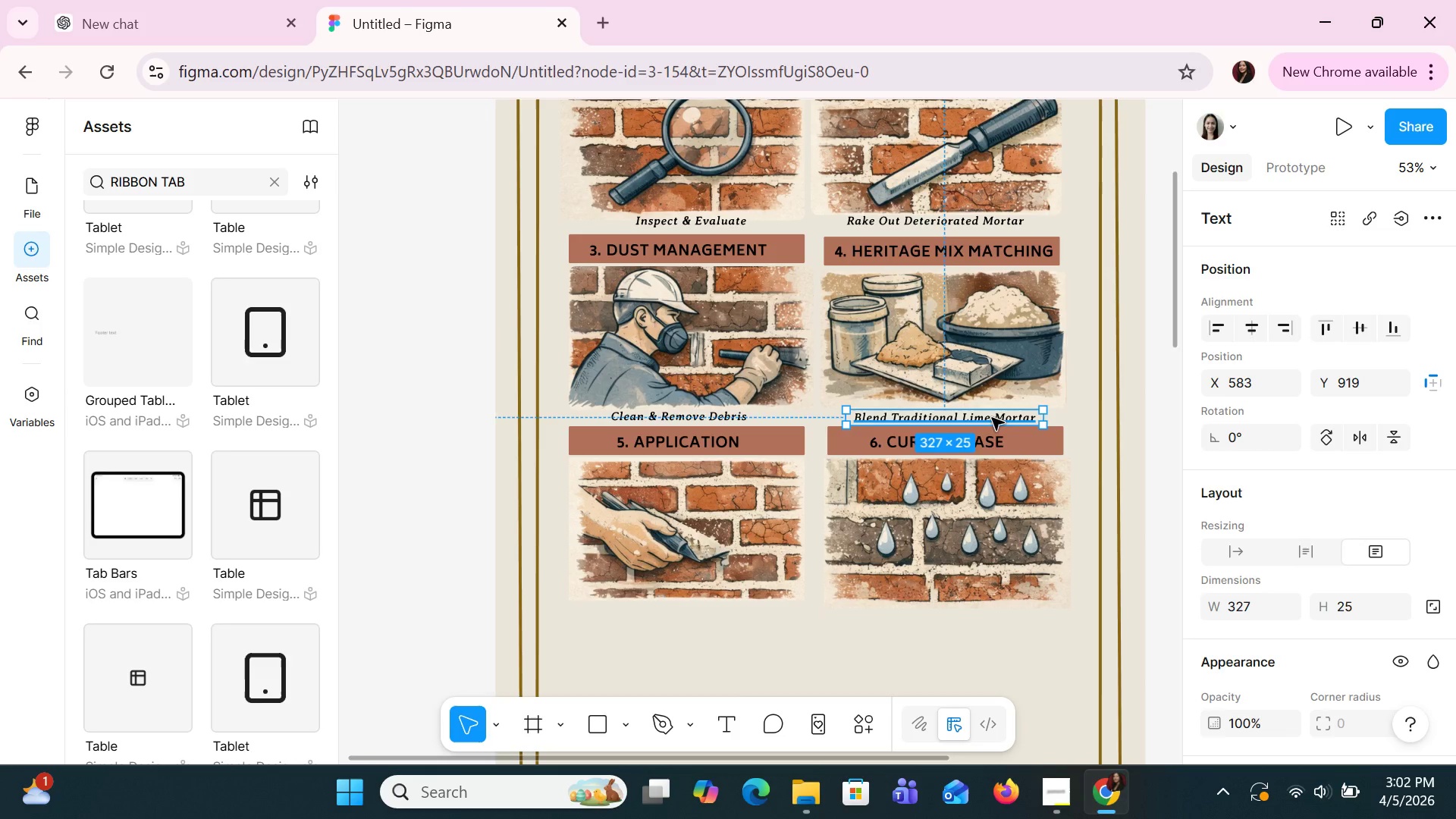 
key(ArrowUp)
 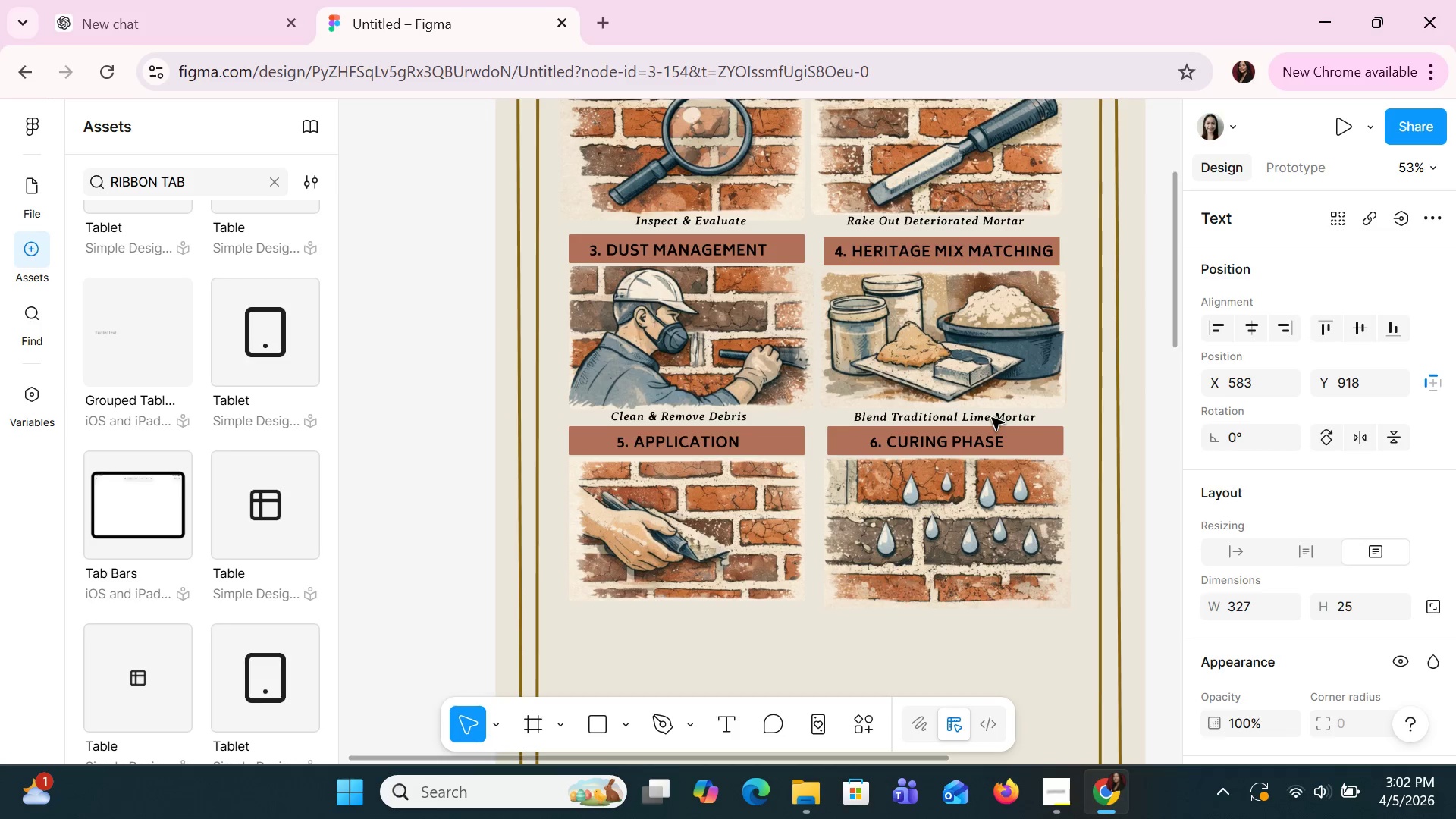 
key(ArrowUp)
 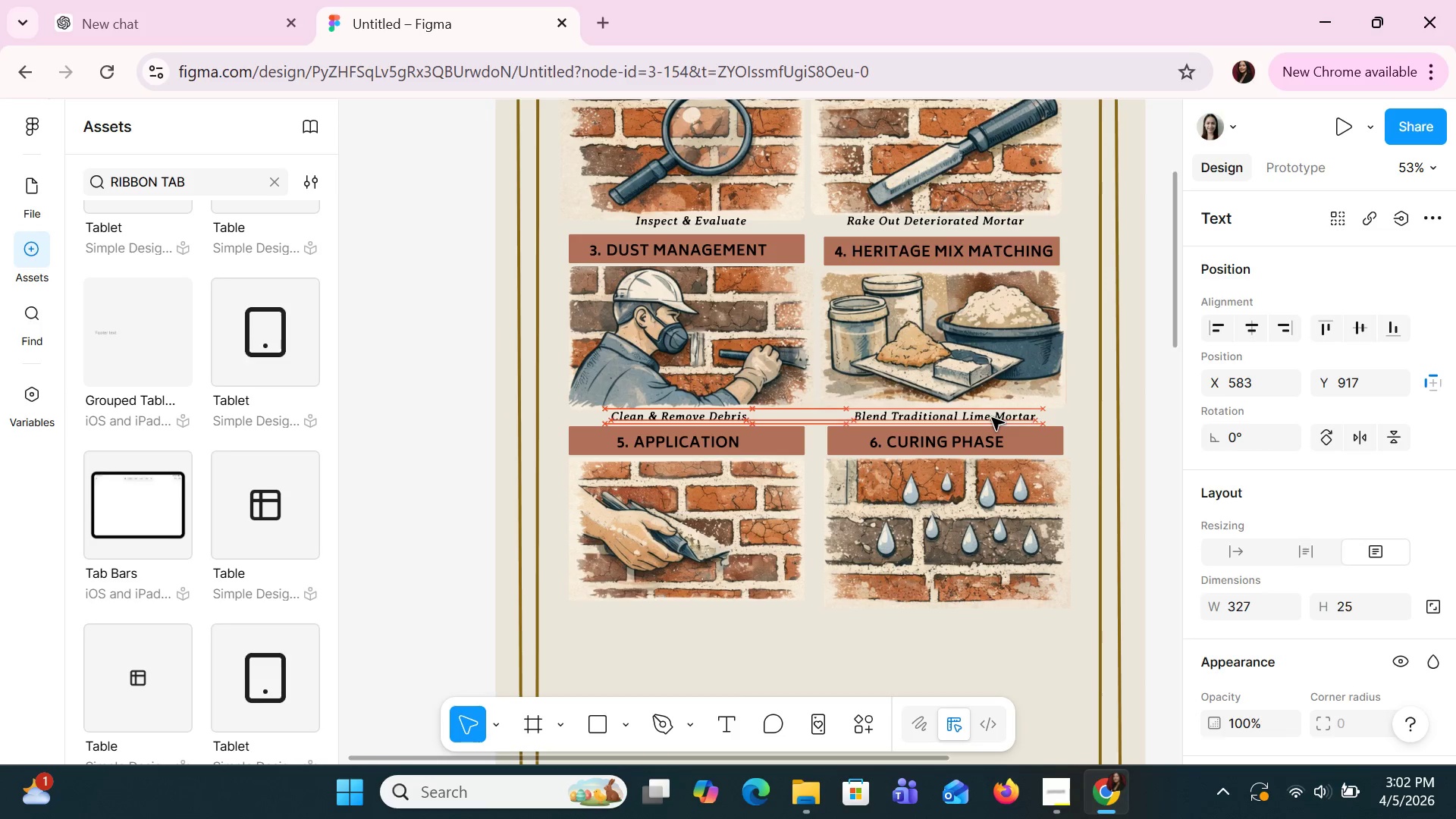 
key(ArrowUp)
 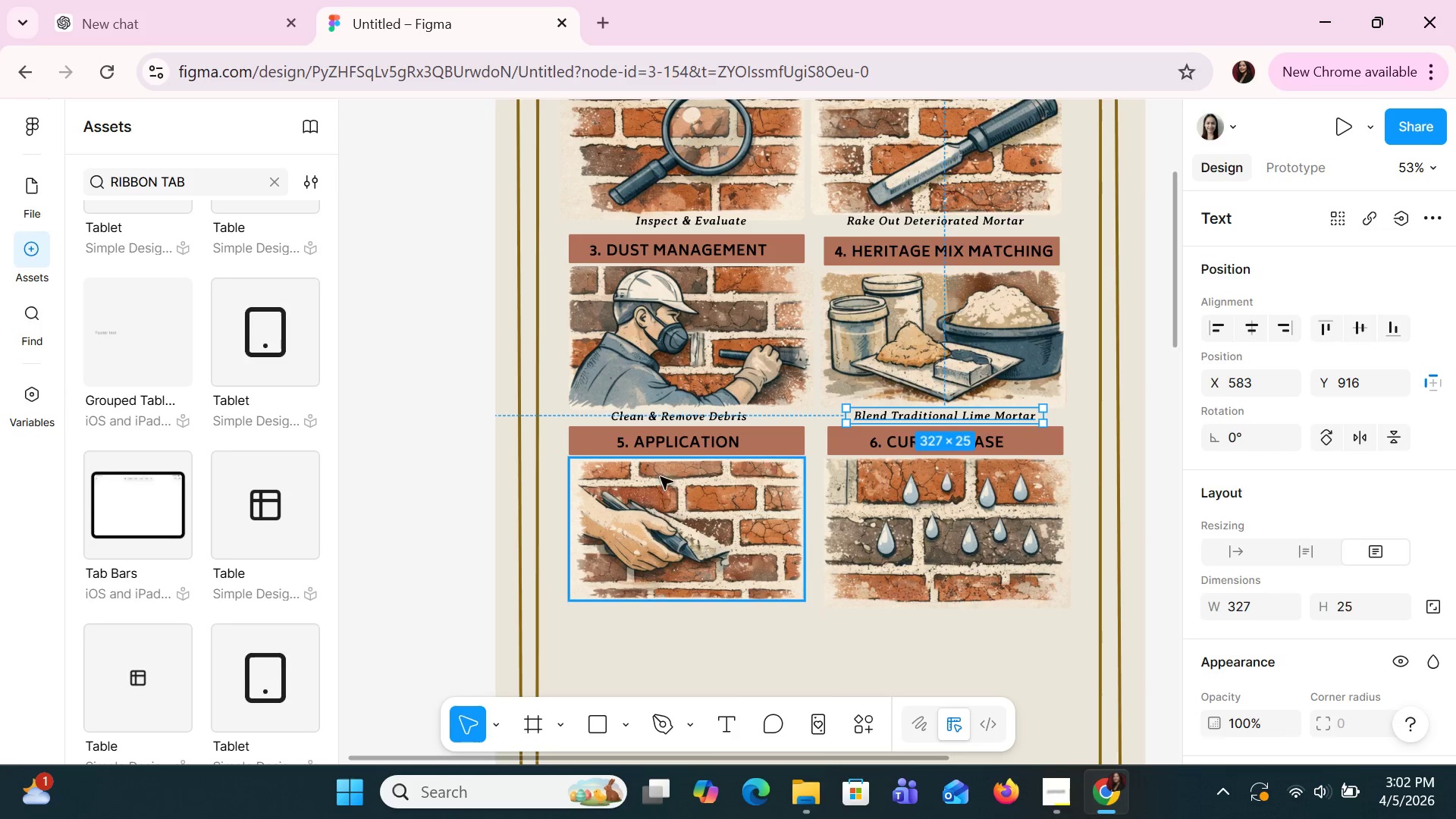 
left_click([691, 419])
 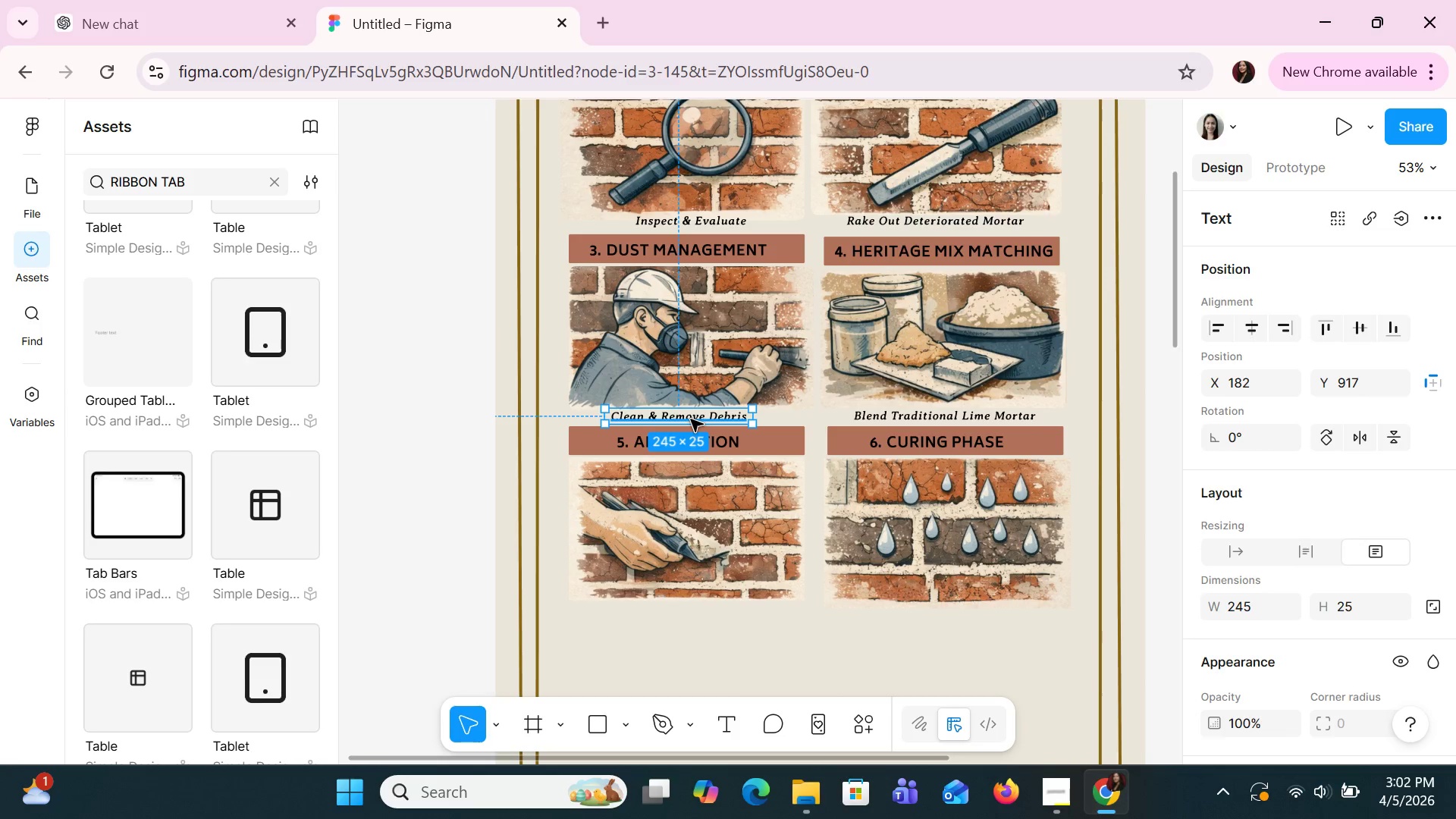 
key(Control+C)
 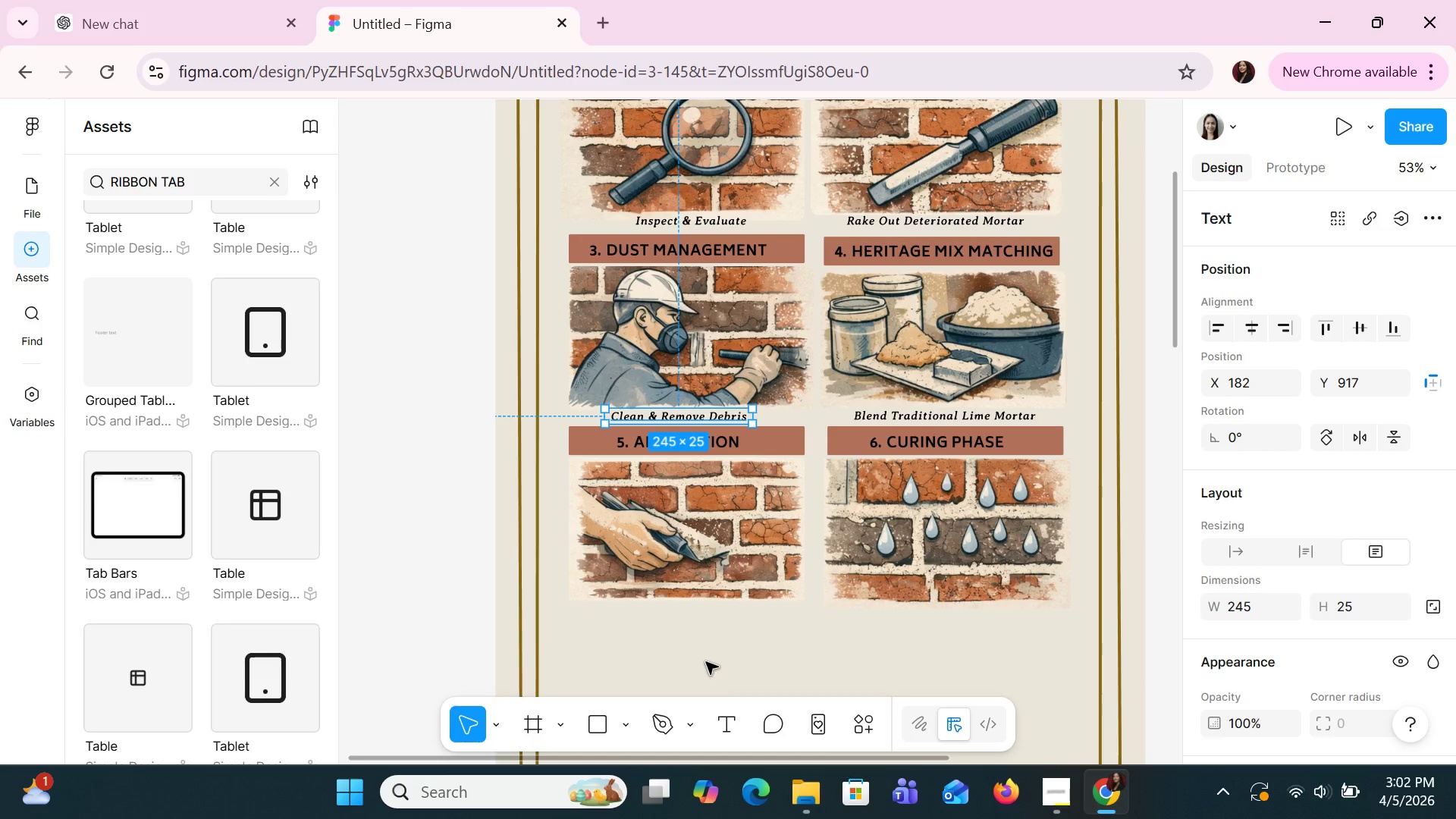 
key(Control+V)
 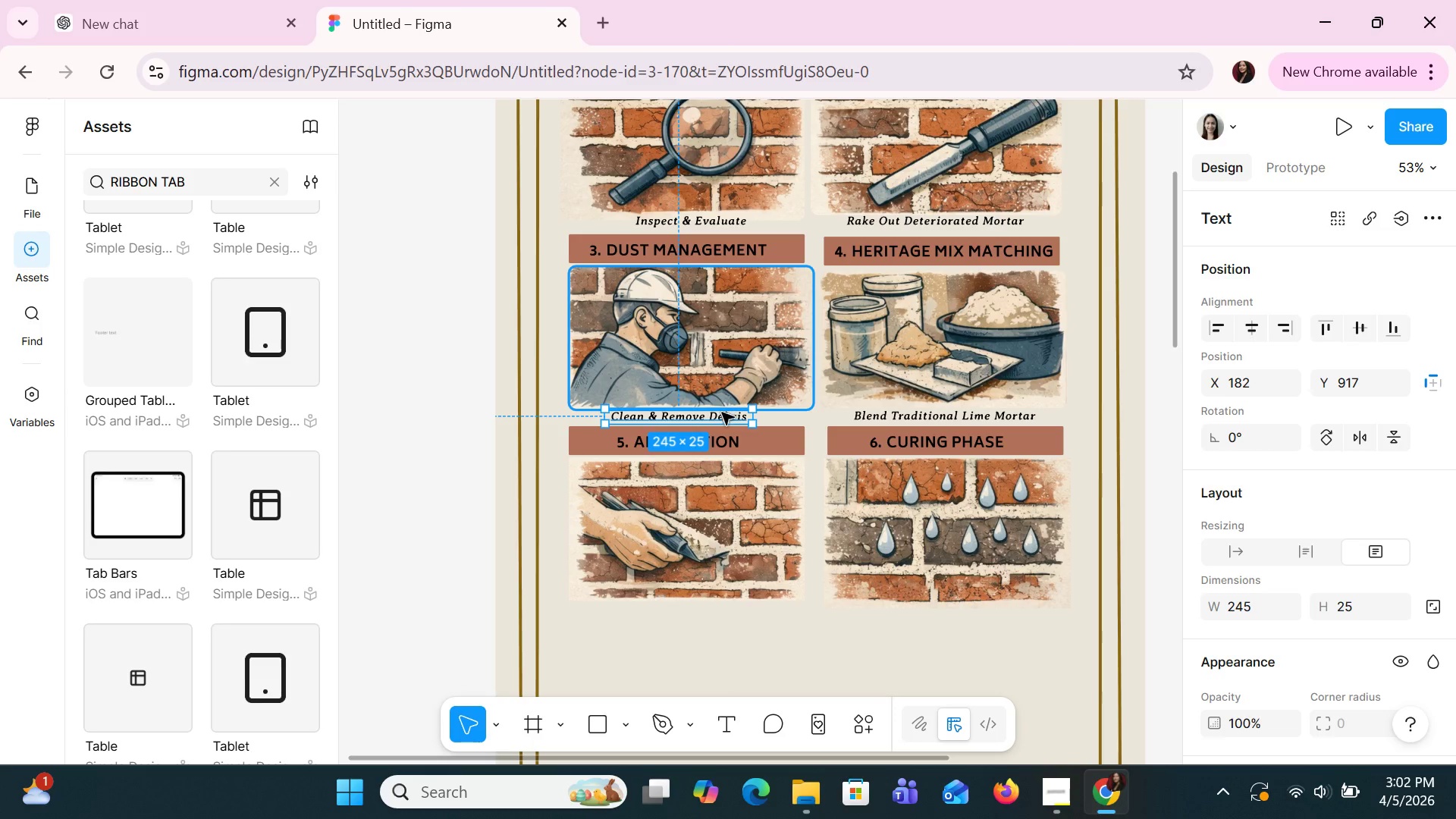 
left_click_drag(start_coordinate=[724, 419], to_coordinate=[725, 610])
 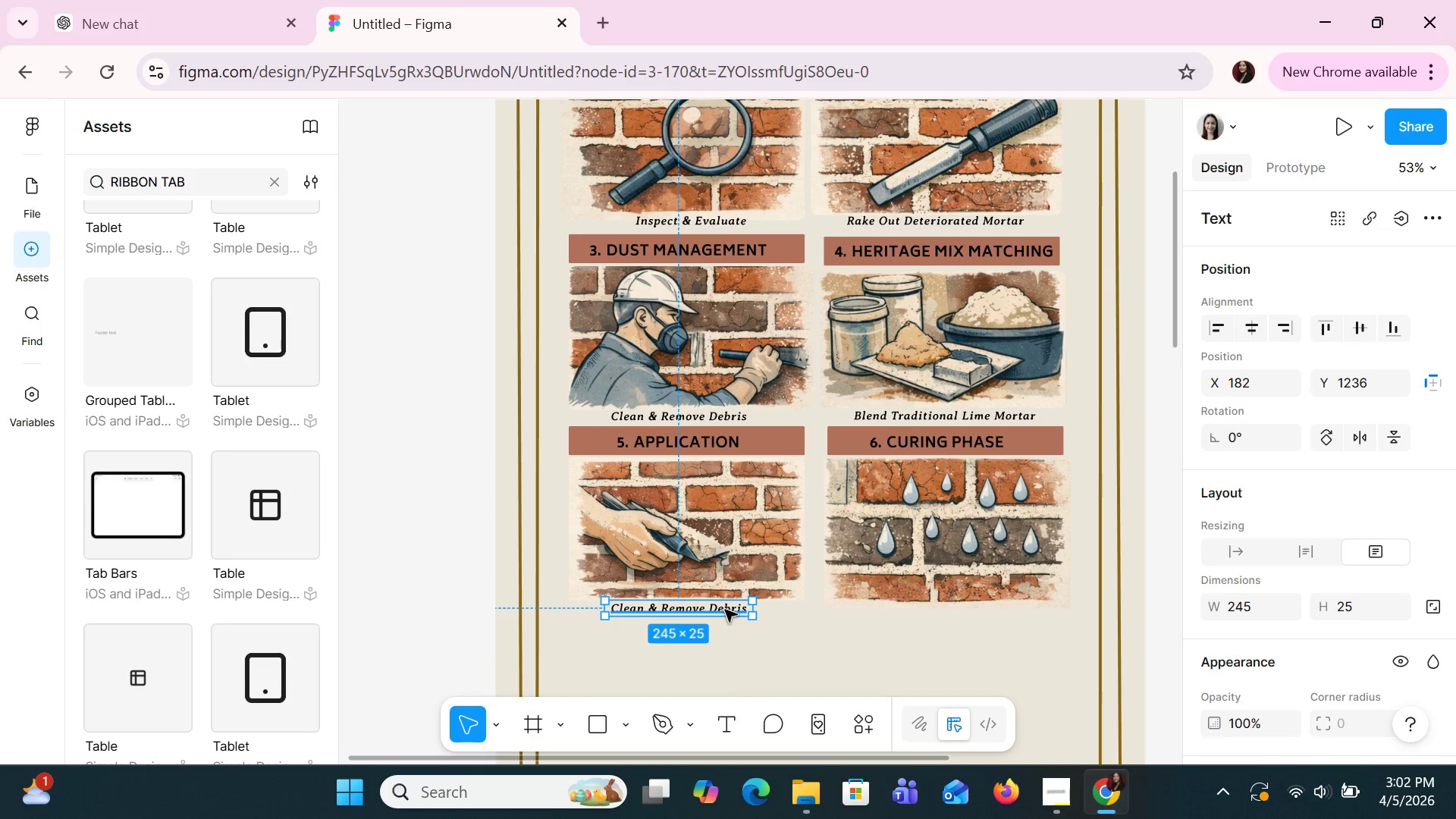 
double_click([725, 610])
 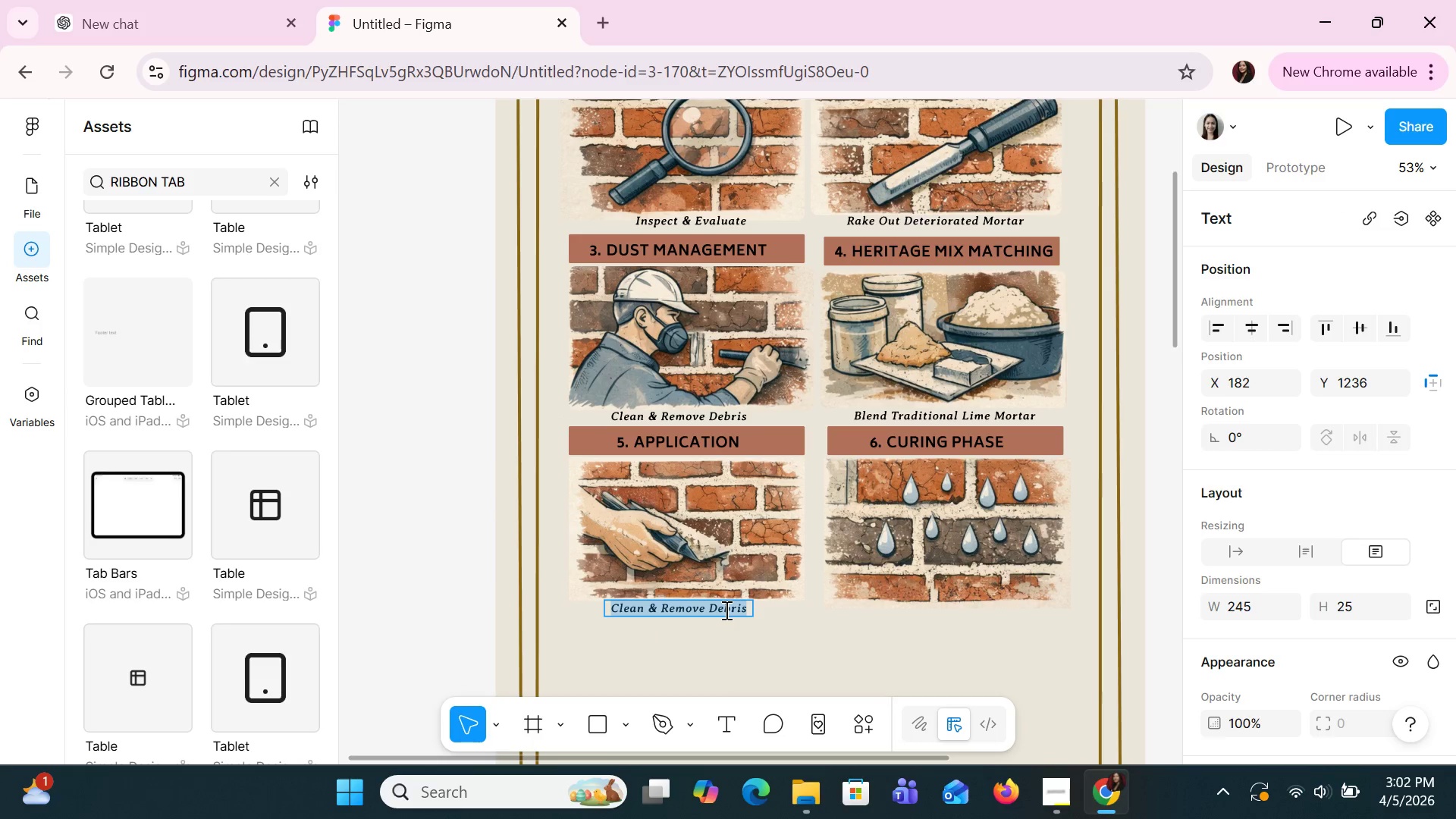 
type(ca)
key(Backspace)
key(Backspace)
type(Carefully )
 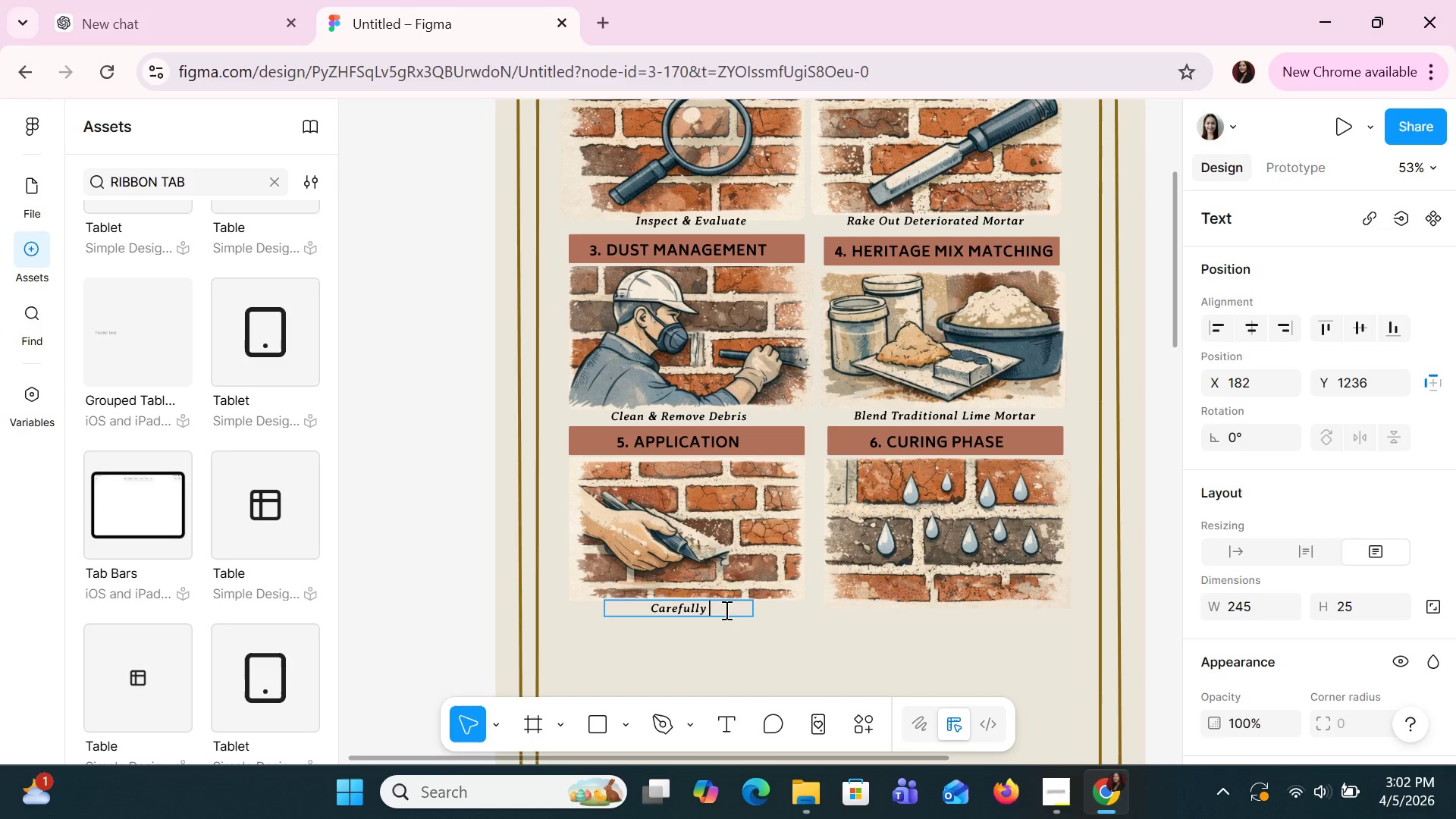 
type(Rw)
key(Backspace)
type(epoint Joints)
 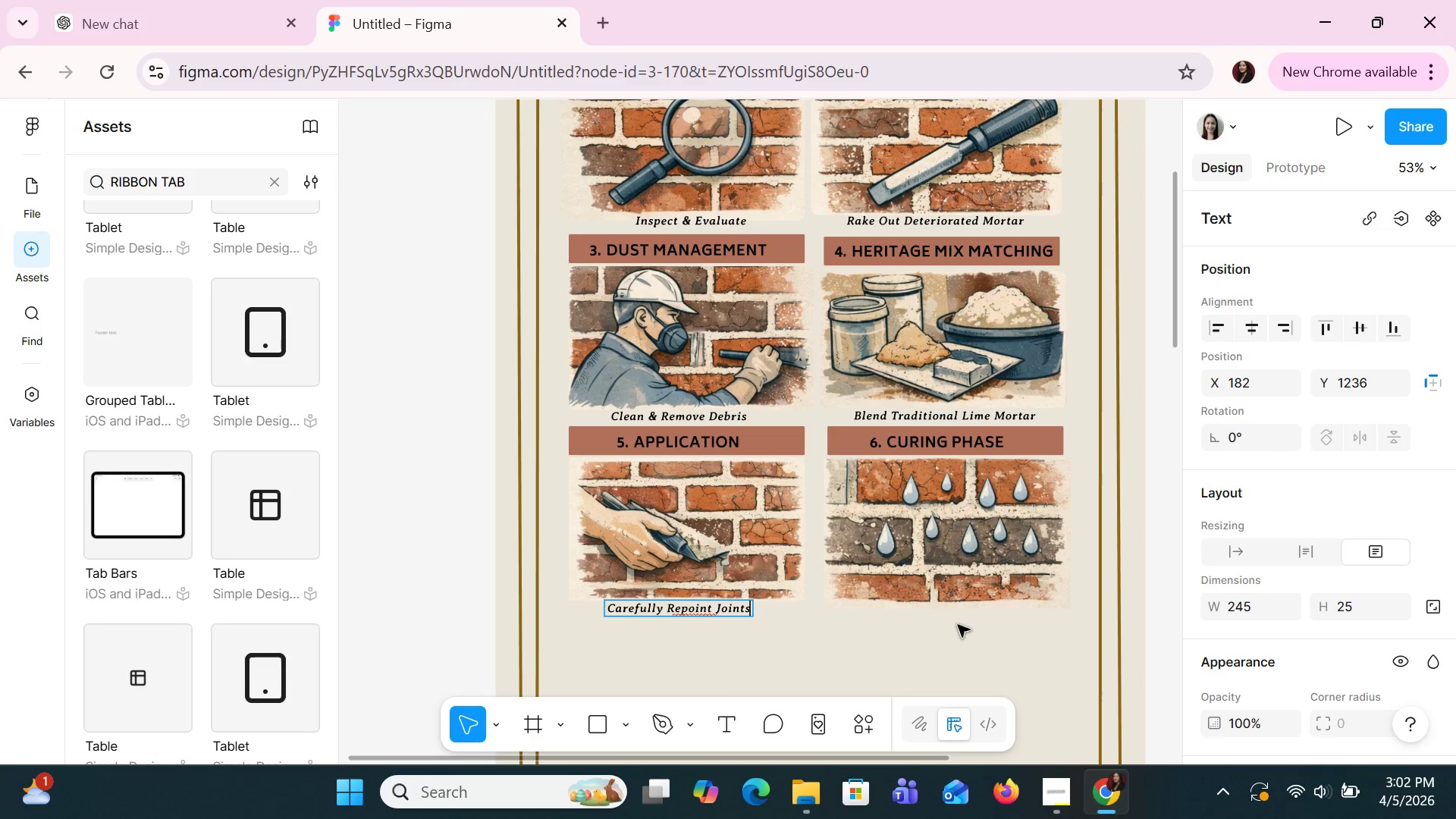 
left_click([958, 634])
 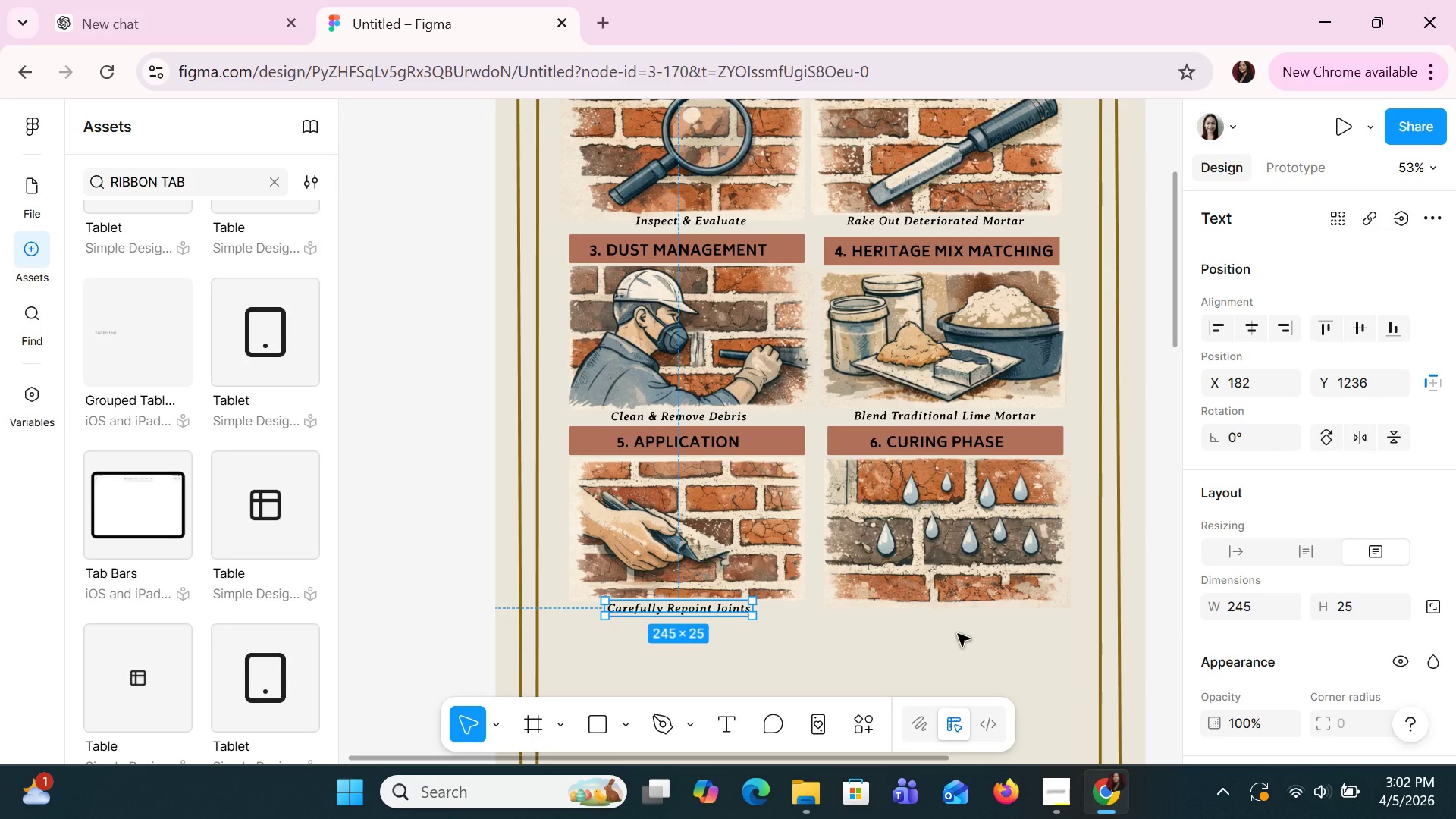 
key(Control+C)
 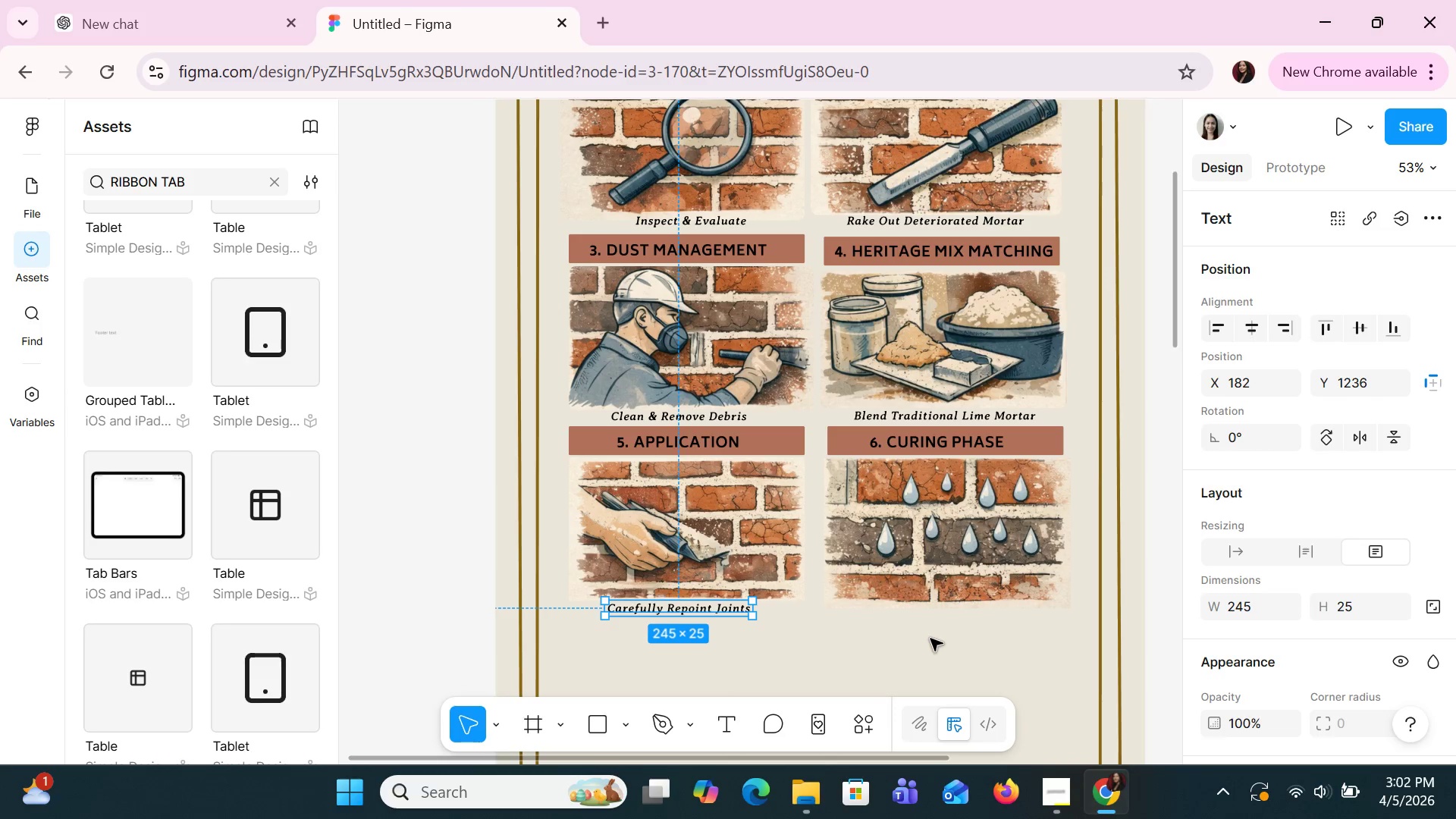 
left_click([930, 639])
 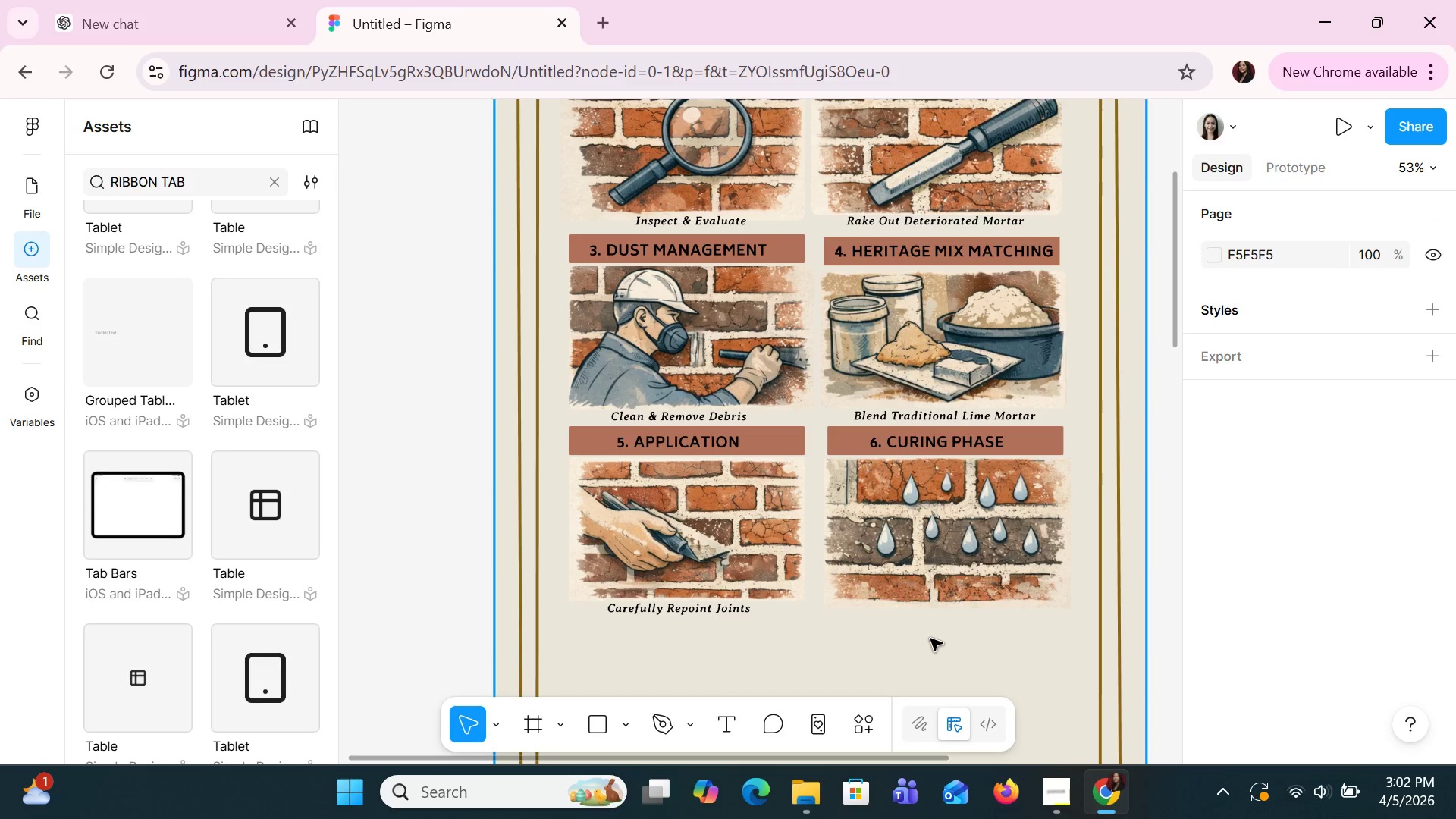 
key(Control+V)
 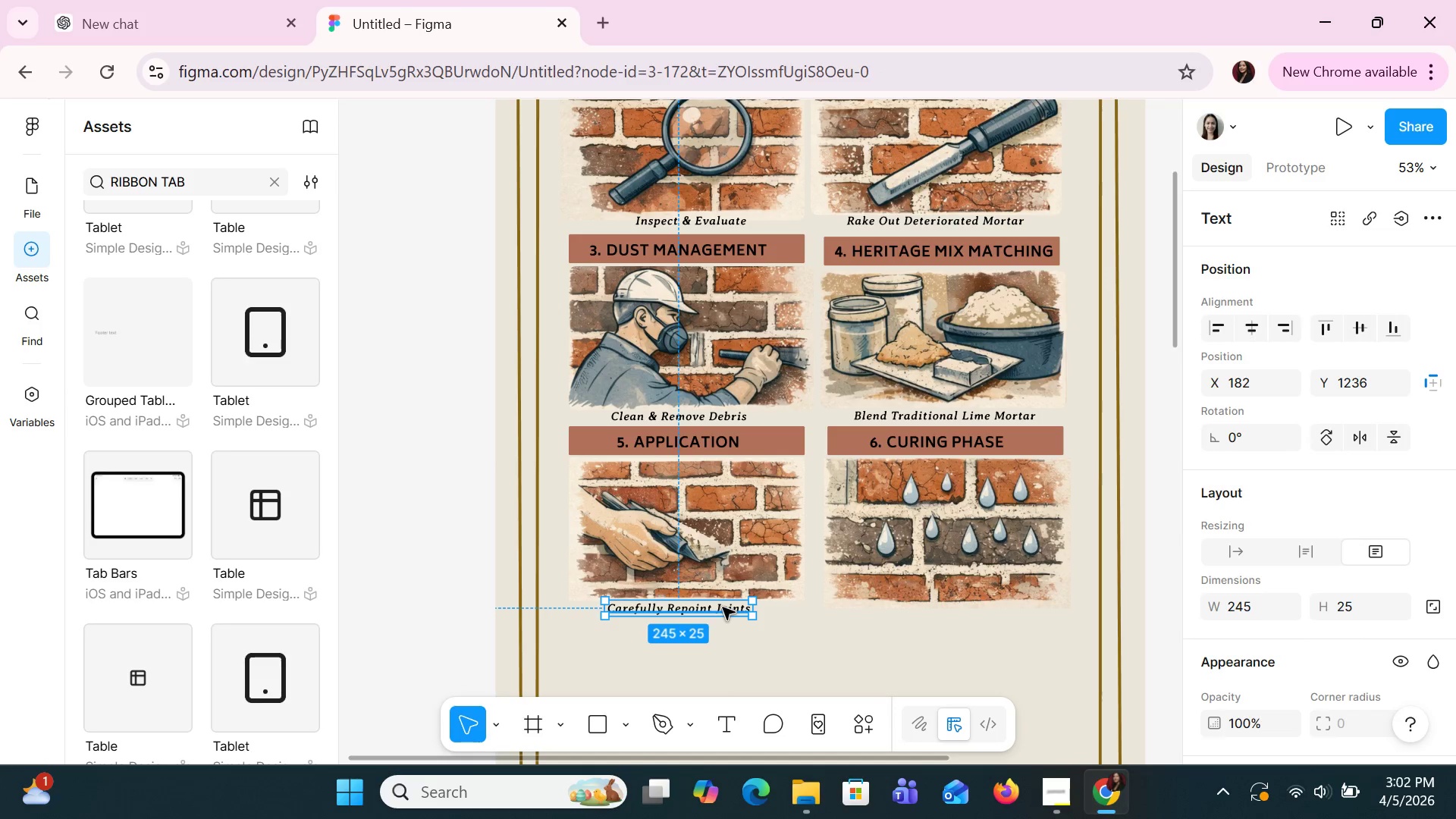 
left_click_drag(start_coordinate=[723, 607], to_coordinate=[964, 615])
 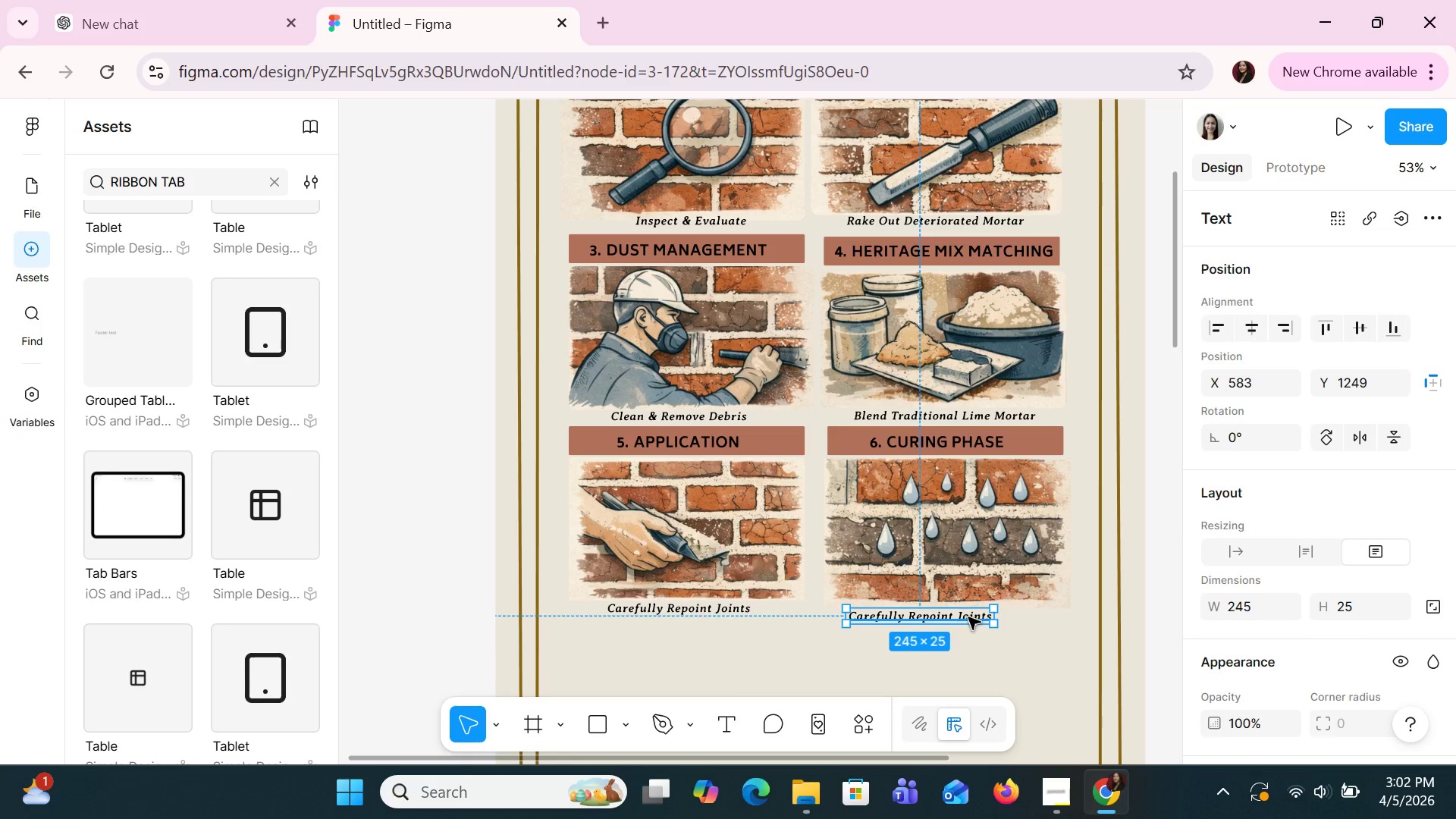 
left_click_drag(start_coordinate=[968, 617], to_coordinate=[983, 618])
 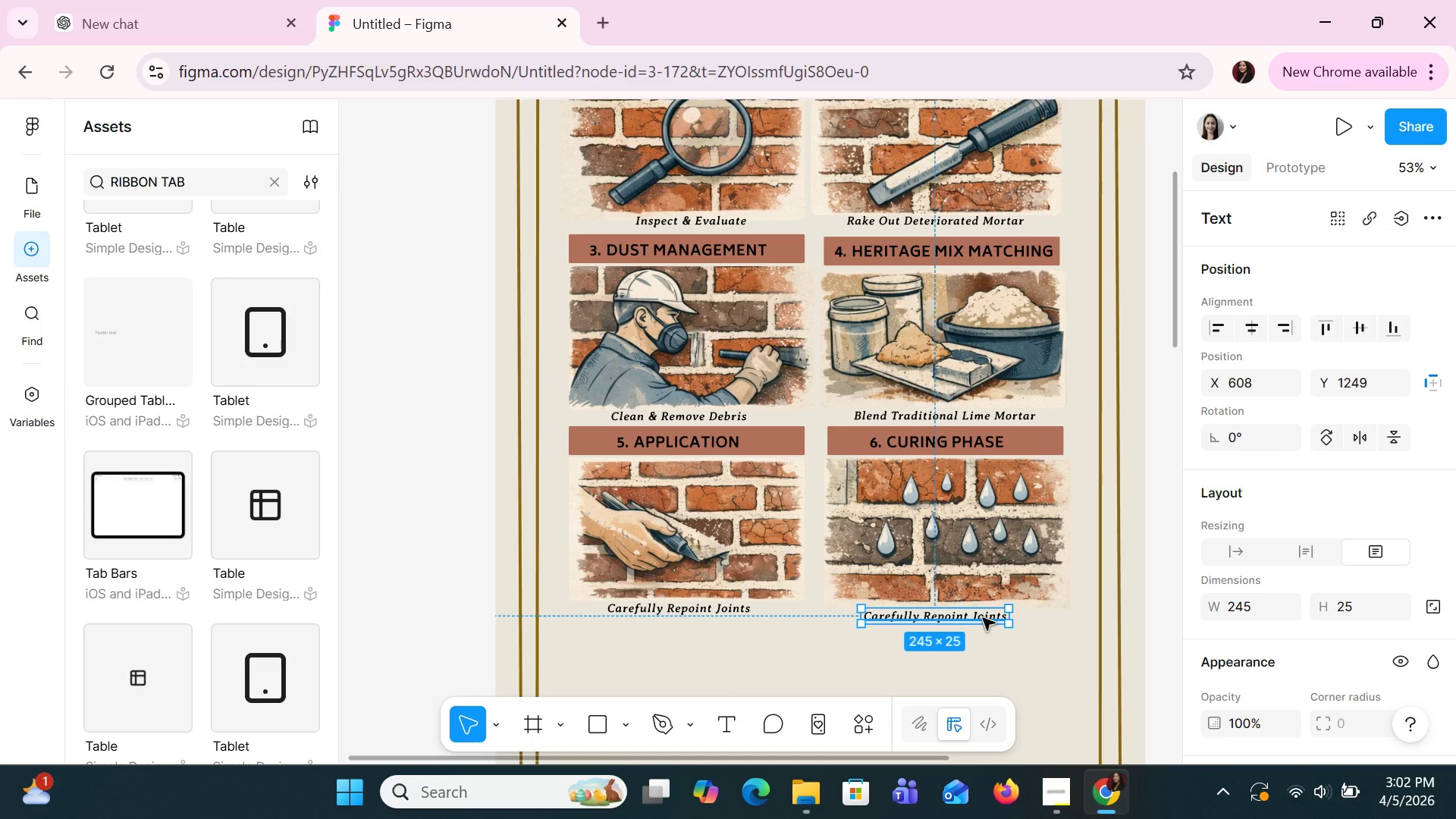 
double_click([983, 618])
 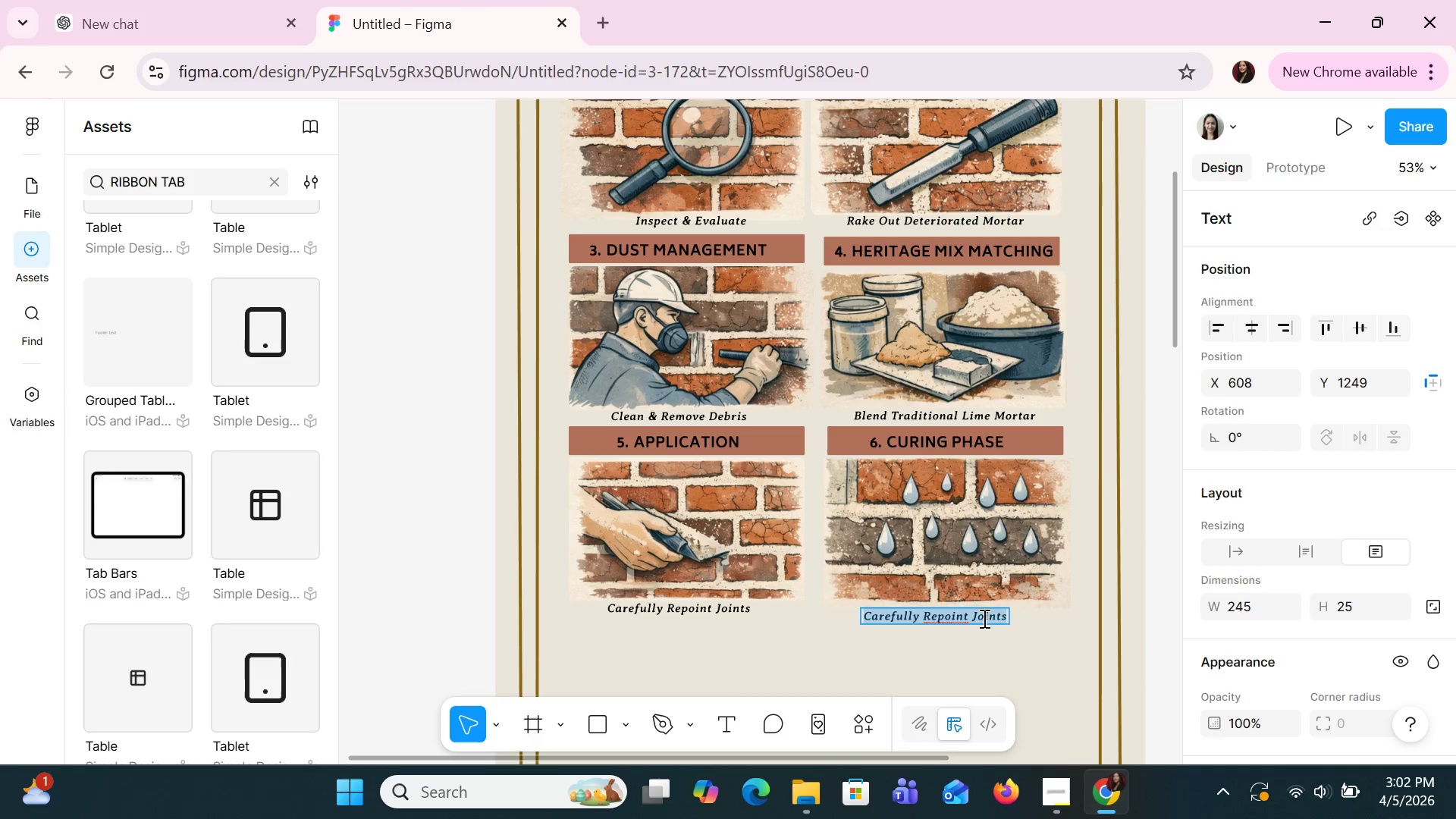 
triple_click([983, 618])
 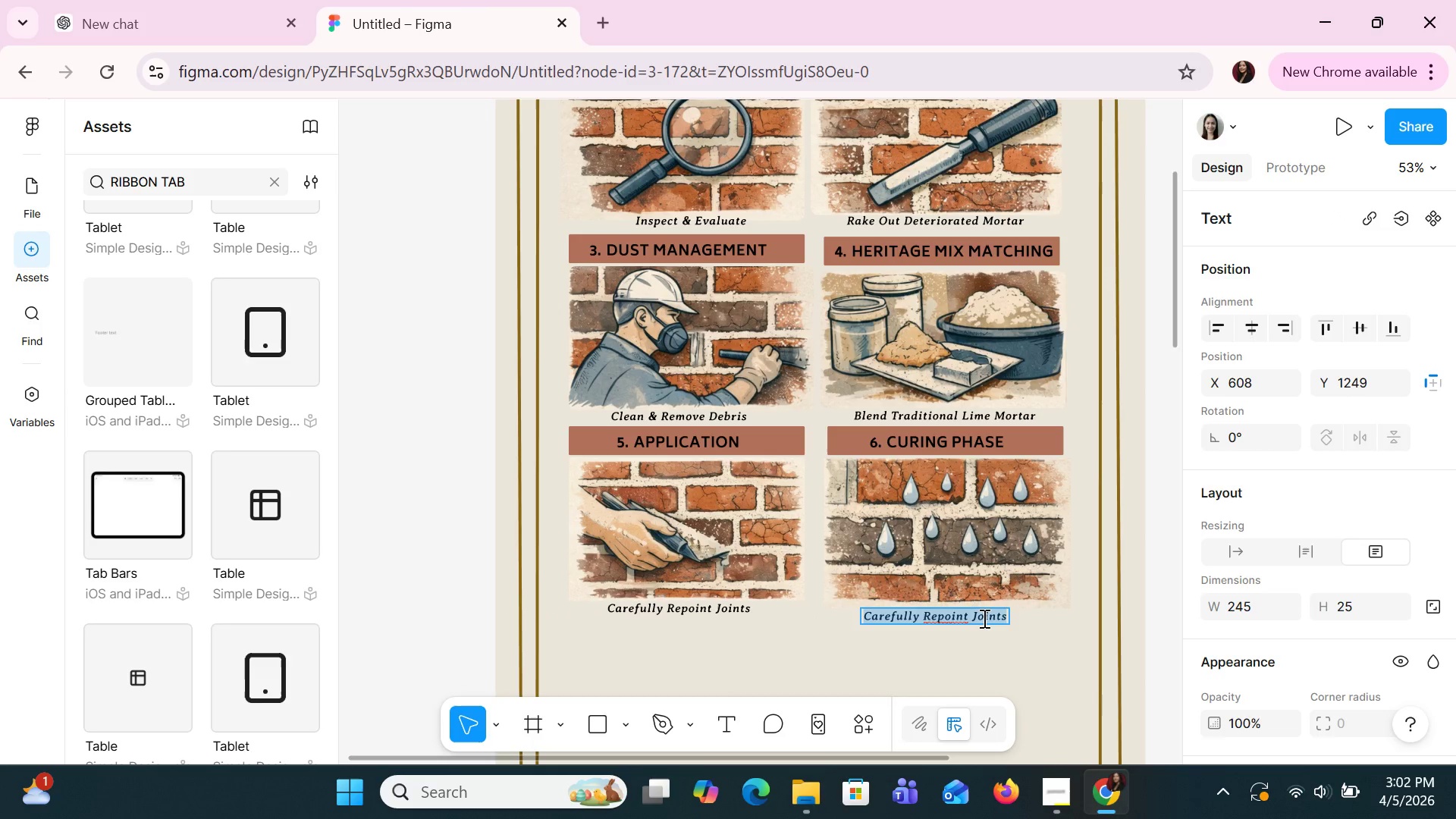 
type(Allow Proper Moisture Cure)
 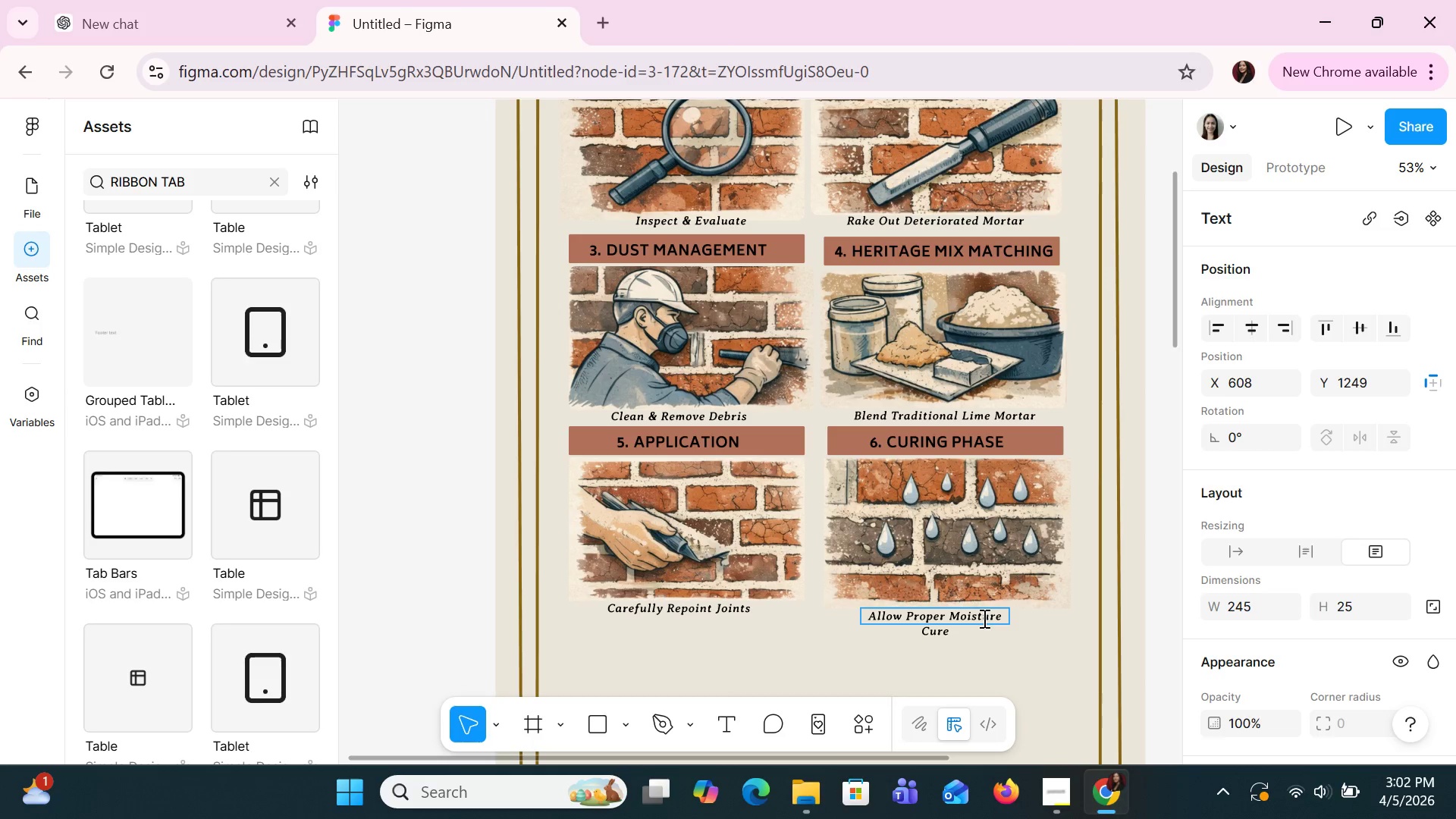 
left_click([1040, 675])
 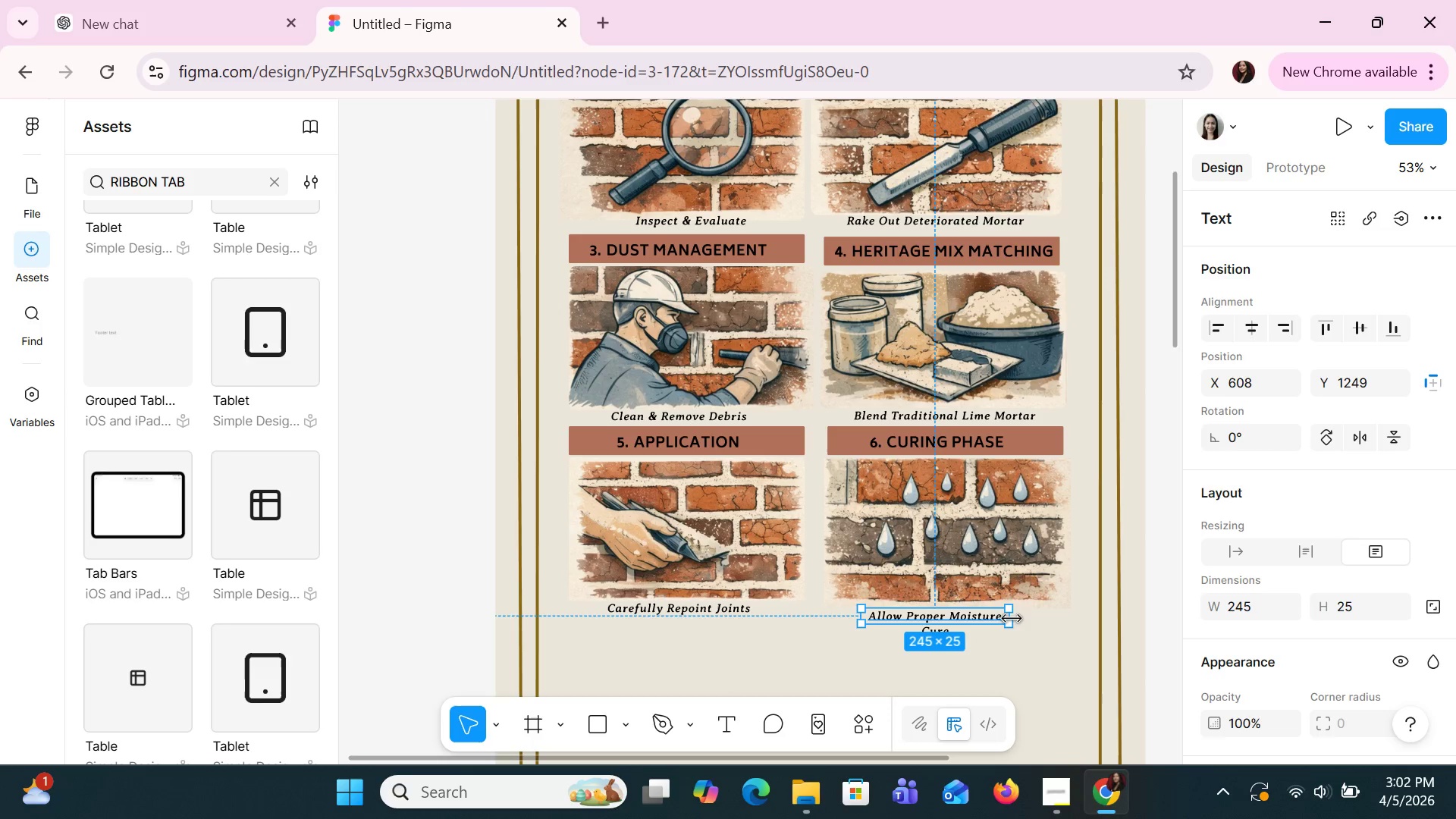 
left_click_drag(start_coordinate=[1012, 619], to_coordinate=[1045, 615])
 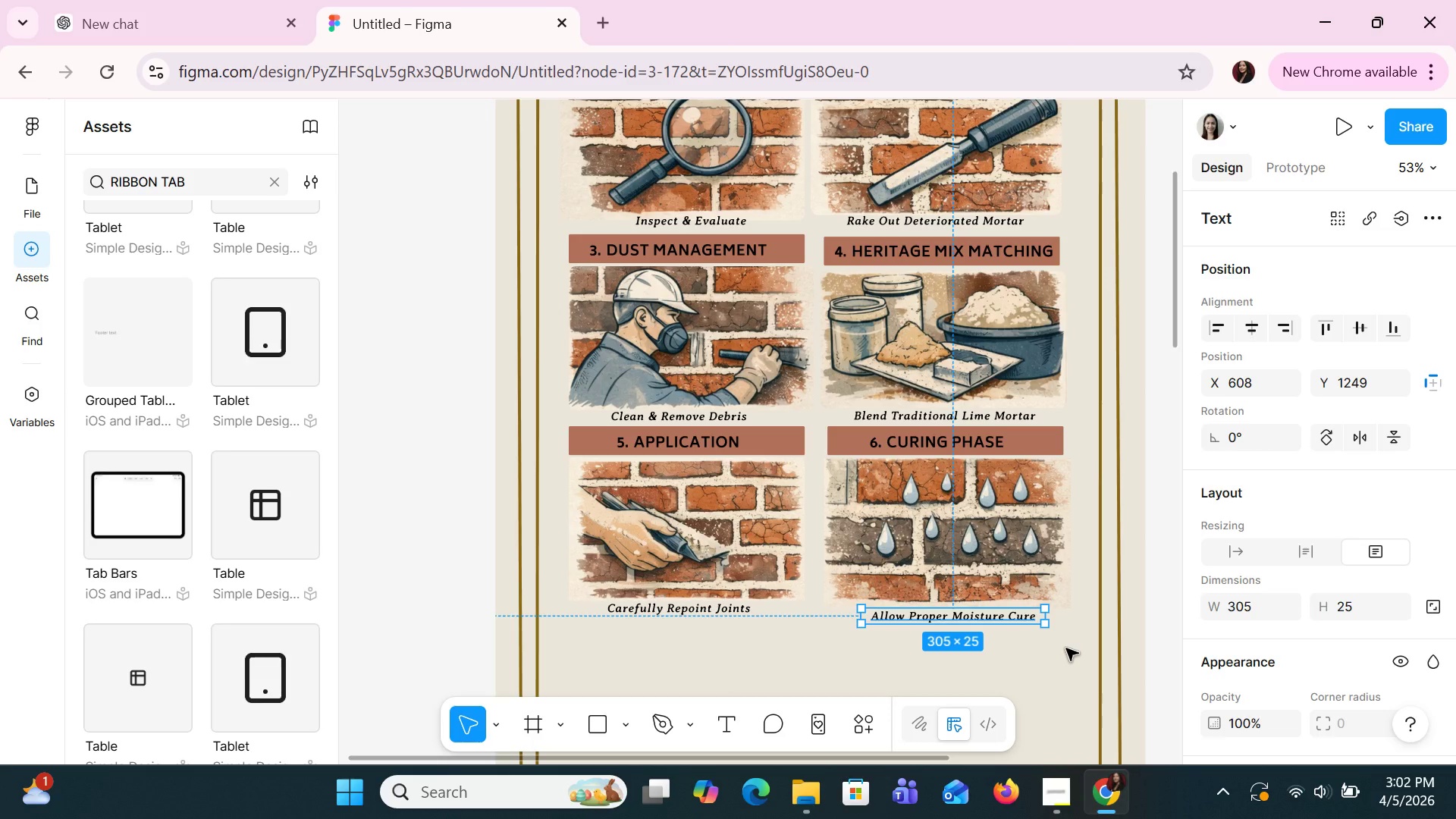 
key(ArrowLeft)
 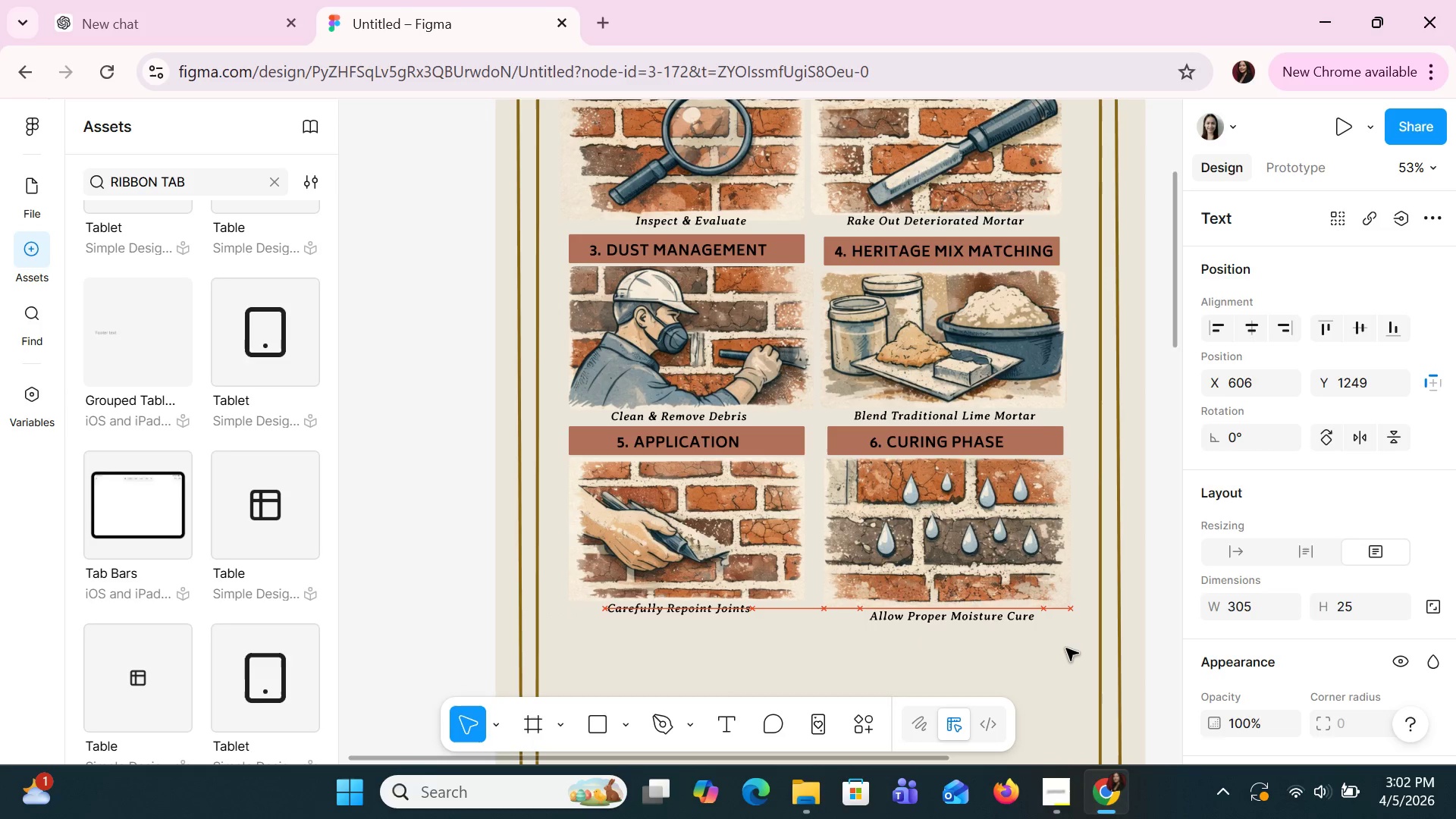 
key(ArrowLeft)
 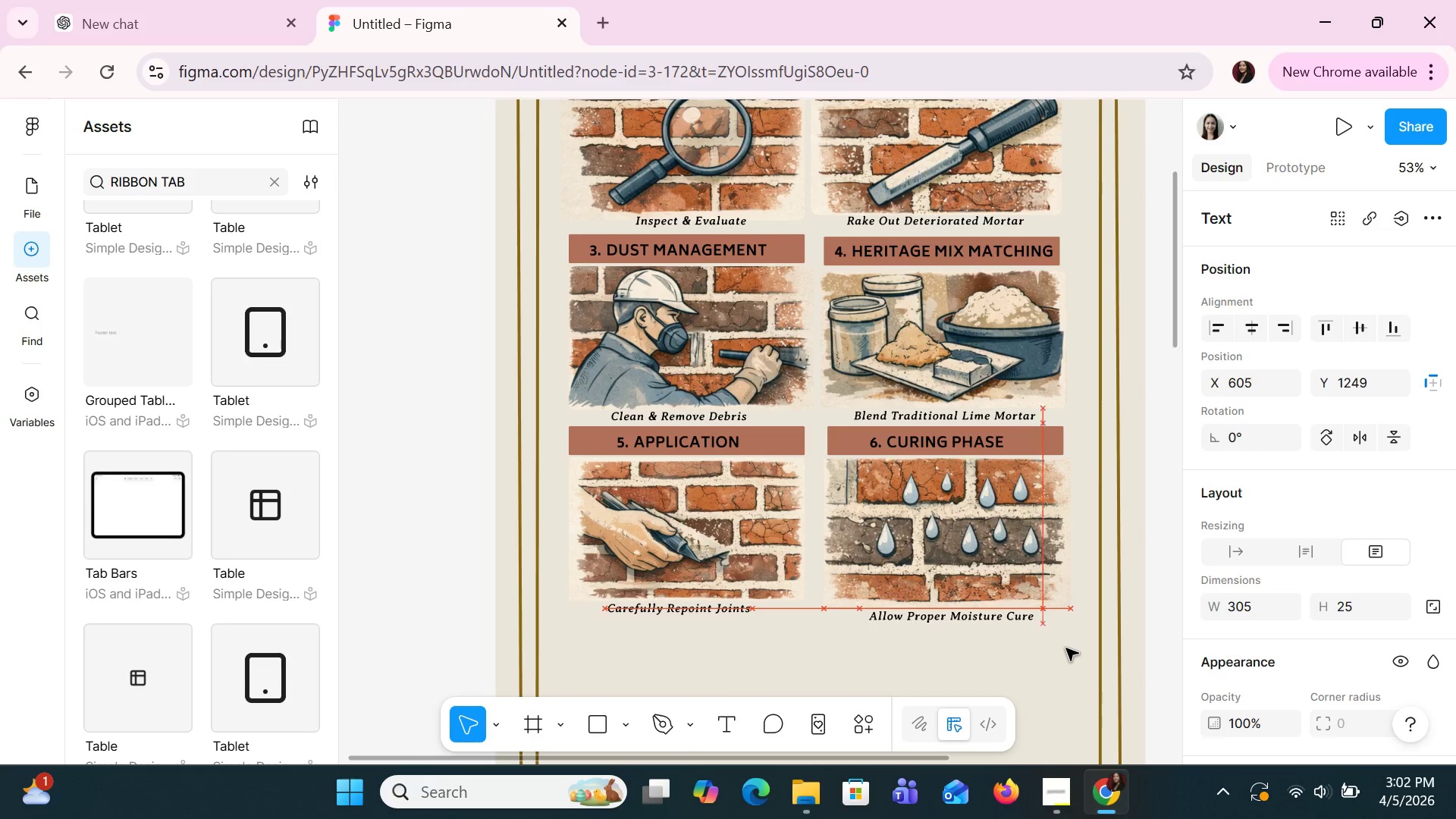 
key(ArrowLeft)
 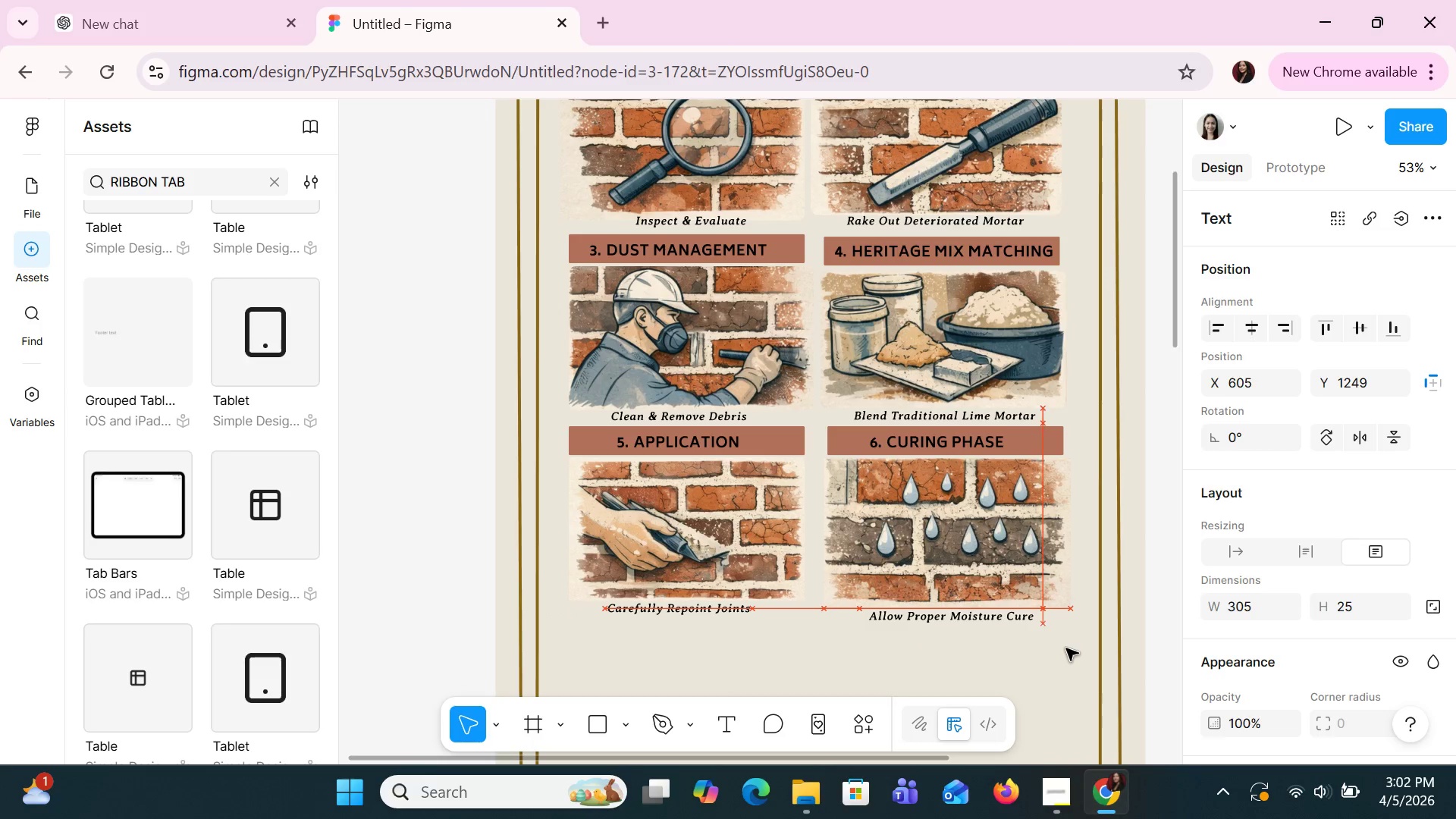 
hold_key(key=ArrowLeft, duration=0.31)
 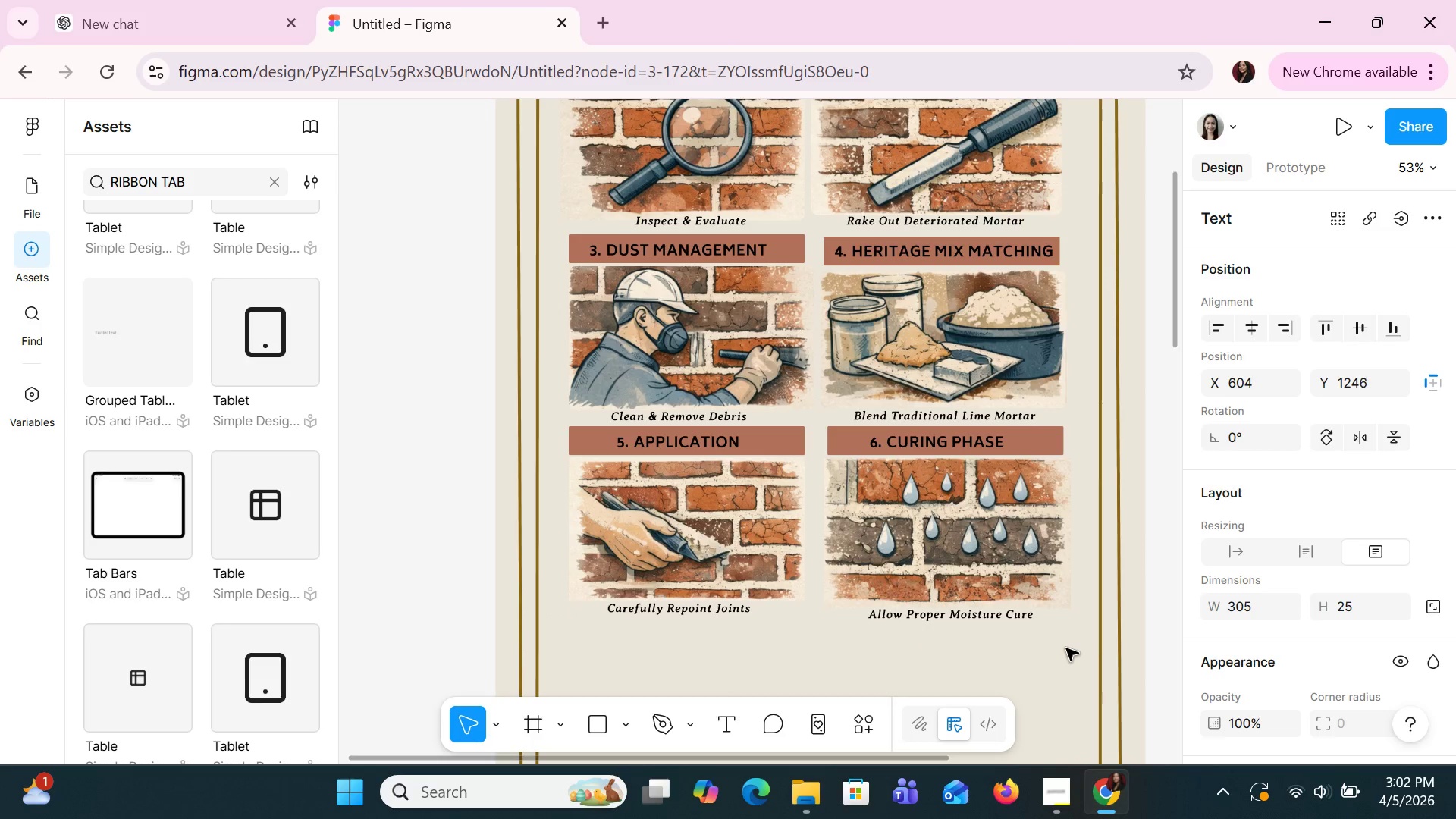 
key(ArrowUp)
 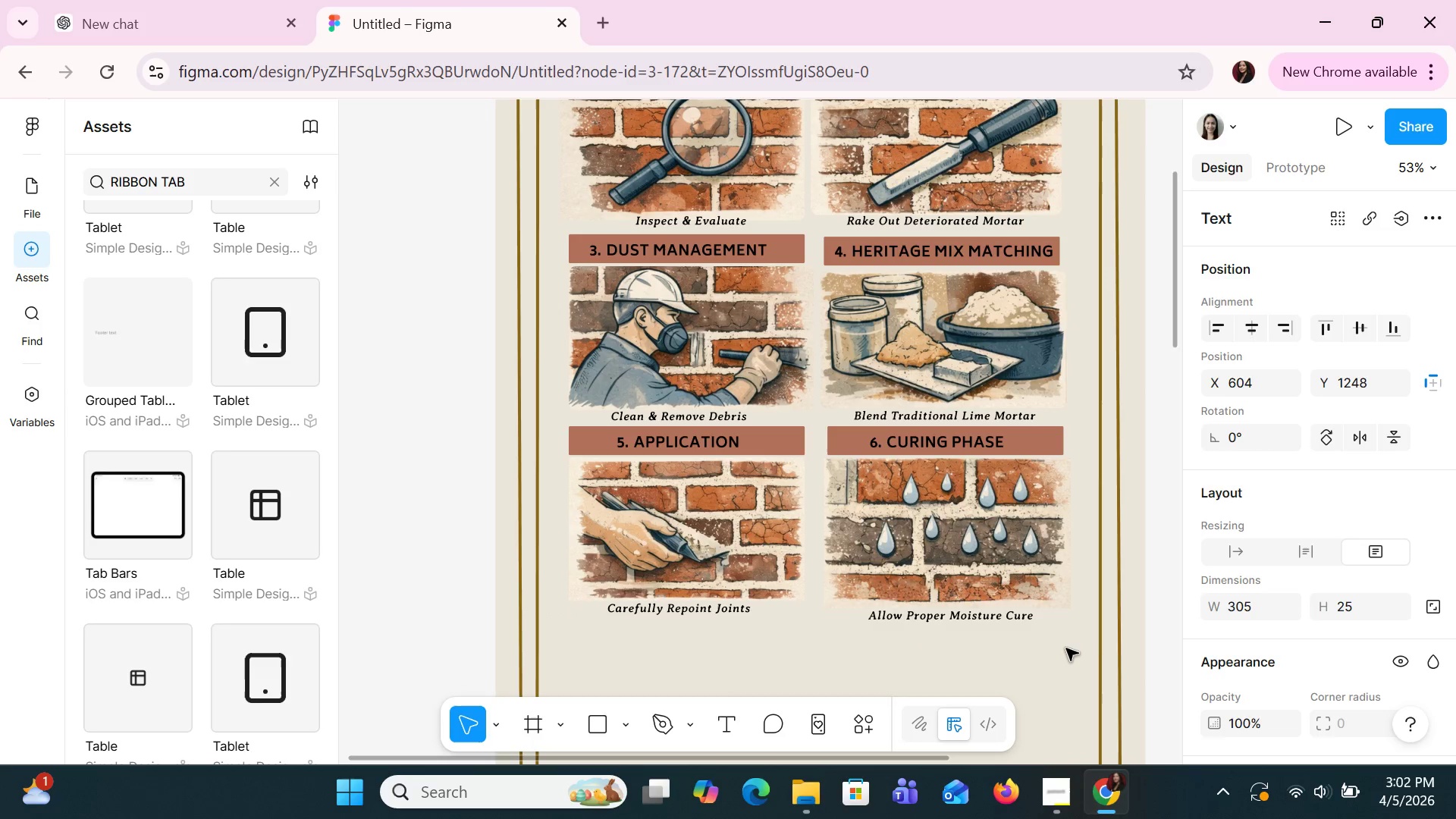 
key(ArrowUp)
 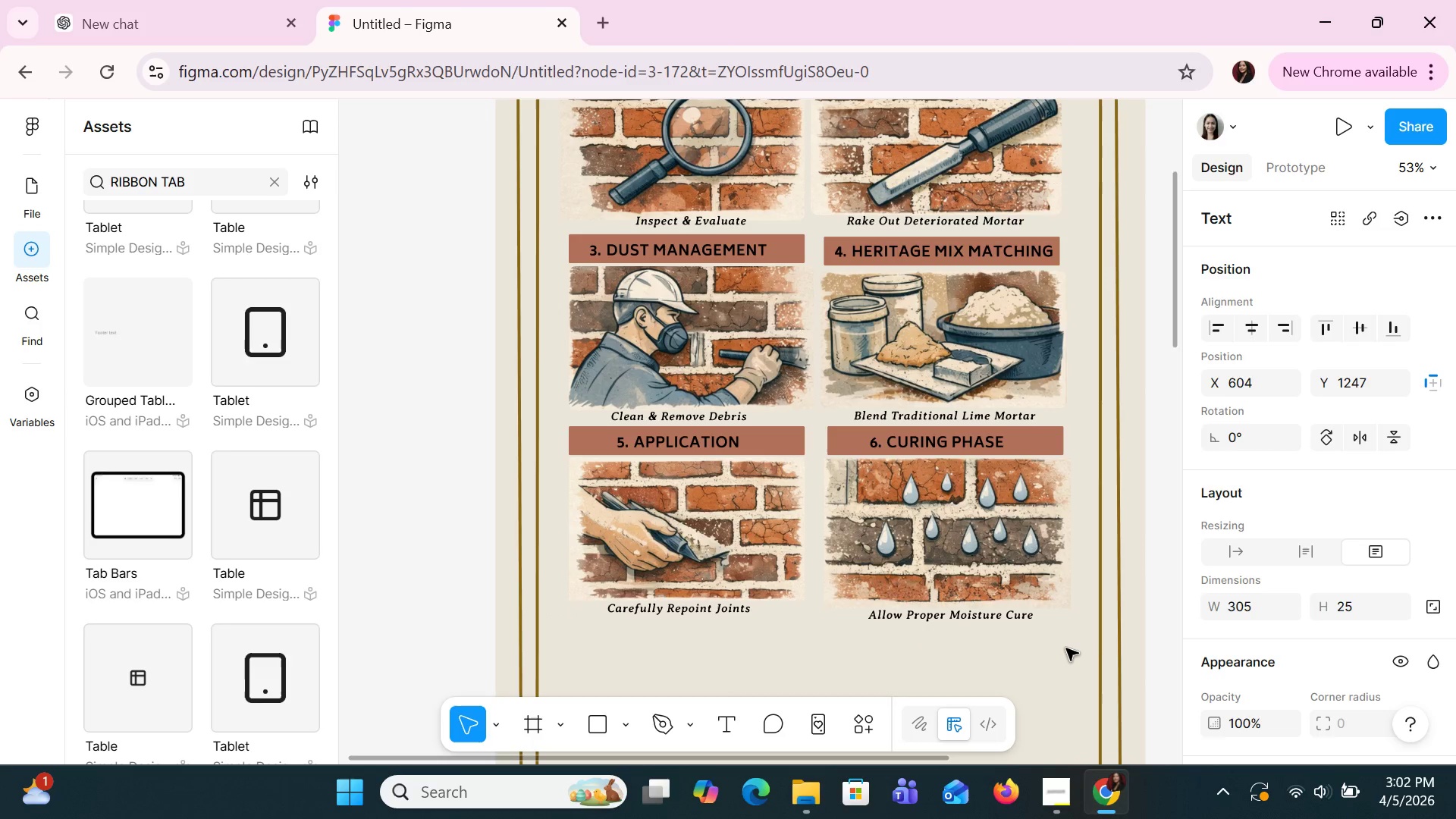 
key(ArrowUp)
 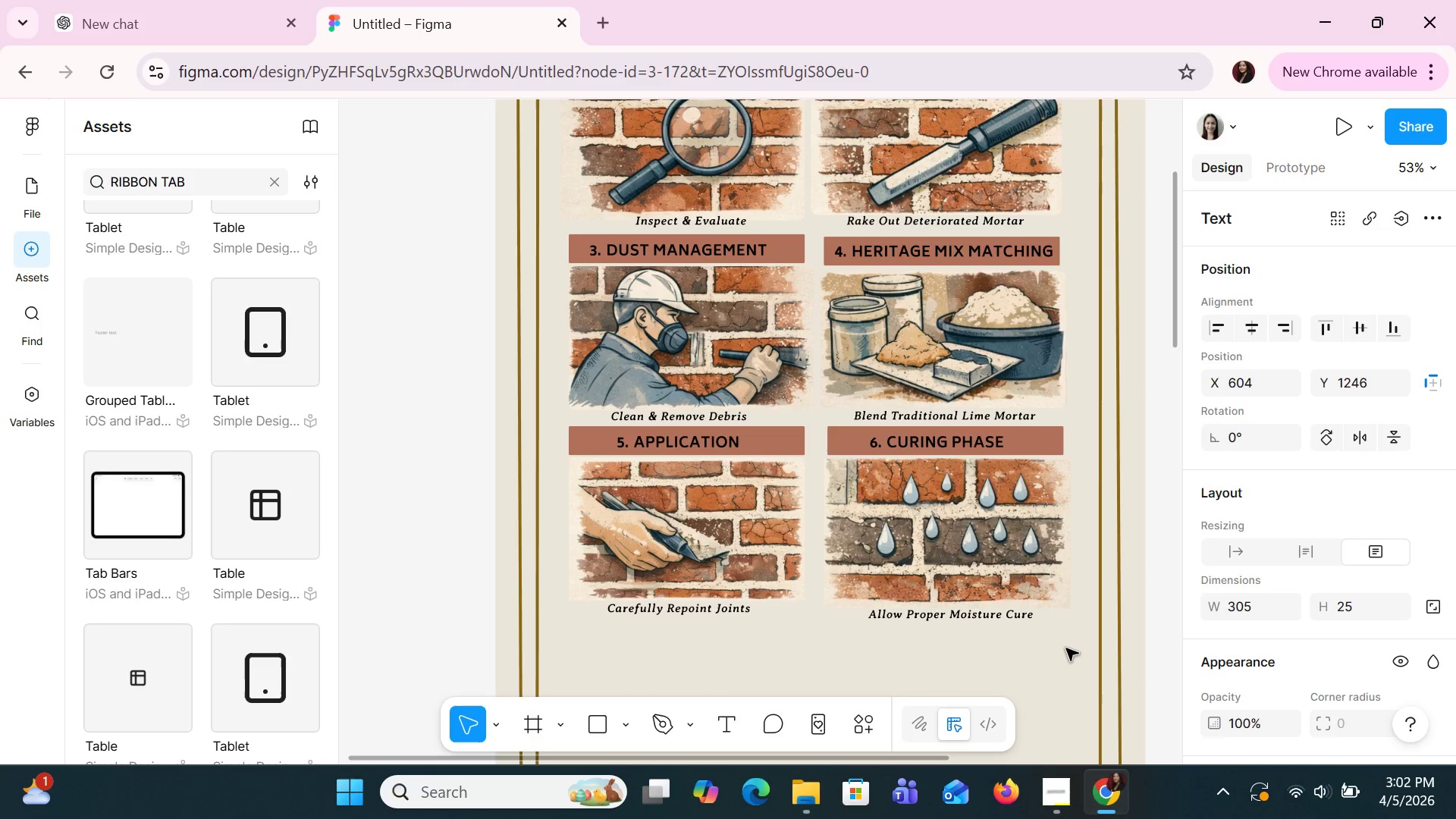 
key(ArrowUp)
 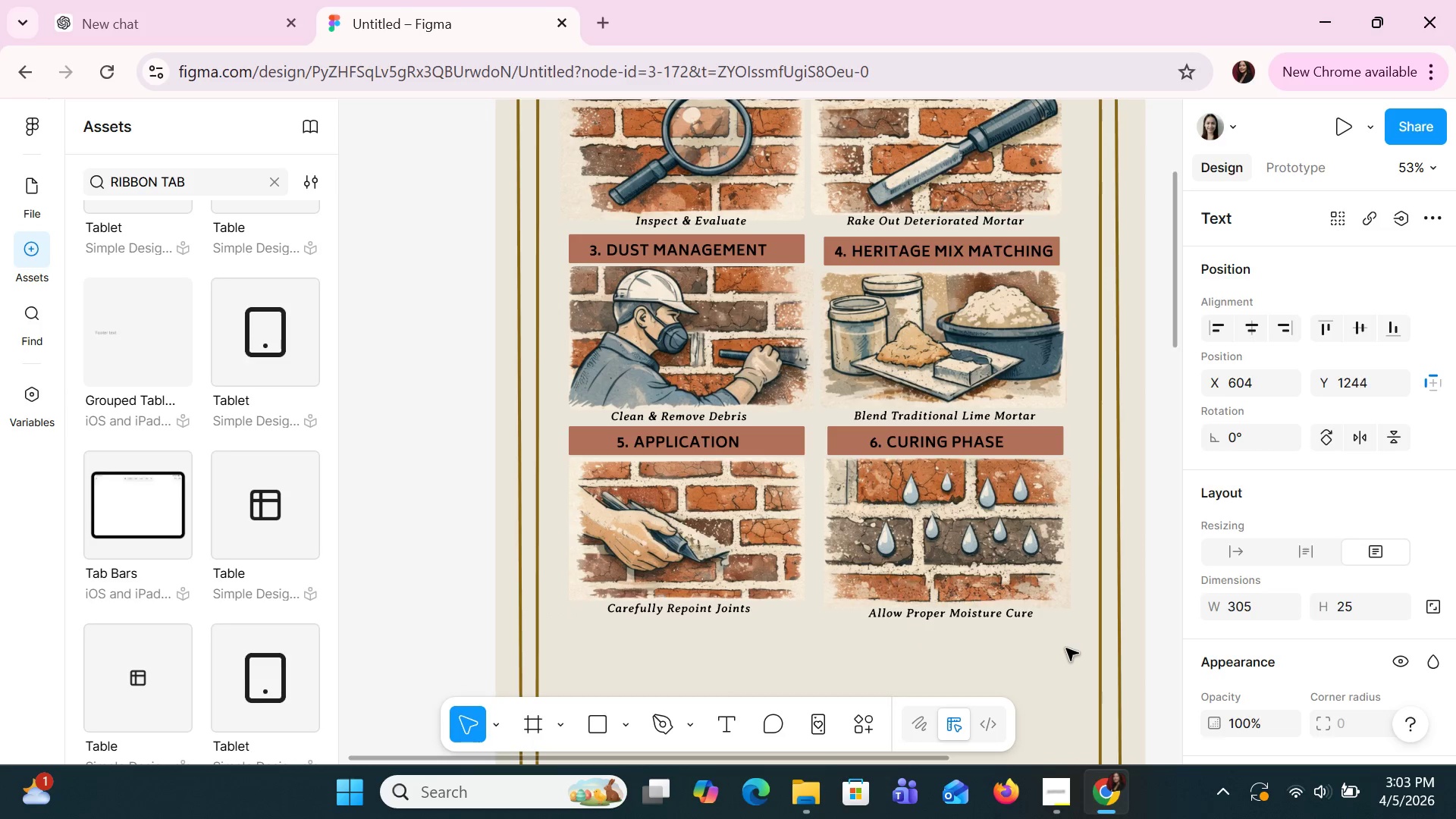 
key(ArrowUp)
 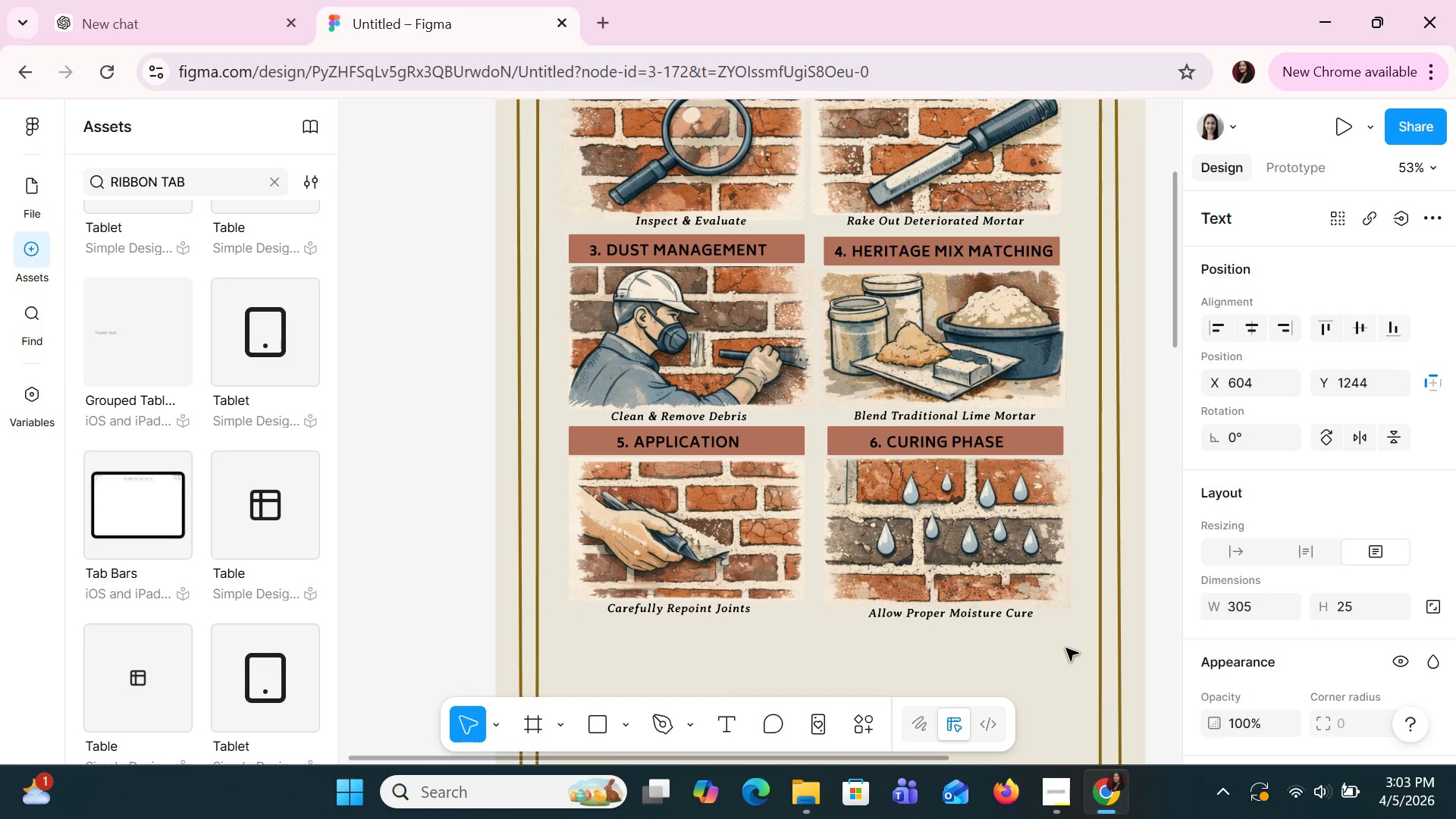 
key(ArrowLeft)
 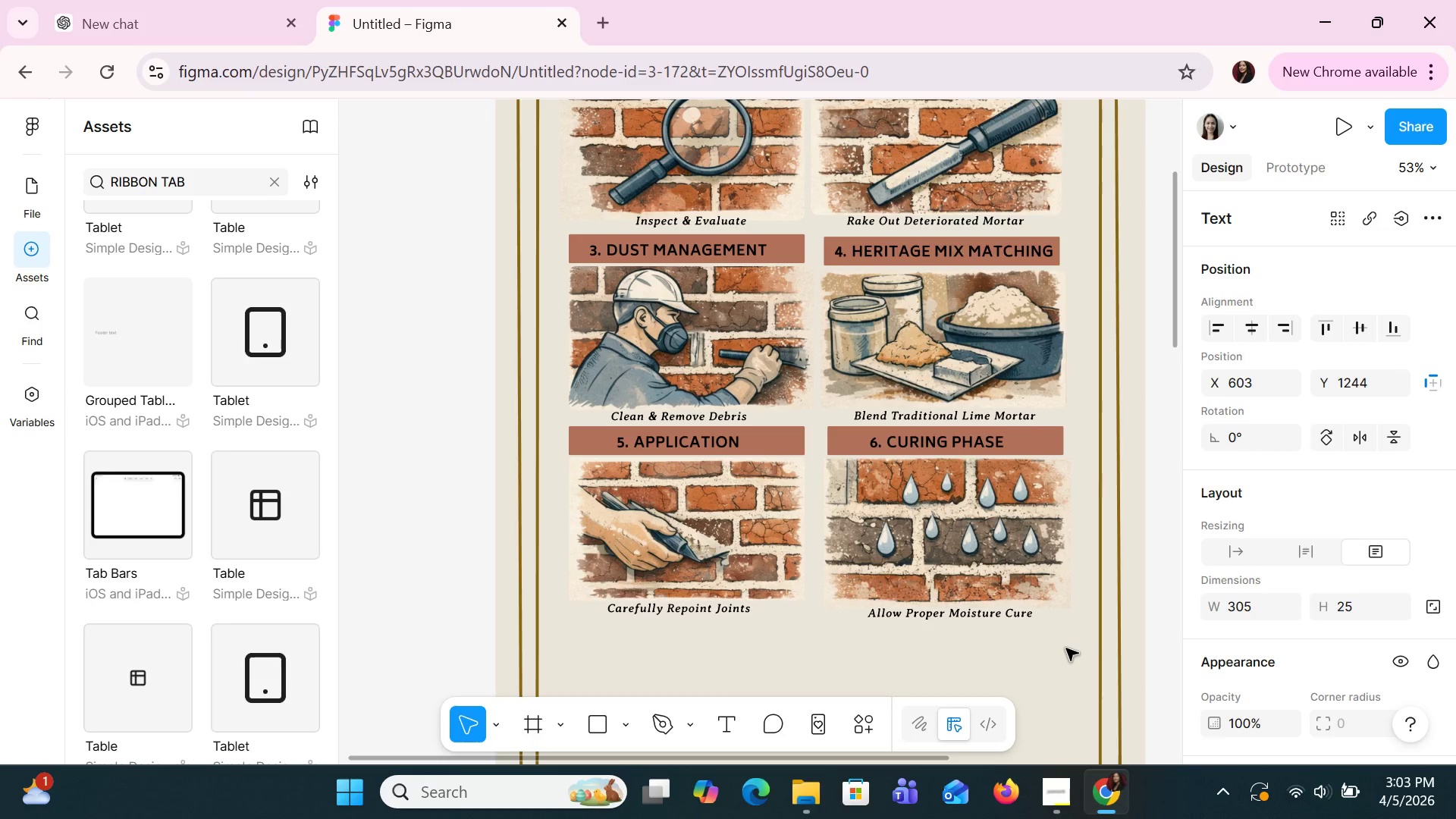 
key(ArrowLeft)
 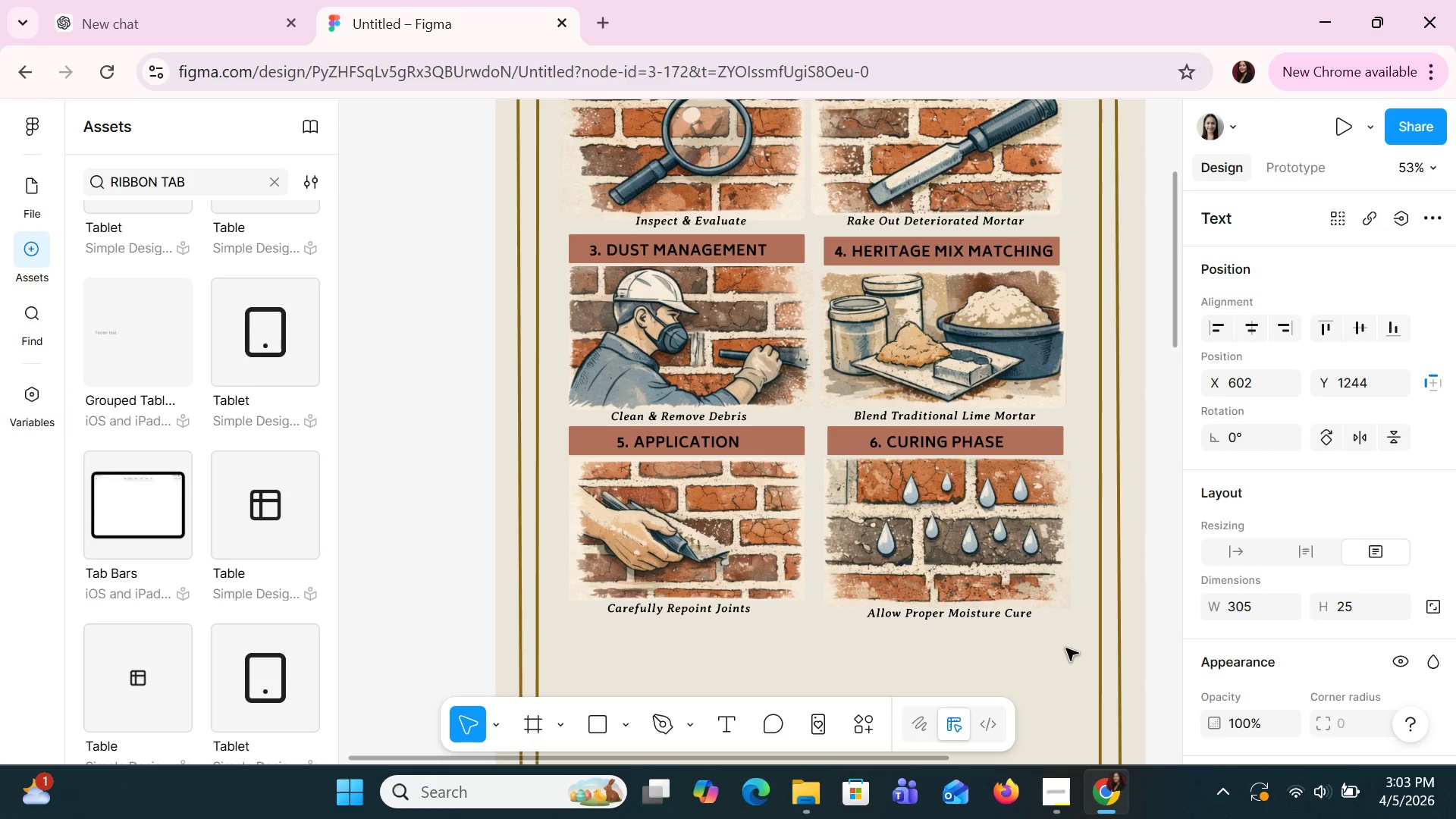 
key(ArrowUp)
 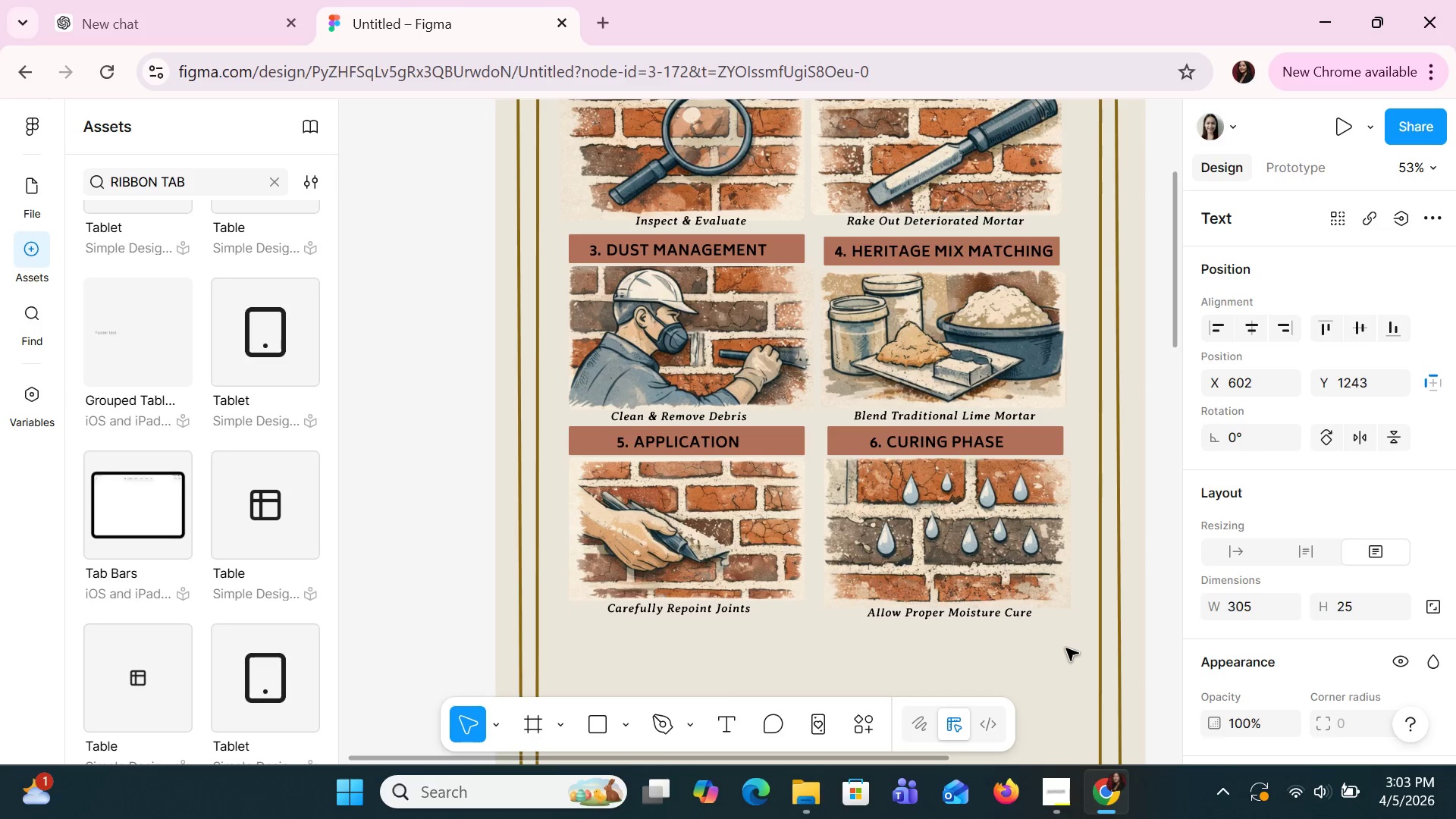 
key(ArrowUp)
 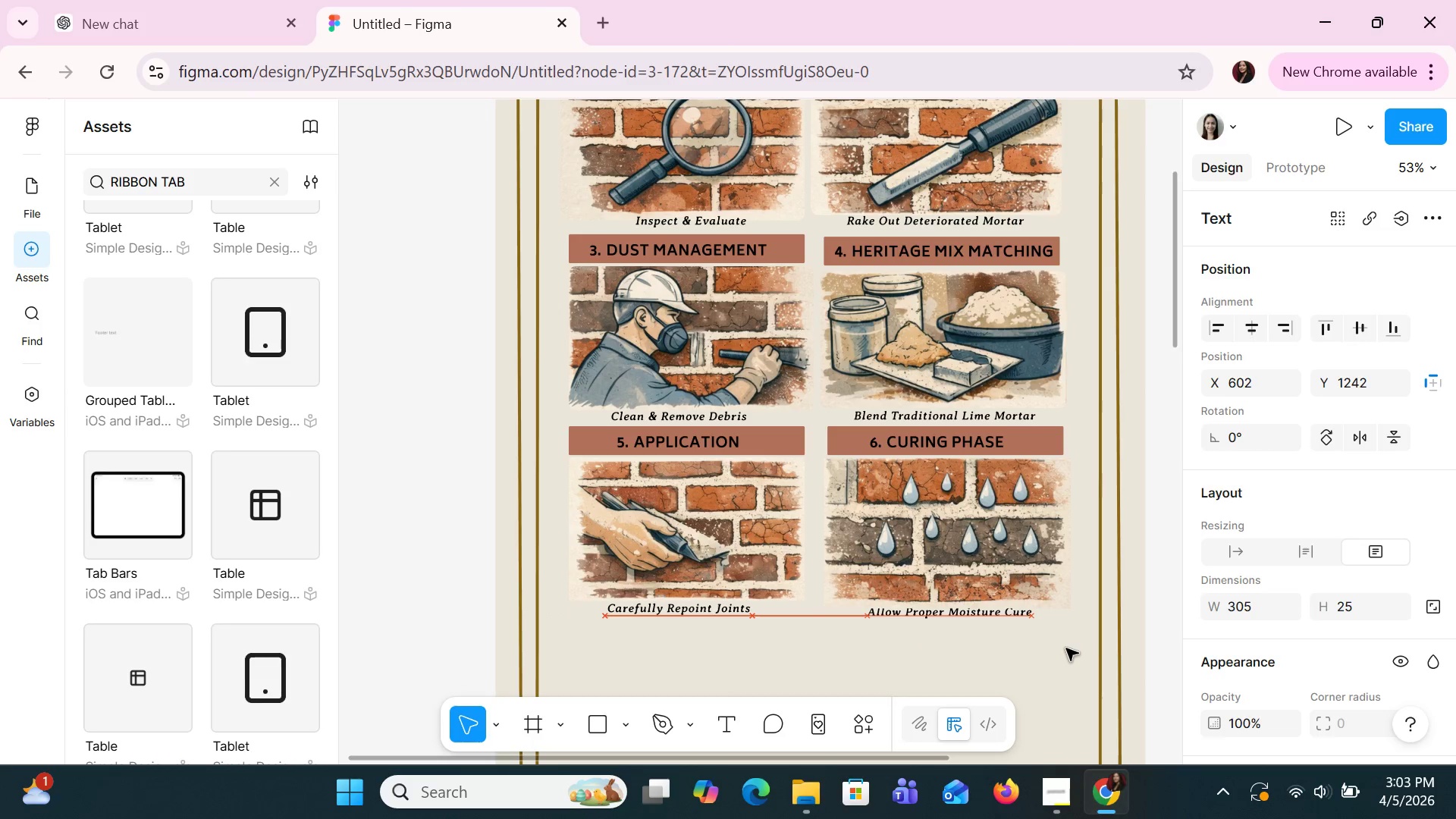 
key(ArrowUp)
 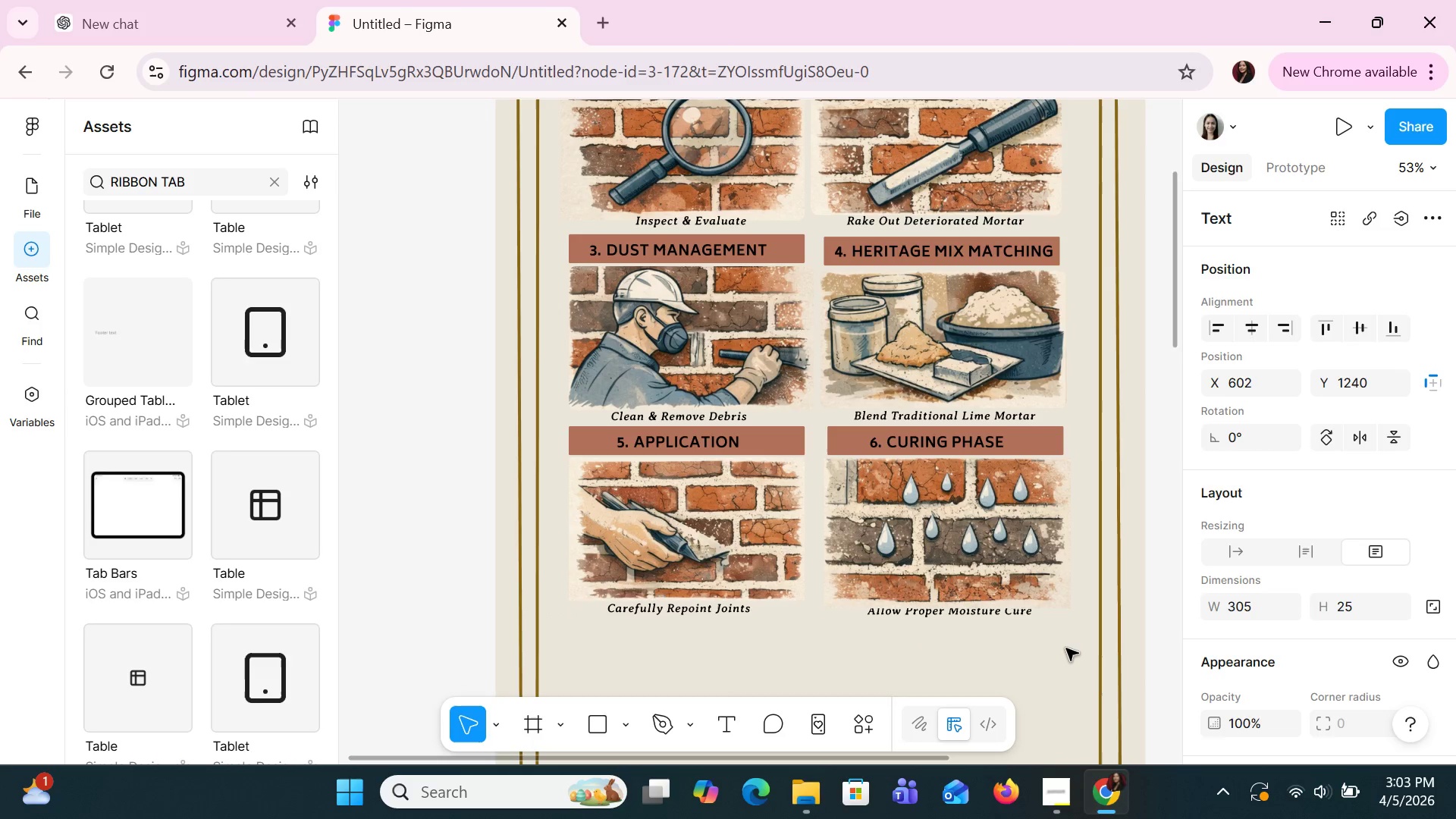 
key(ArrowUp)
 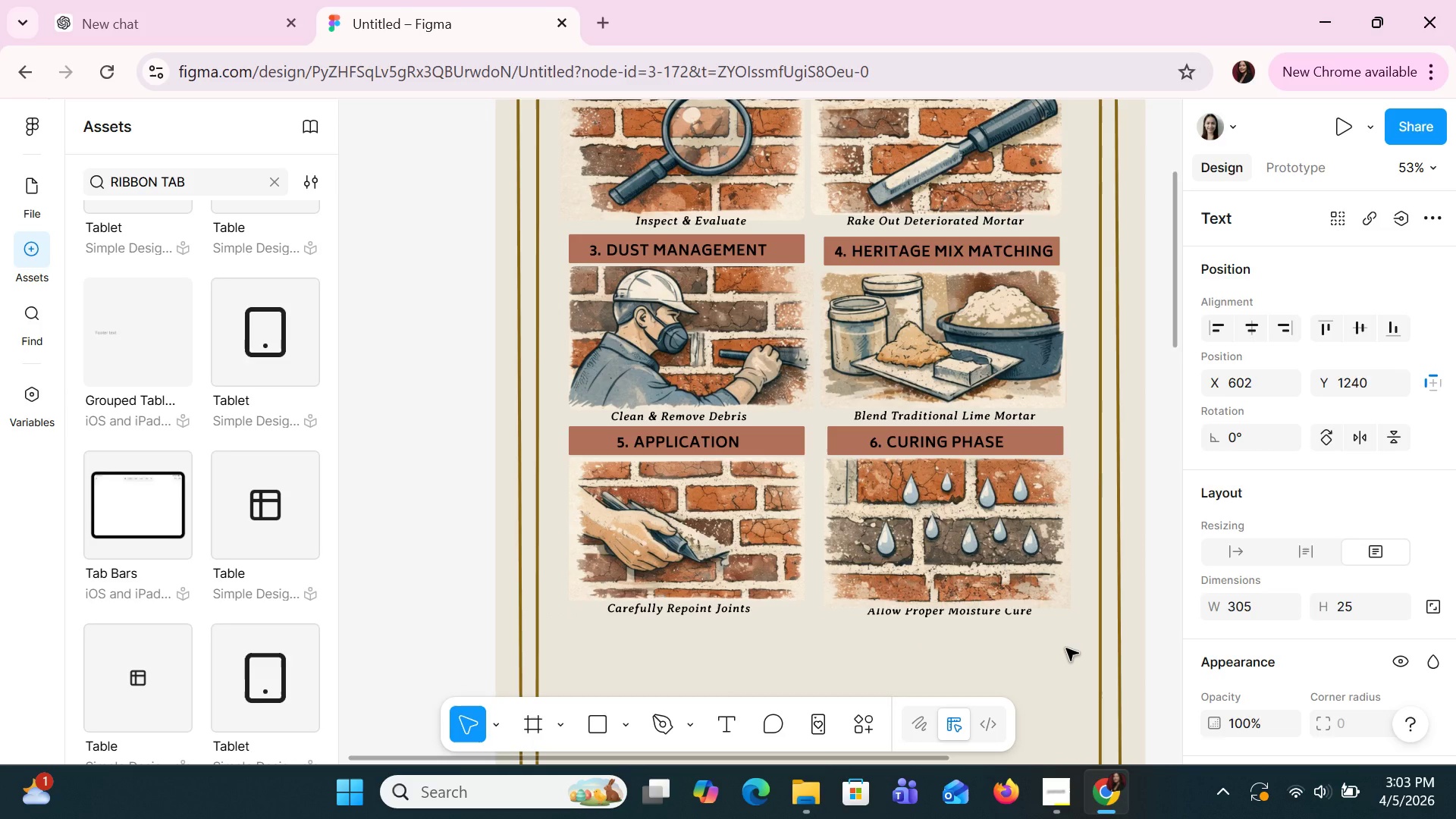 
key(ArrowUp)
 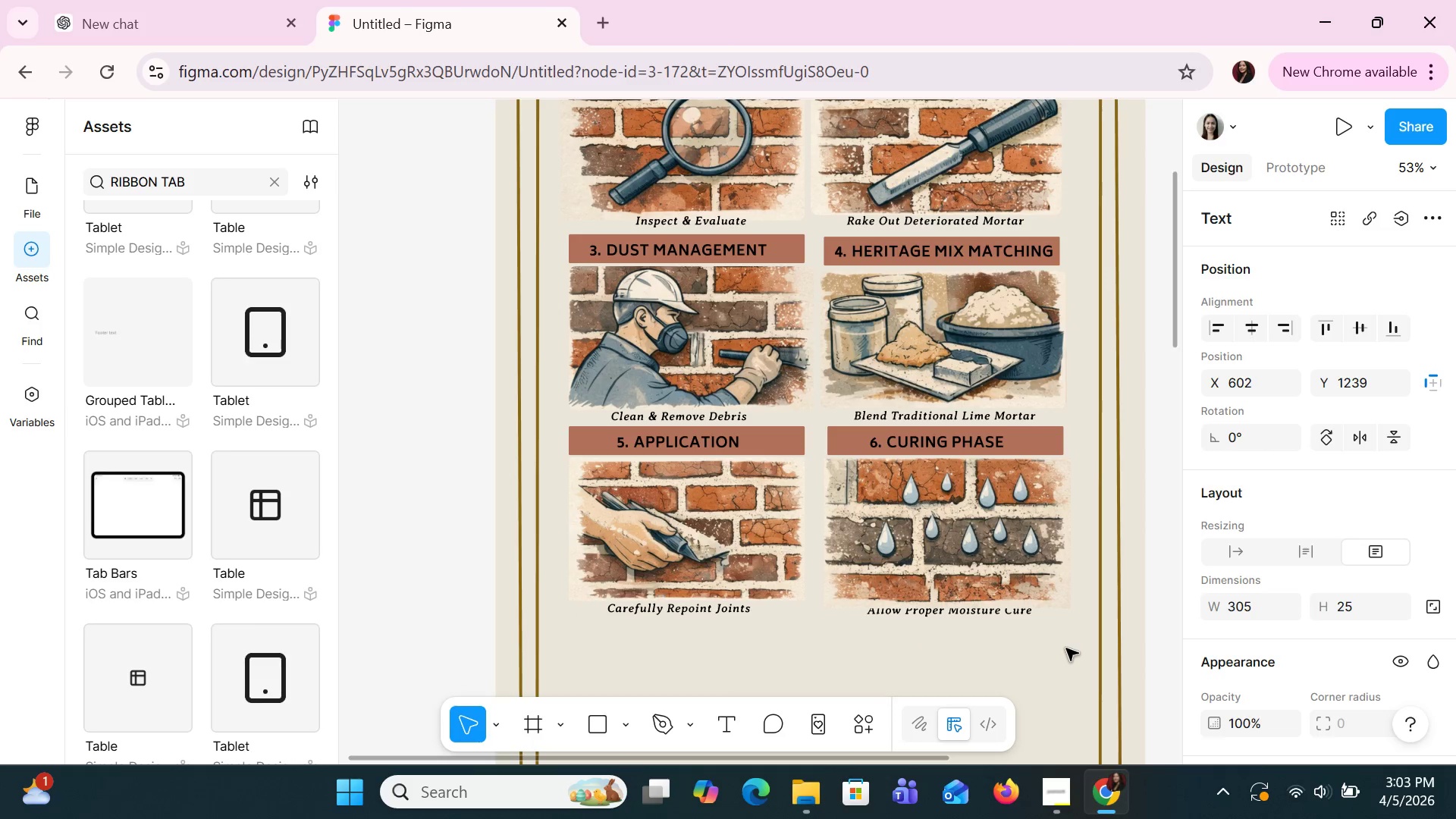 
key(ArrowUp)
 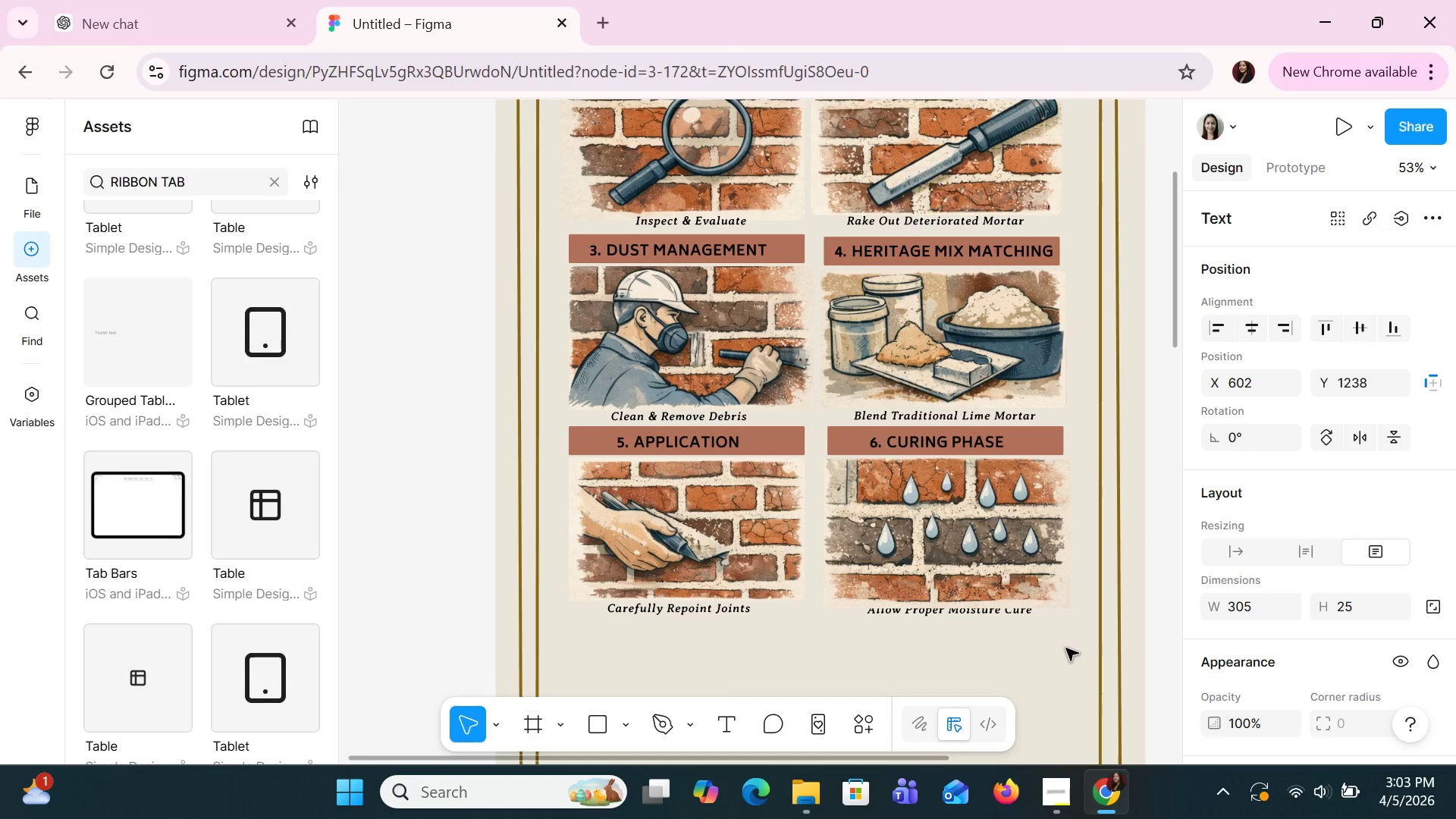 
key(ArrowUp)
 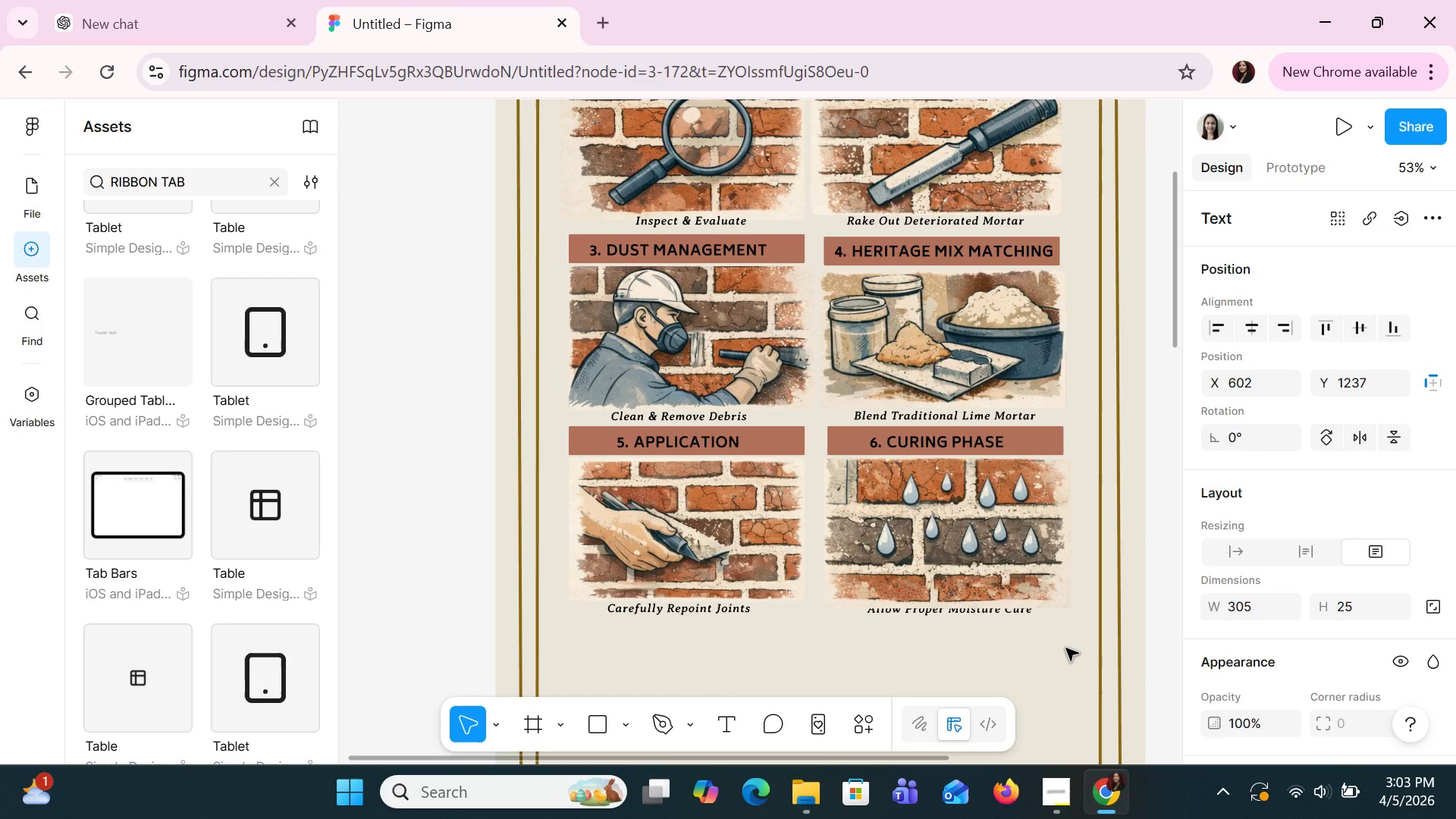 
key(ArrowDown)
 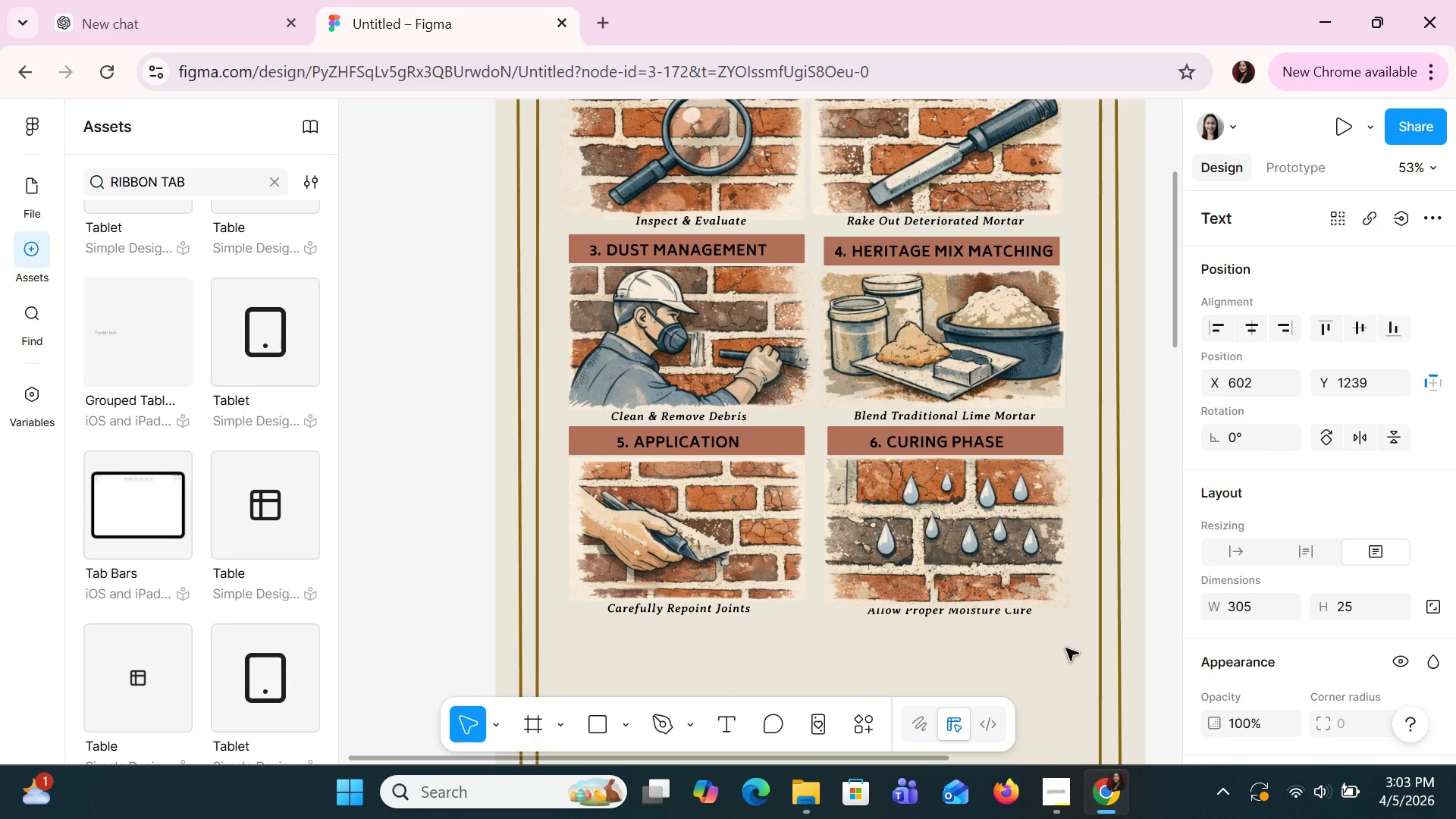 
key(ArrowDown)
 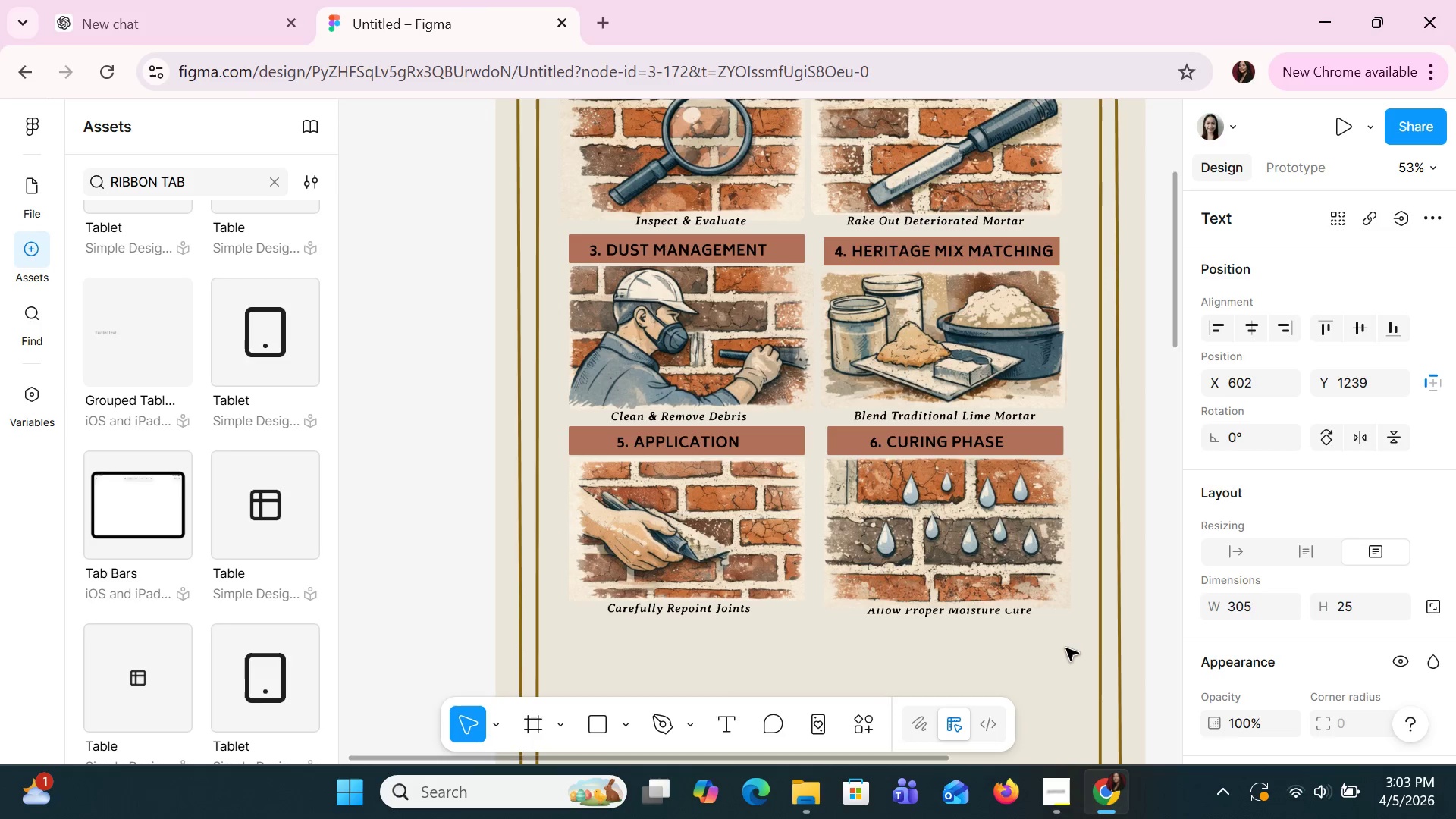 
key(ArrowDown)
 